 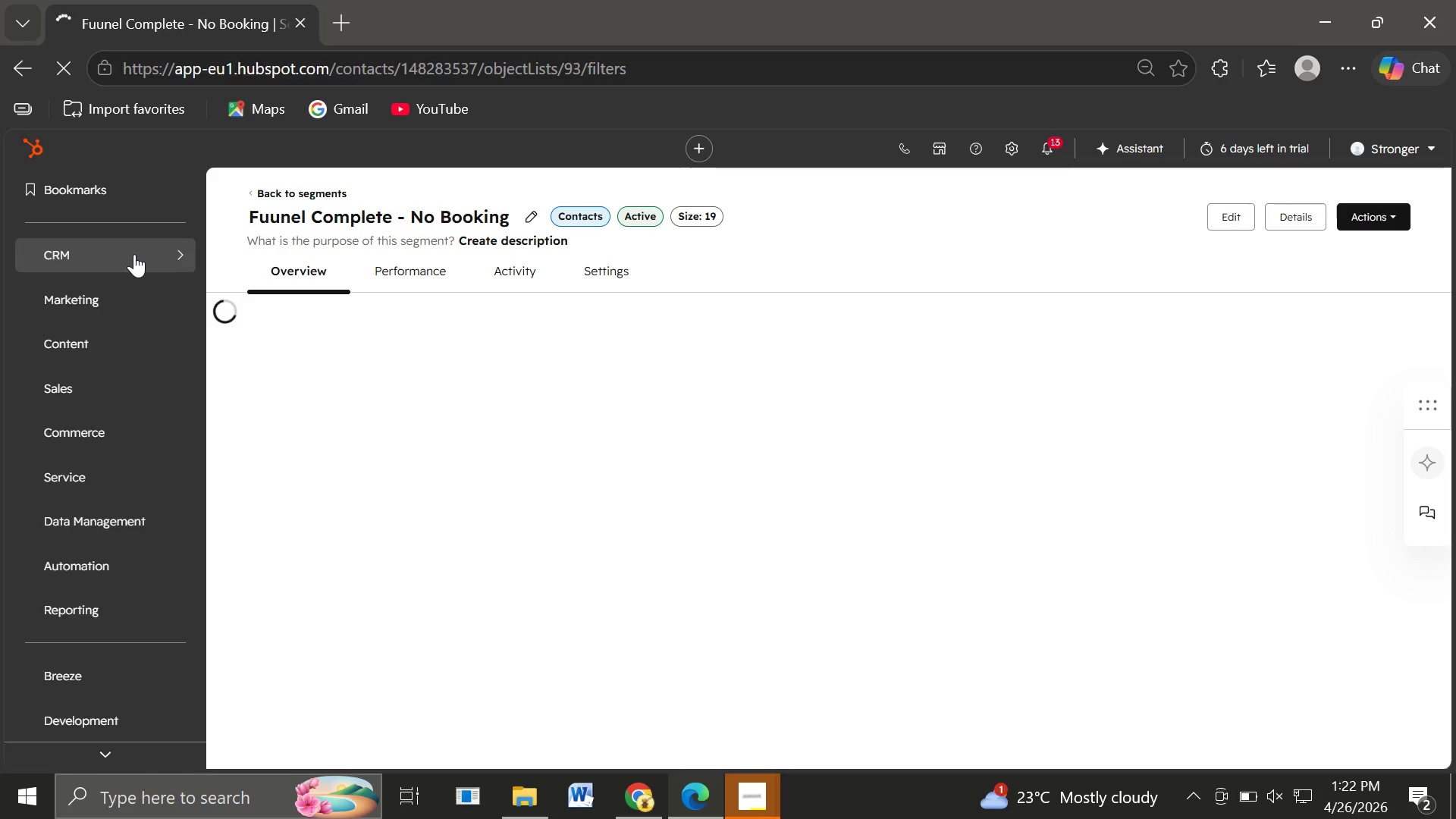 
left_click([284, 256])
 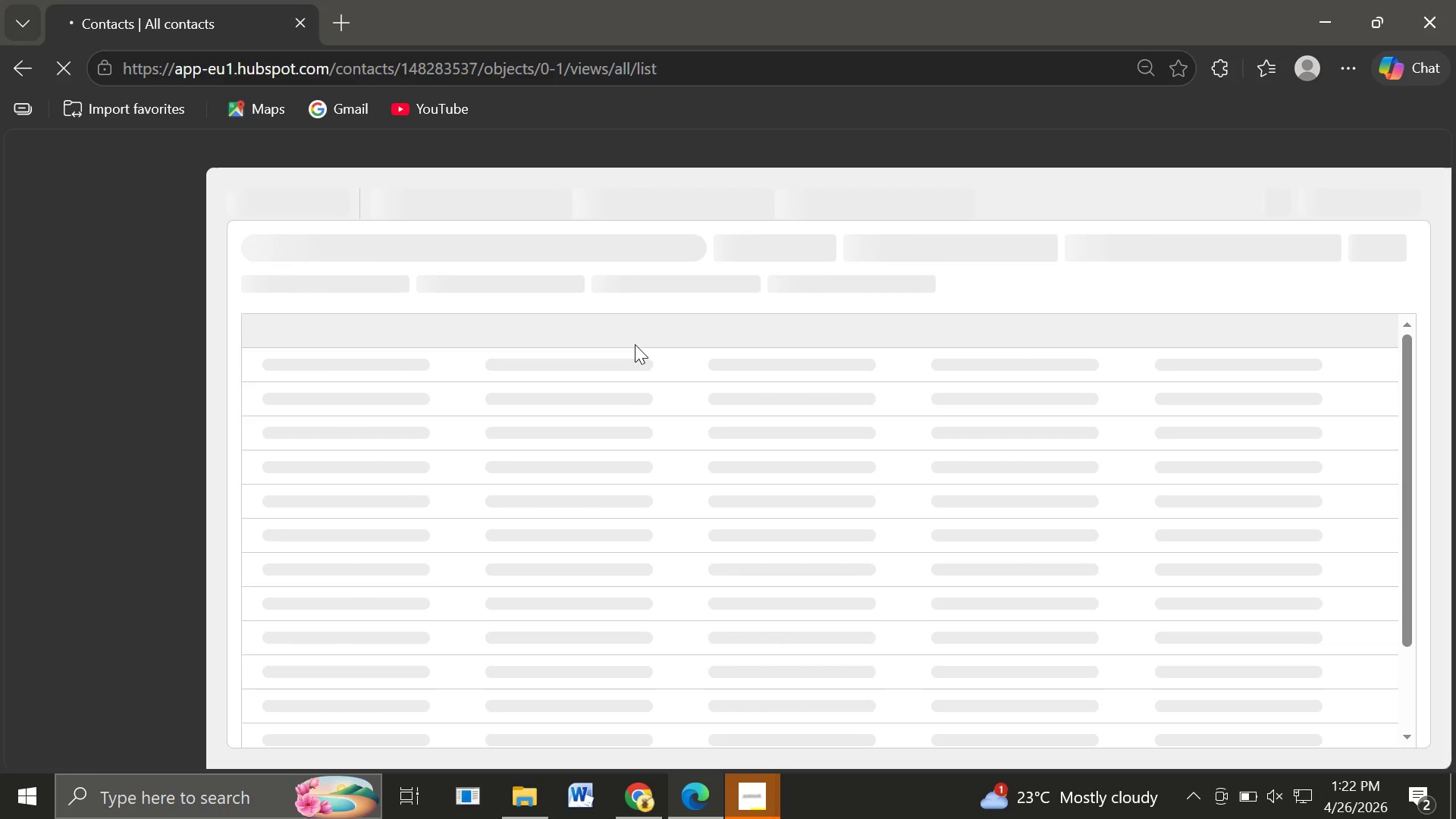 
wait(16.62)
 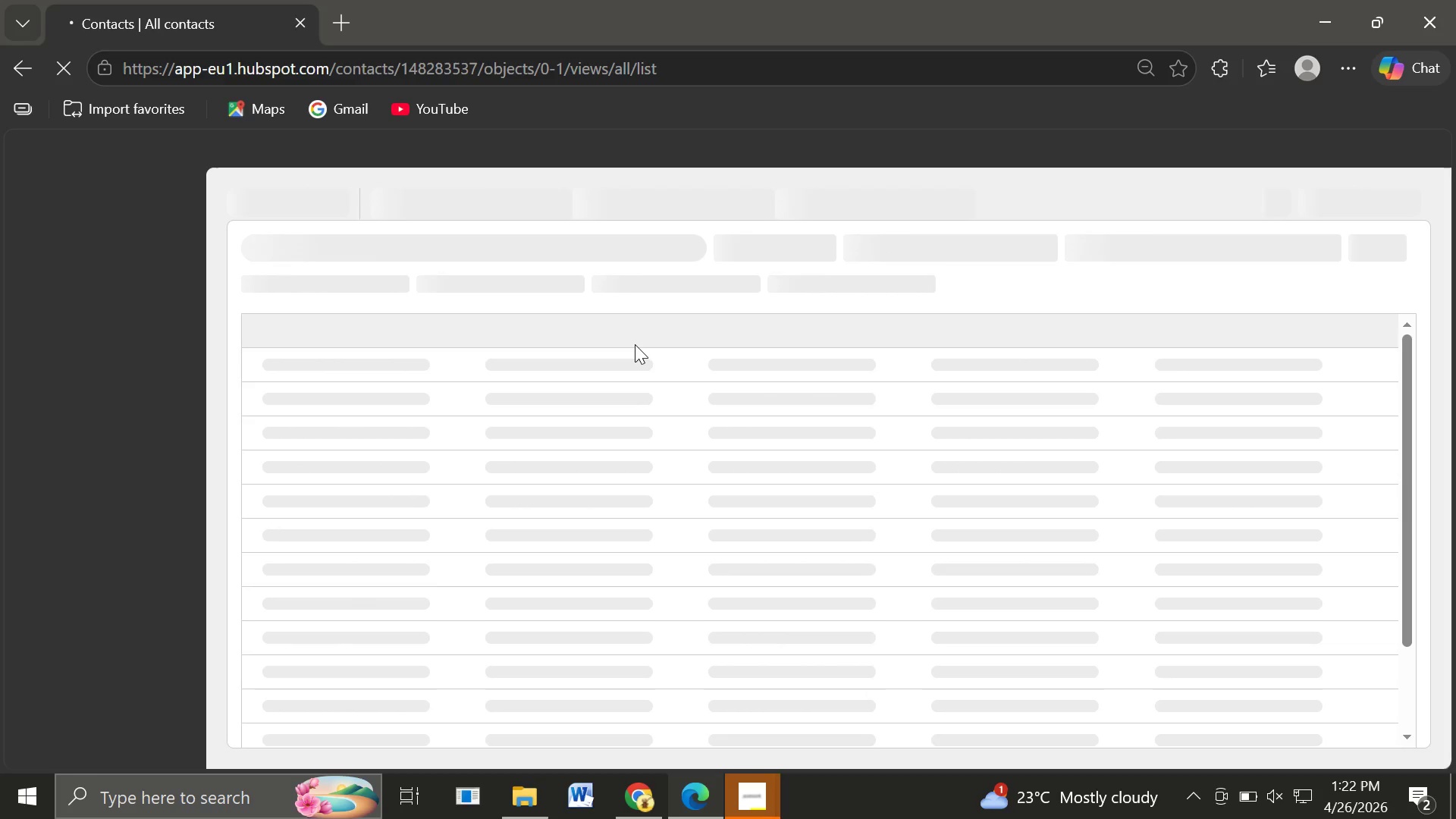 
mouse_move([189, 463])
 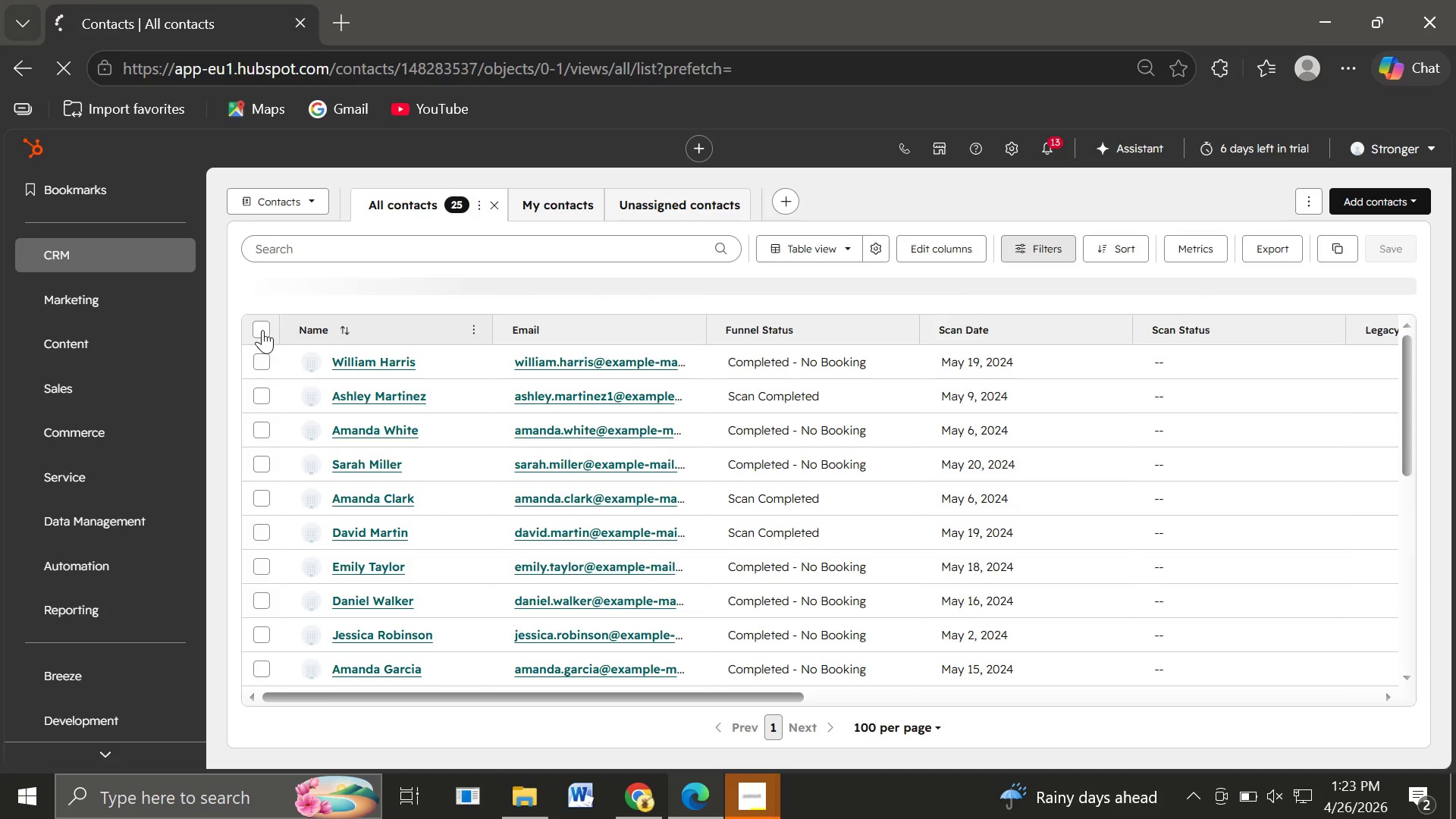 
left_click([262, 330])
 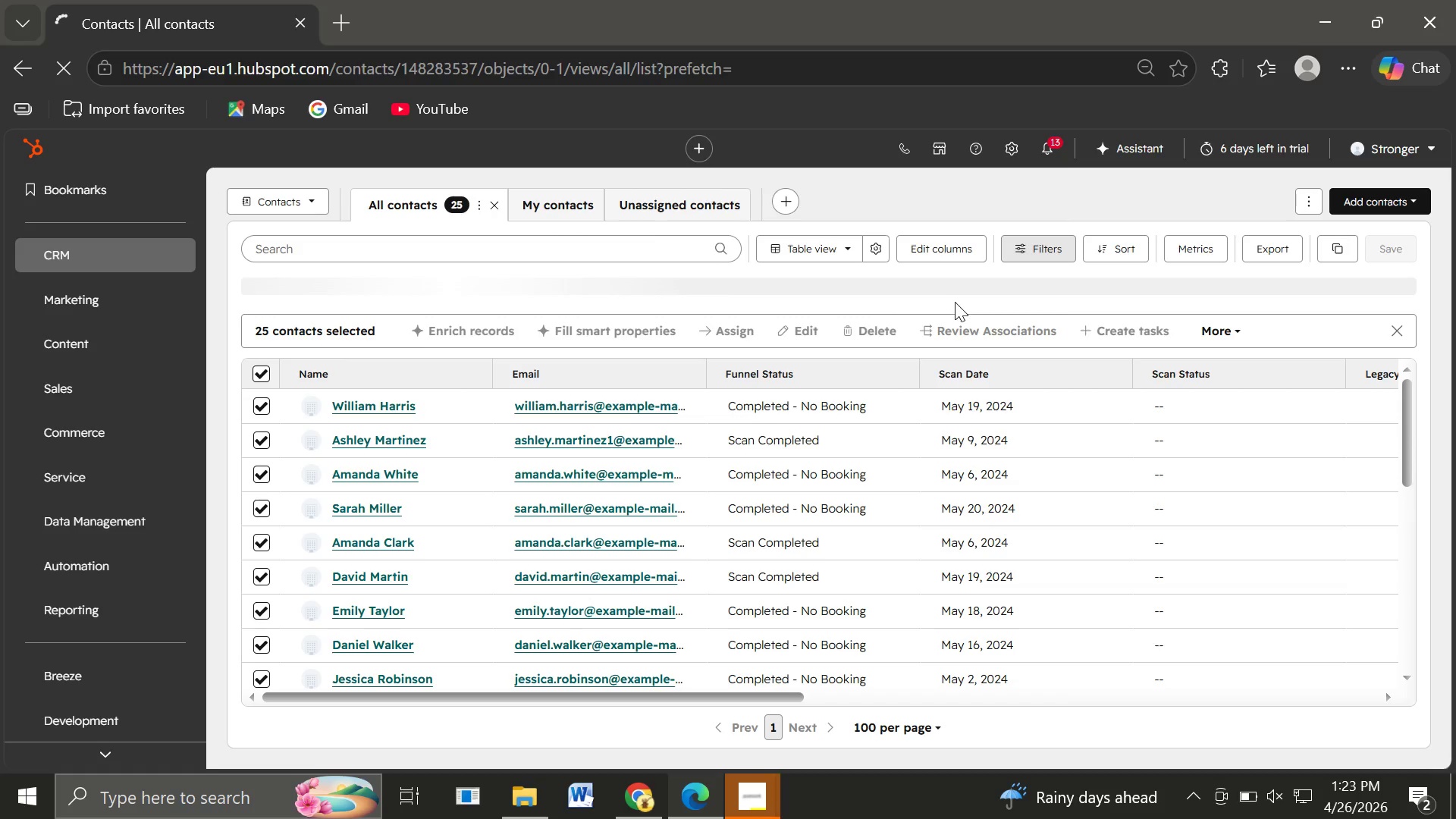 
wait(5.39)
 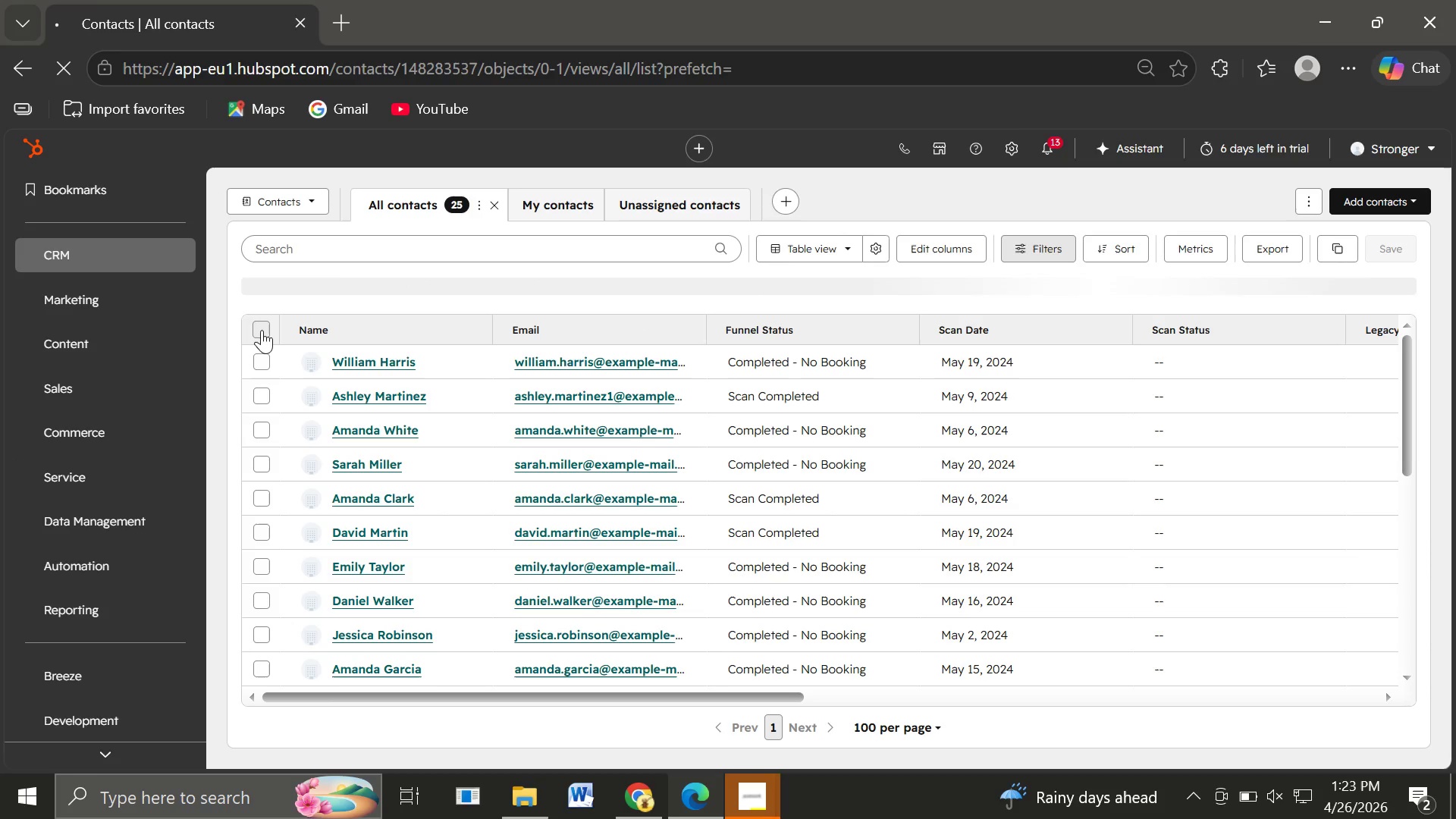 
left_click([868, 336])
 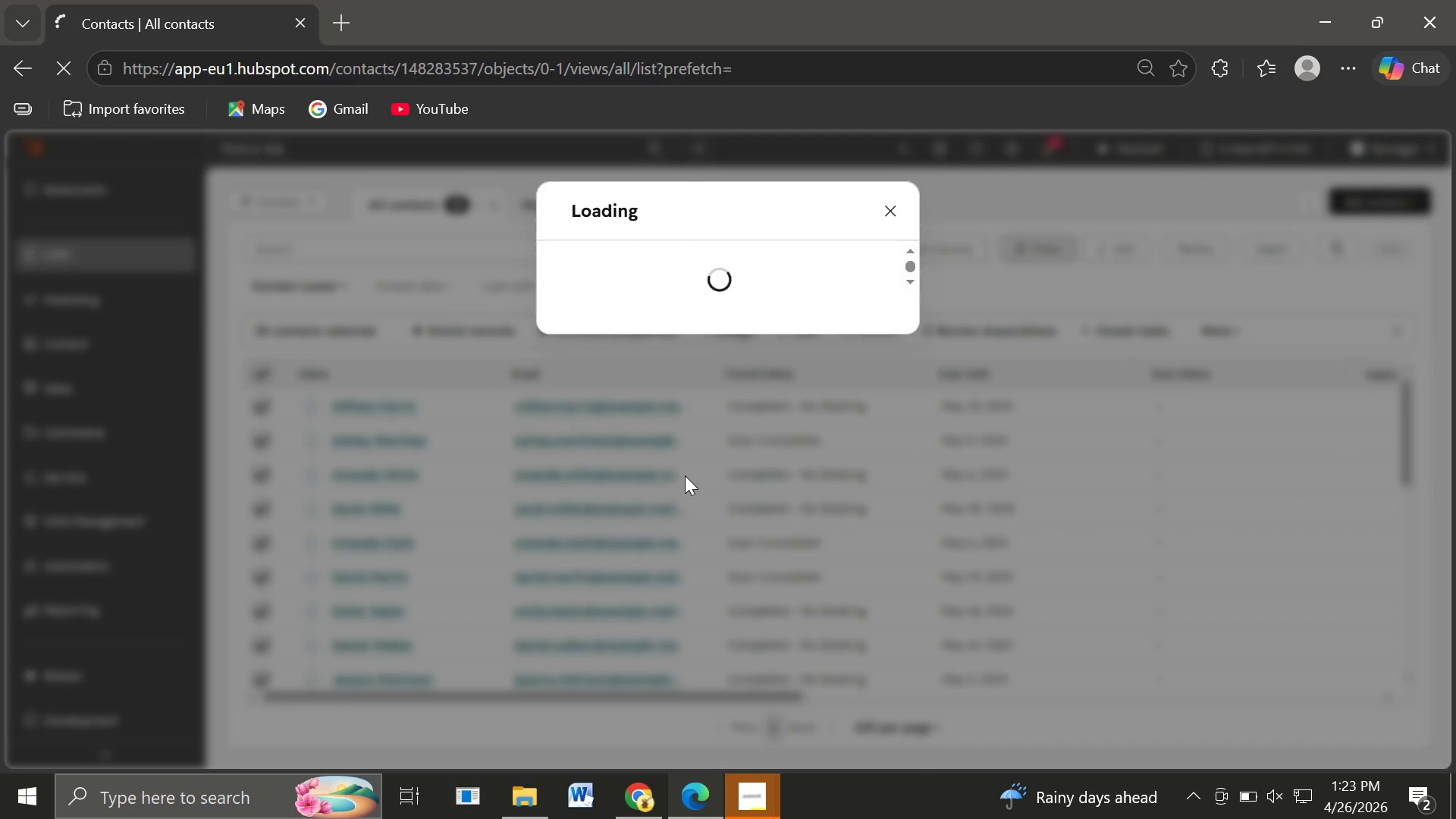 
wait(19.48)
 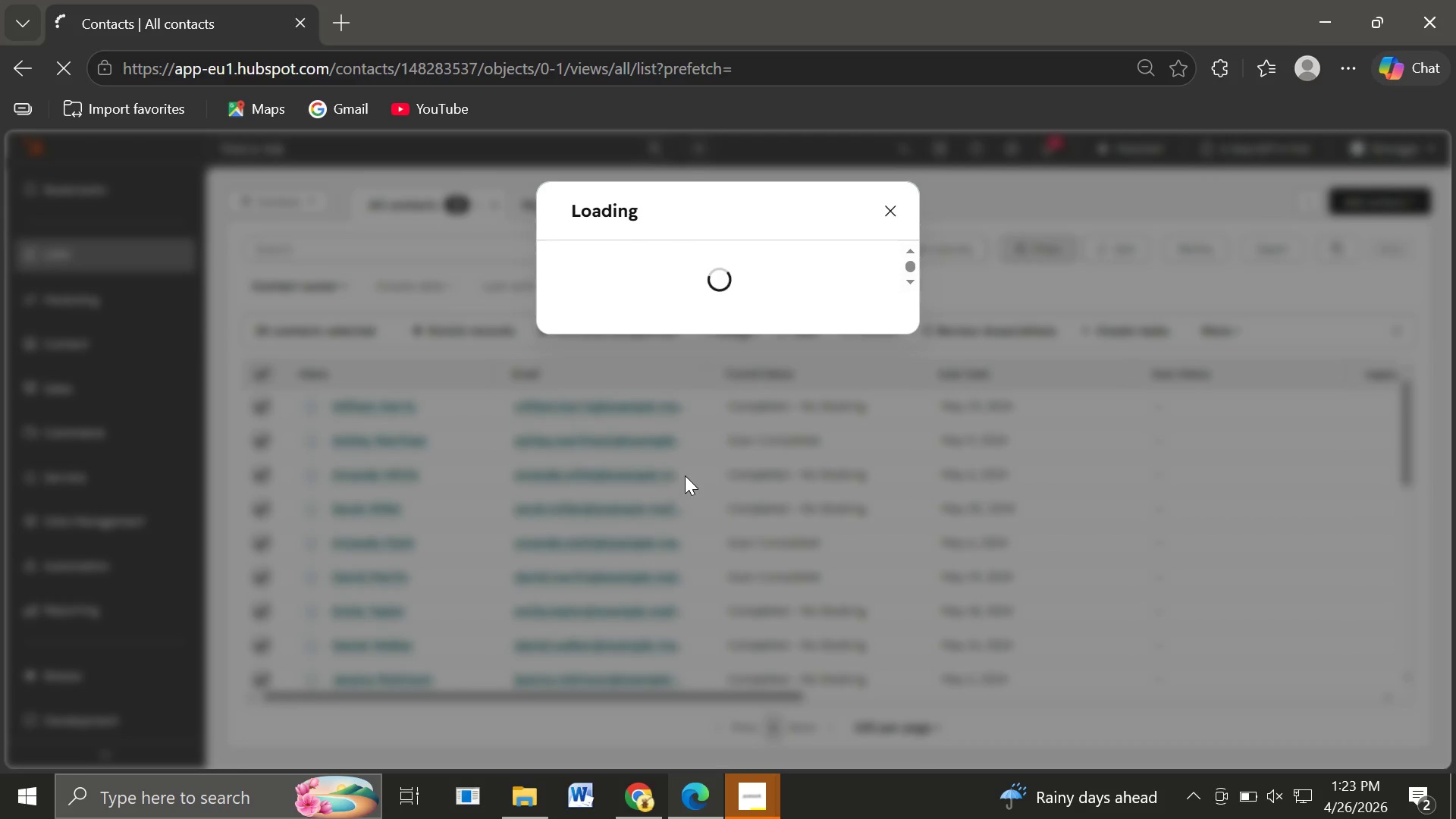 
left_click([658, 470])
 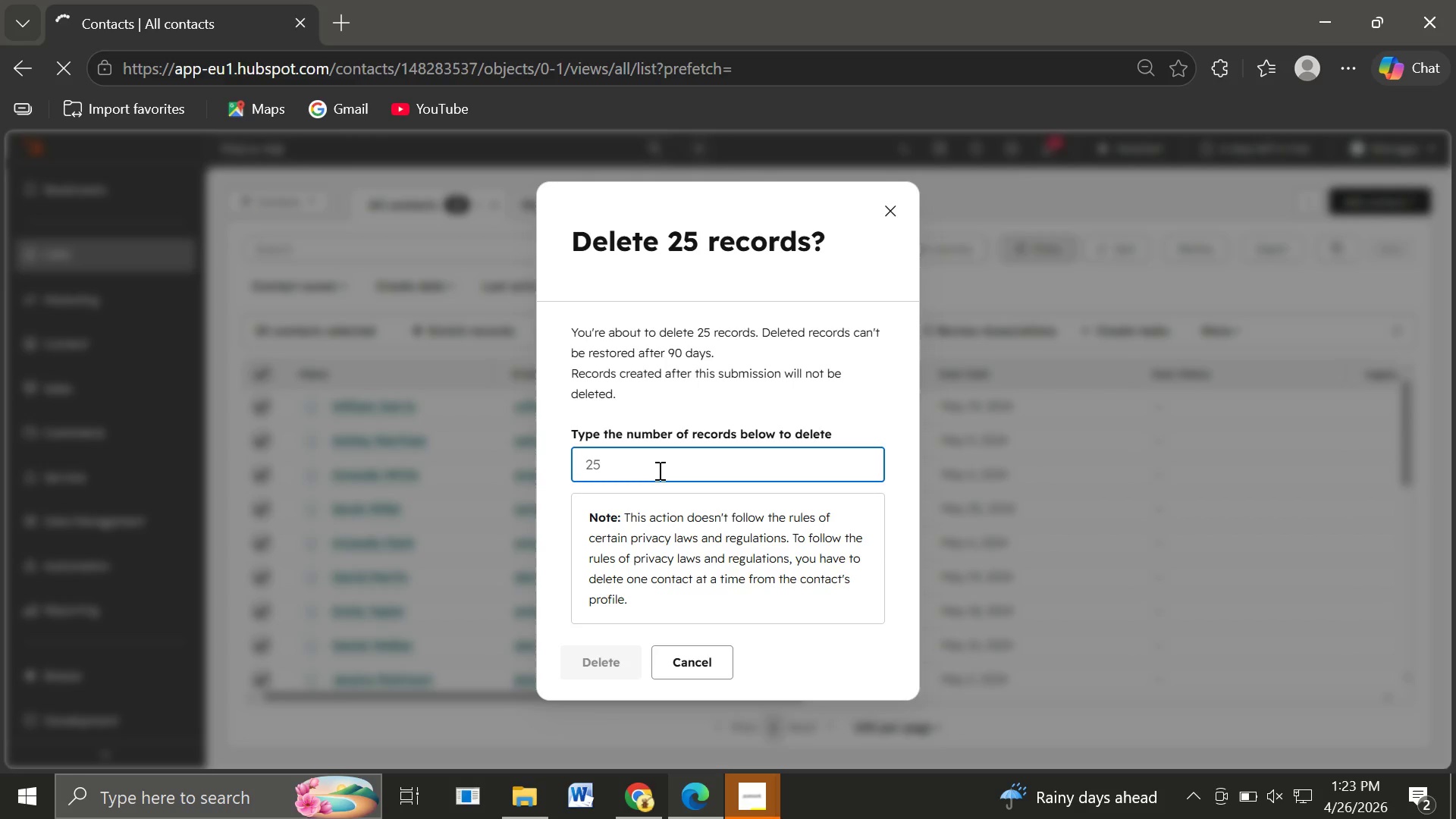 
type(25)
 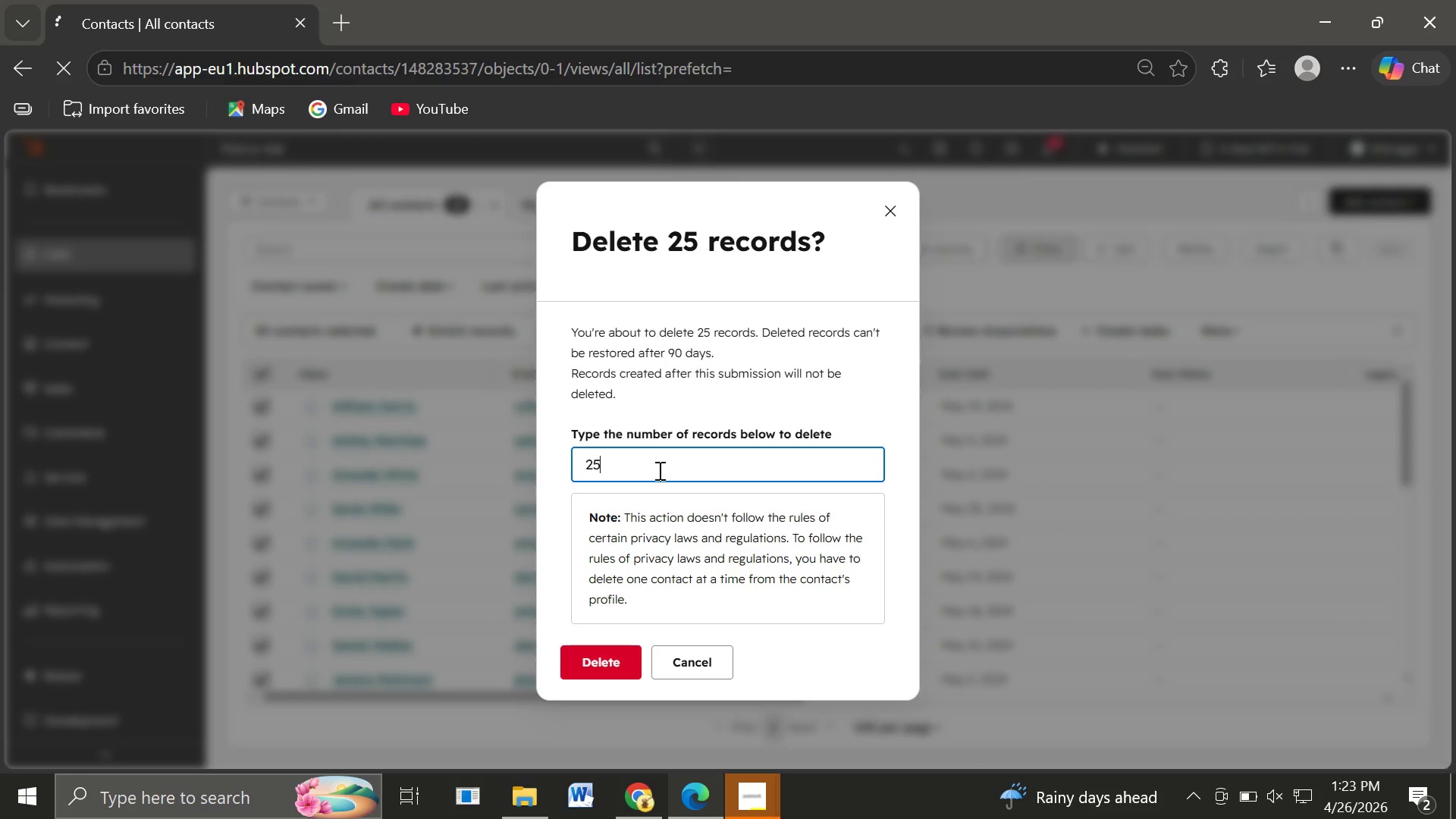 
key(Enter)
 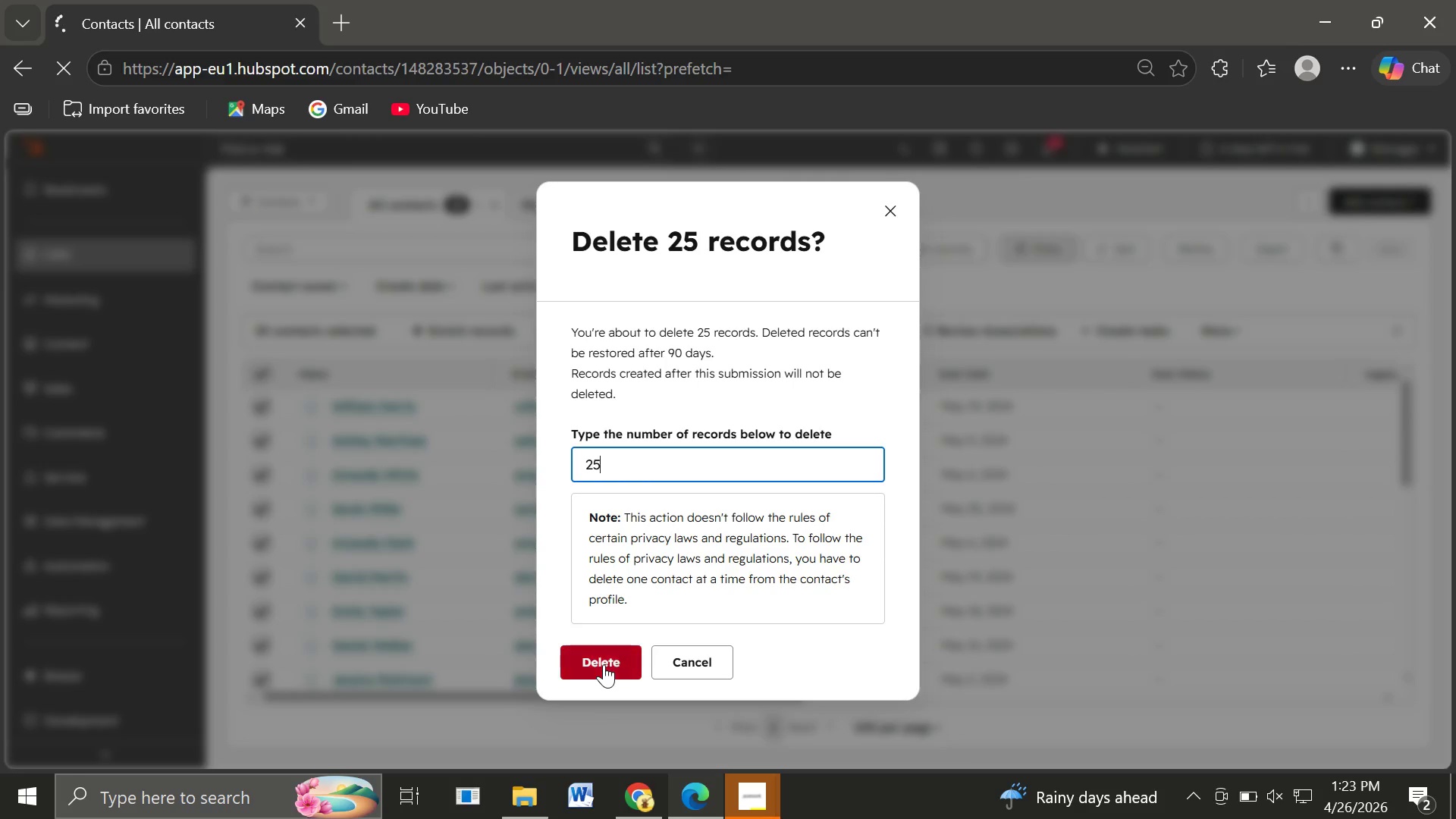 
left_click([604, 664])
 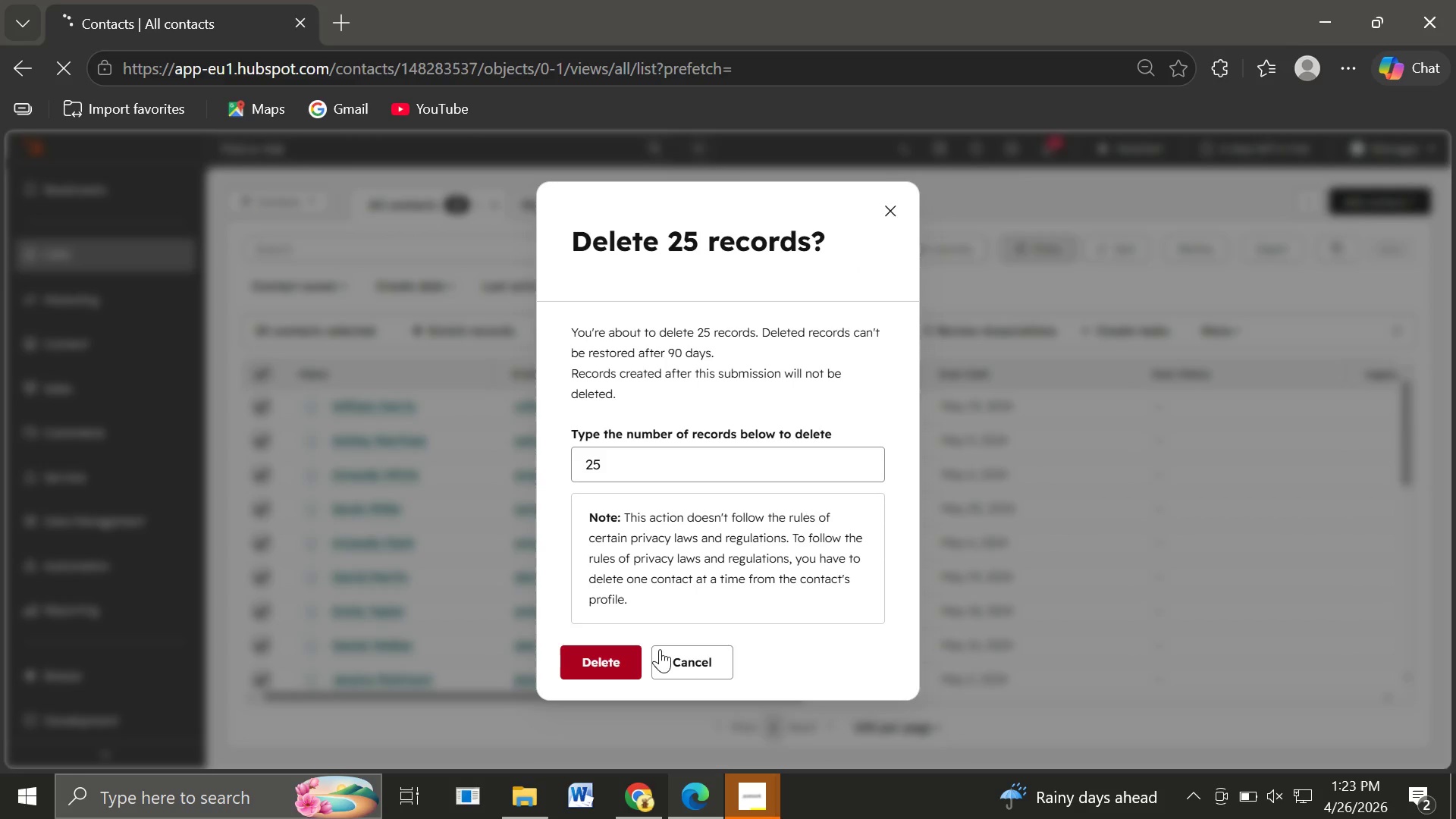 
wait(7.03)
 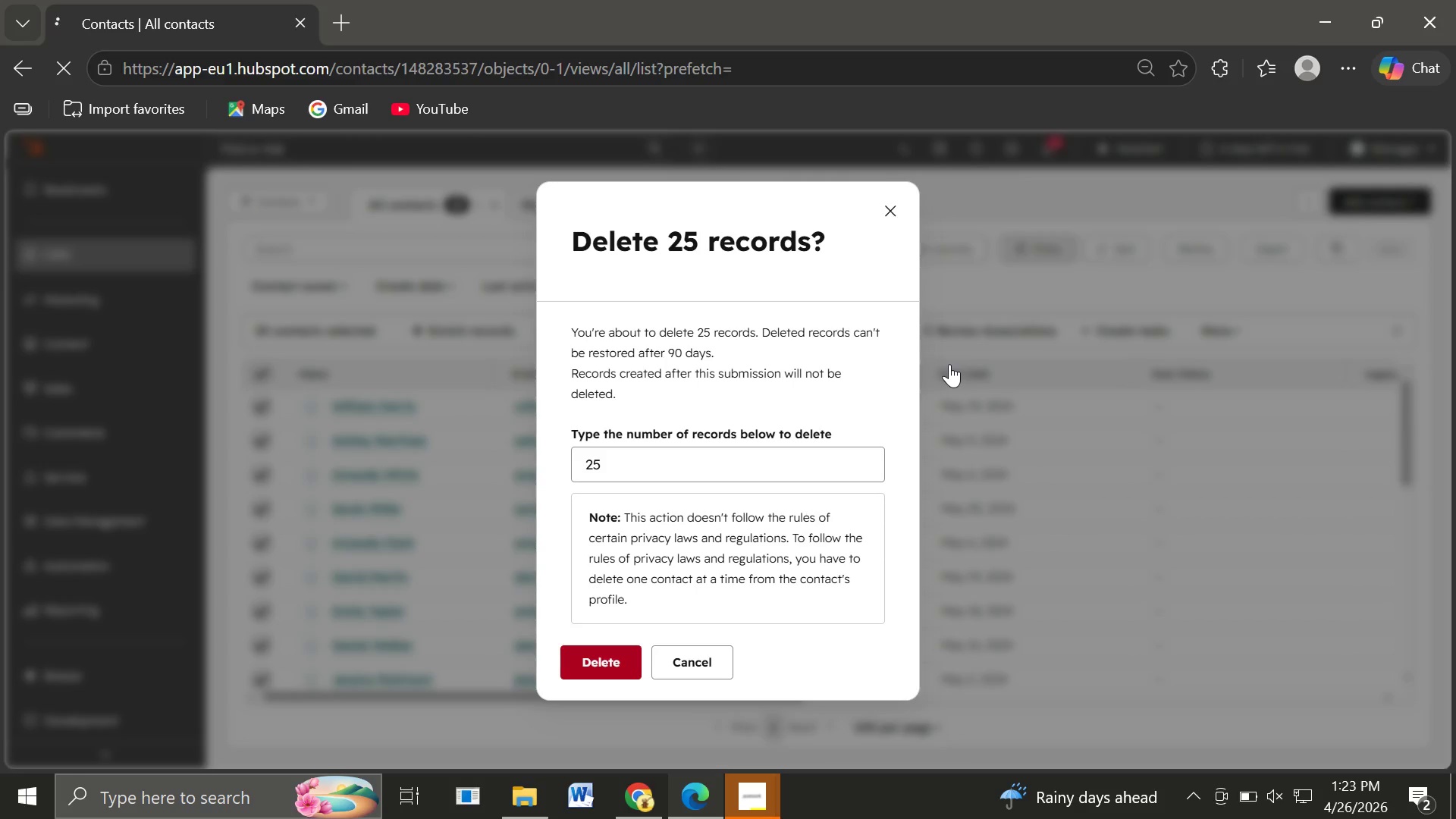 
left_click([595, 663])
 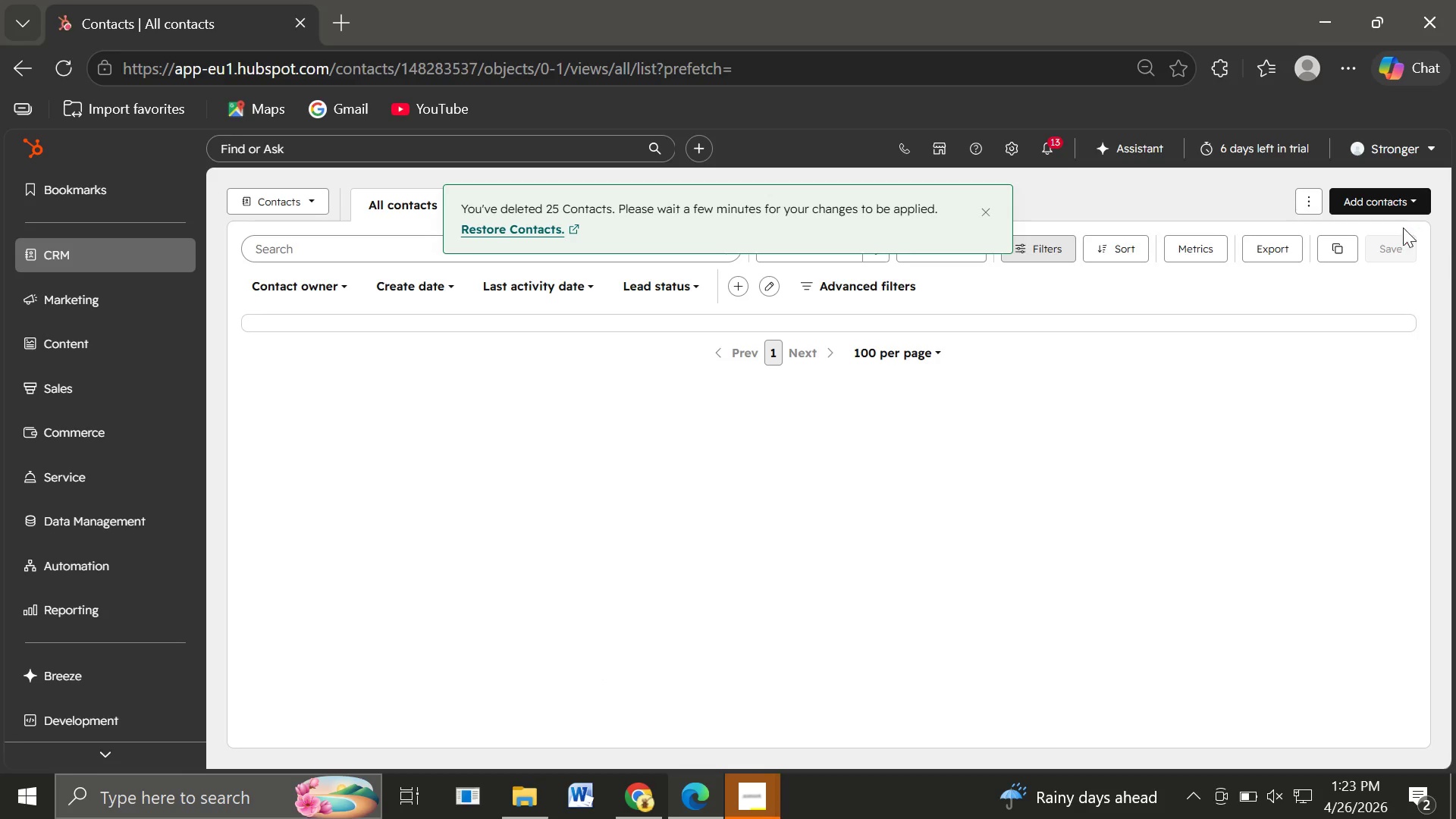 
left_click([1389, 211])
 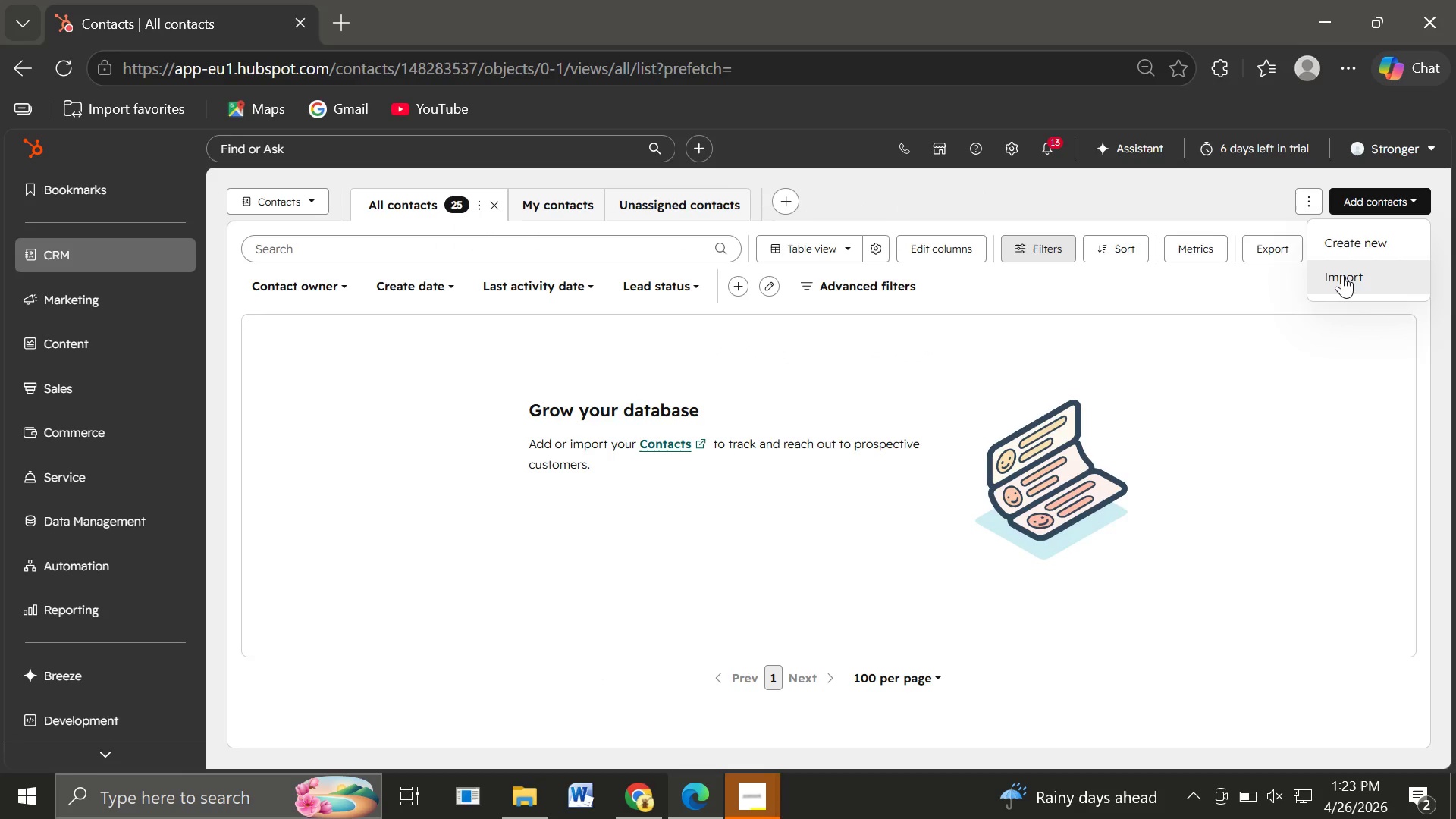 
left_click([1342, 275])
 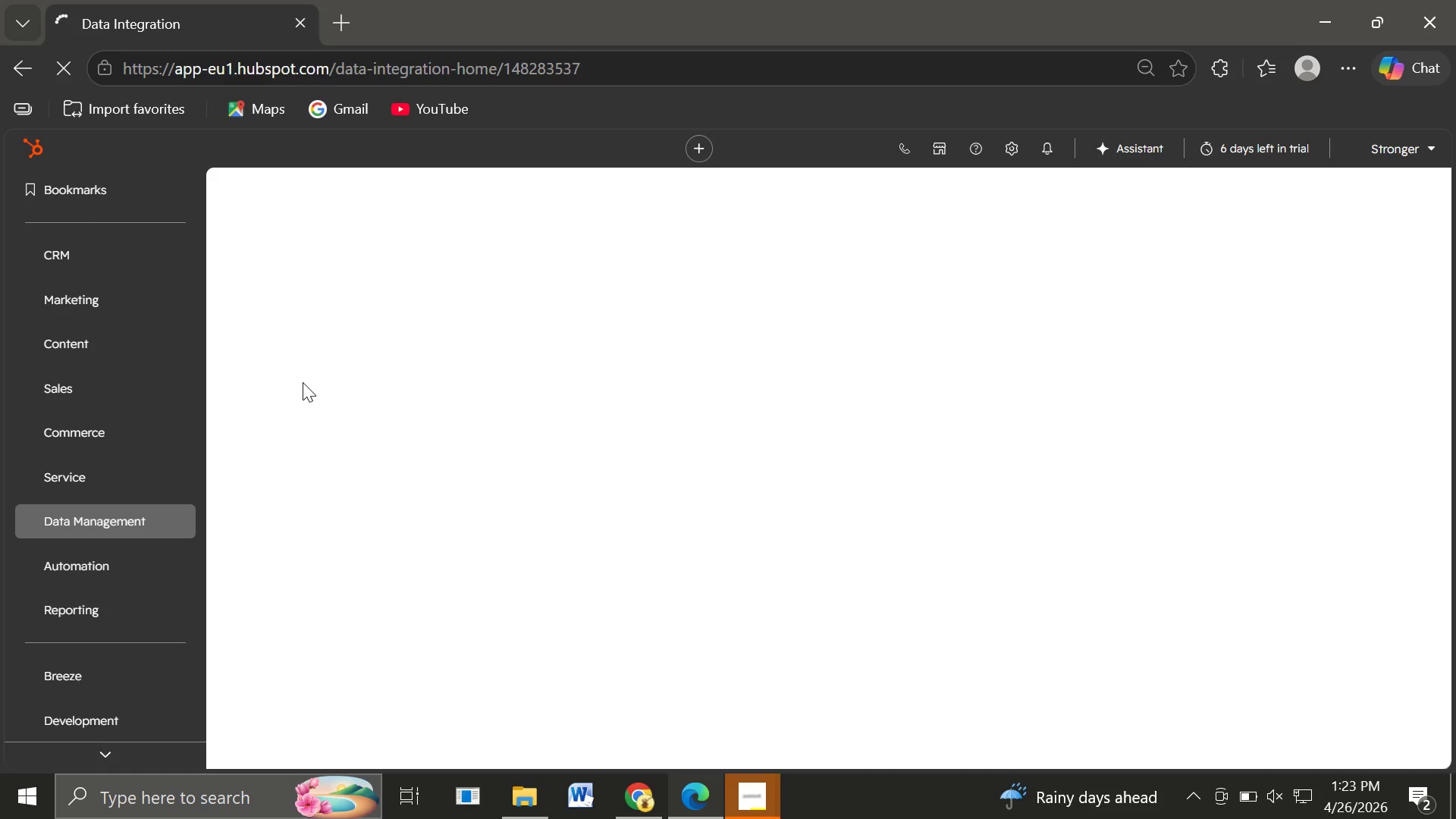 
wait(10.45)
 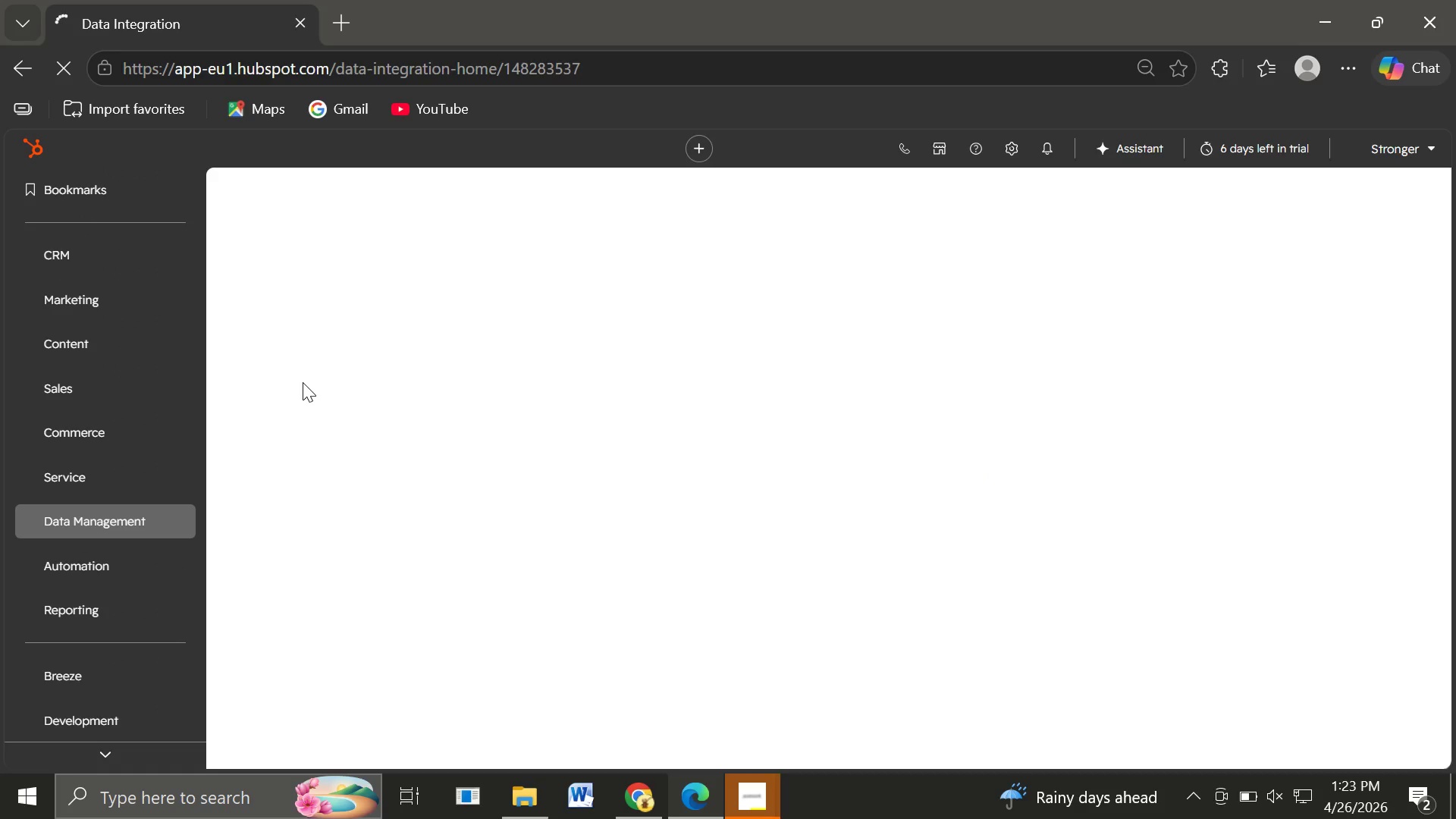 
left_click([354, 493])
 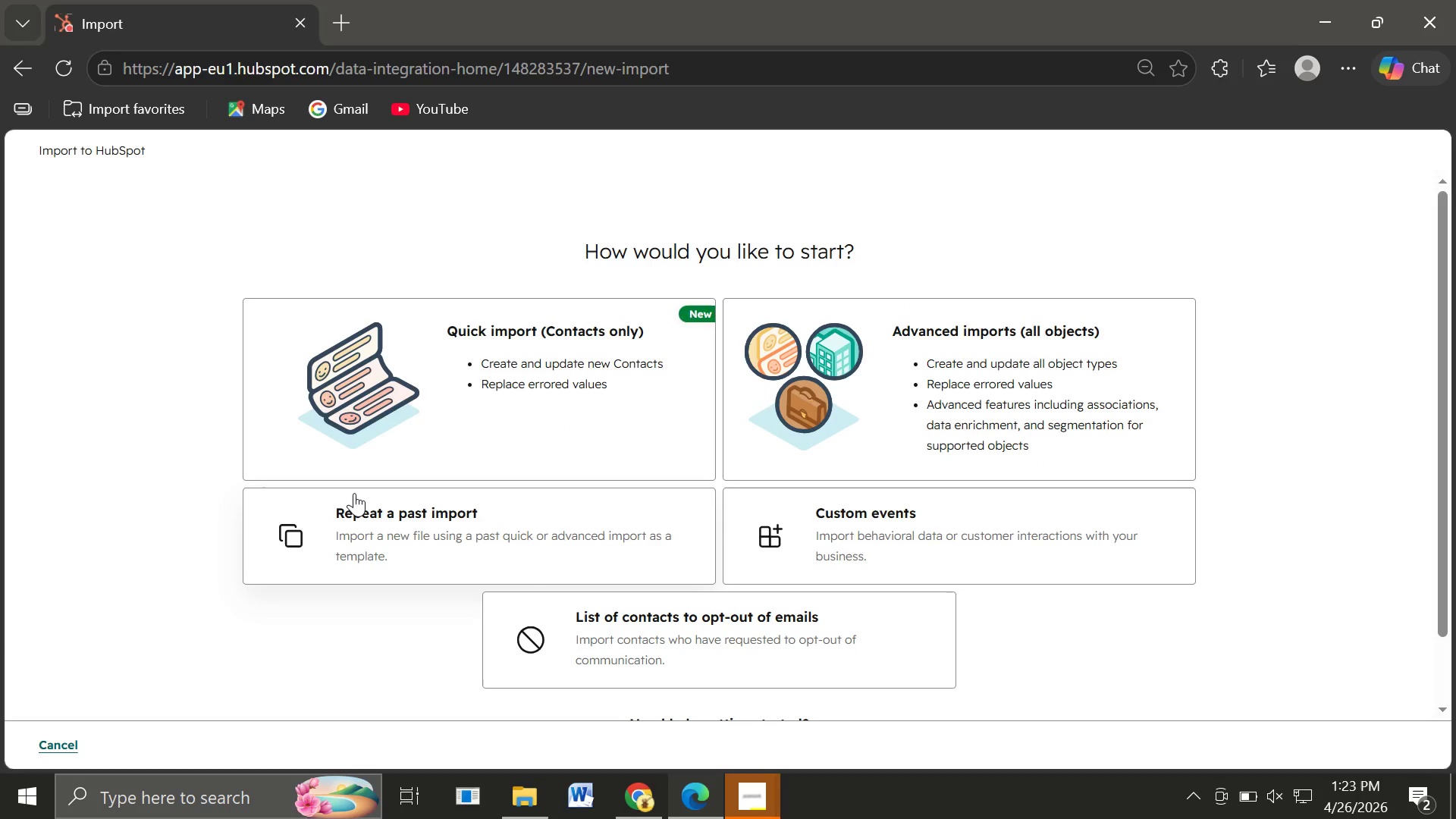 
left_click([560, 408])
 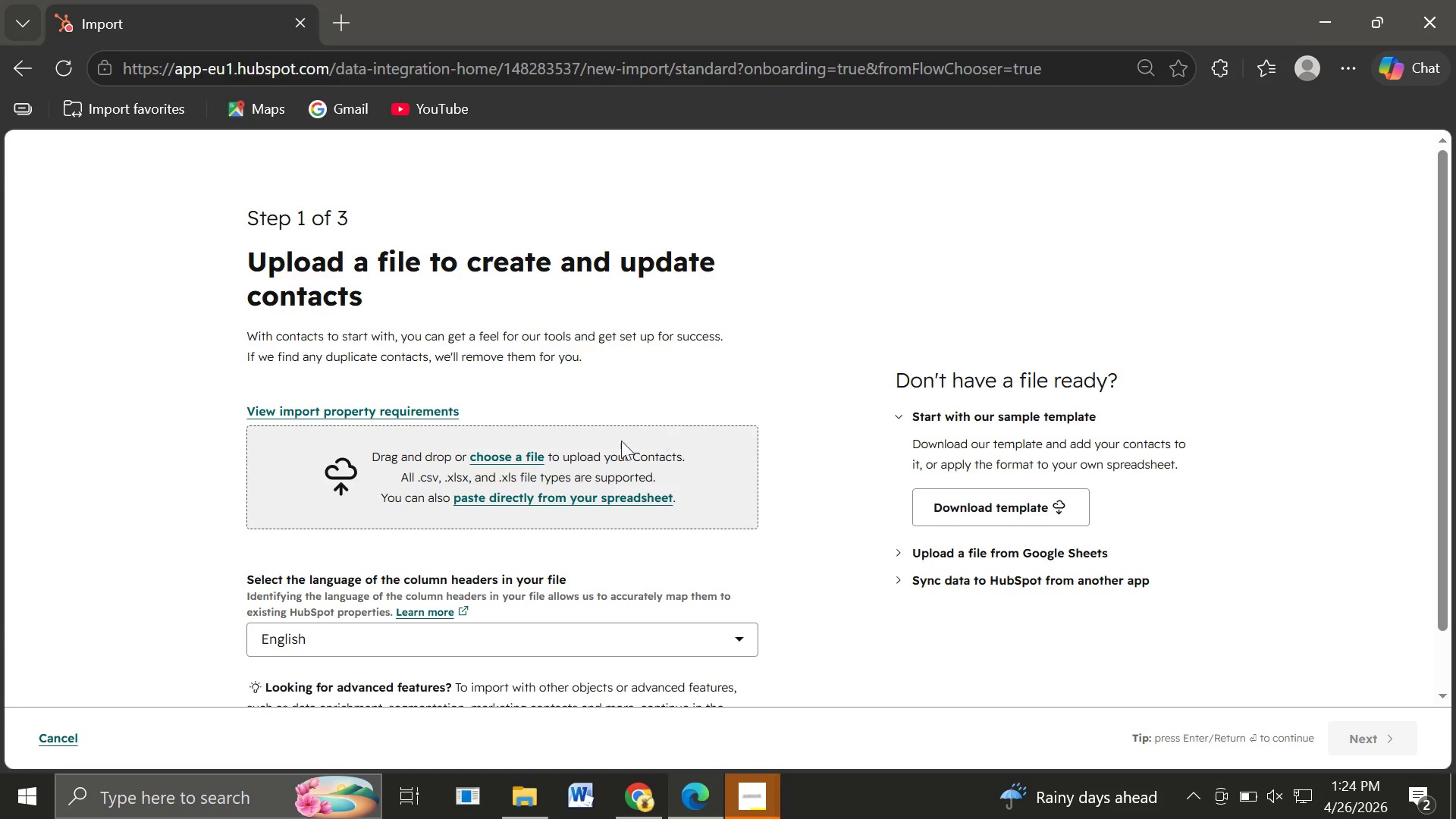 
wait(5.12)
 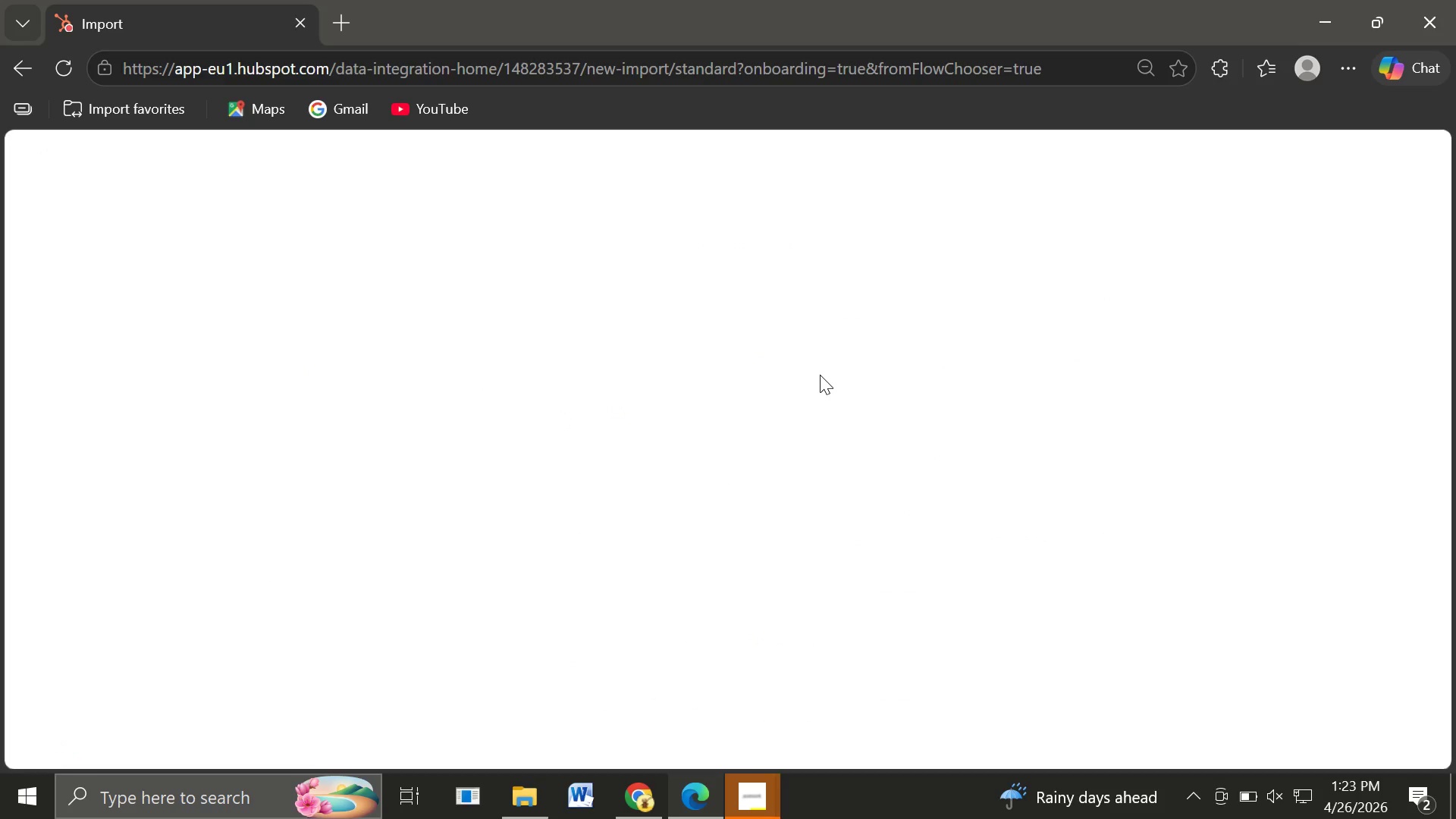 
left_click([486, 457])
 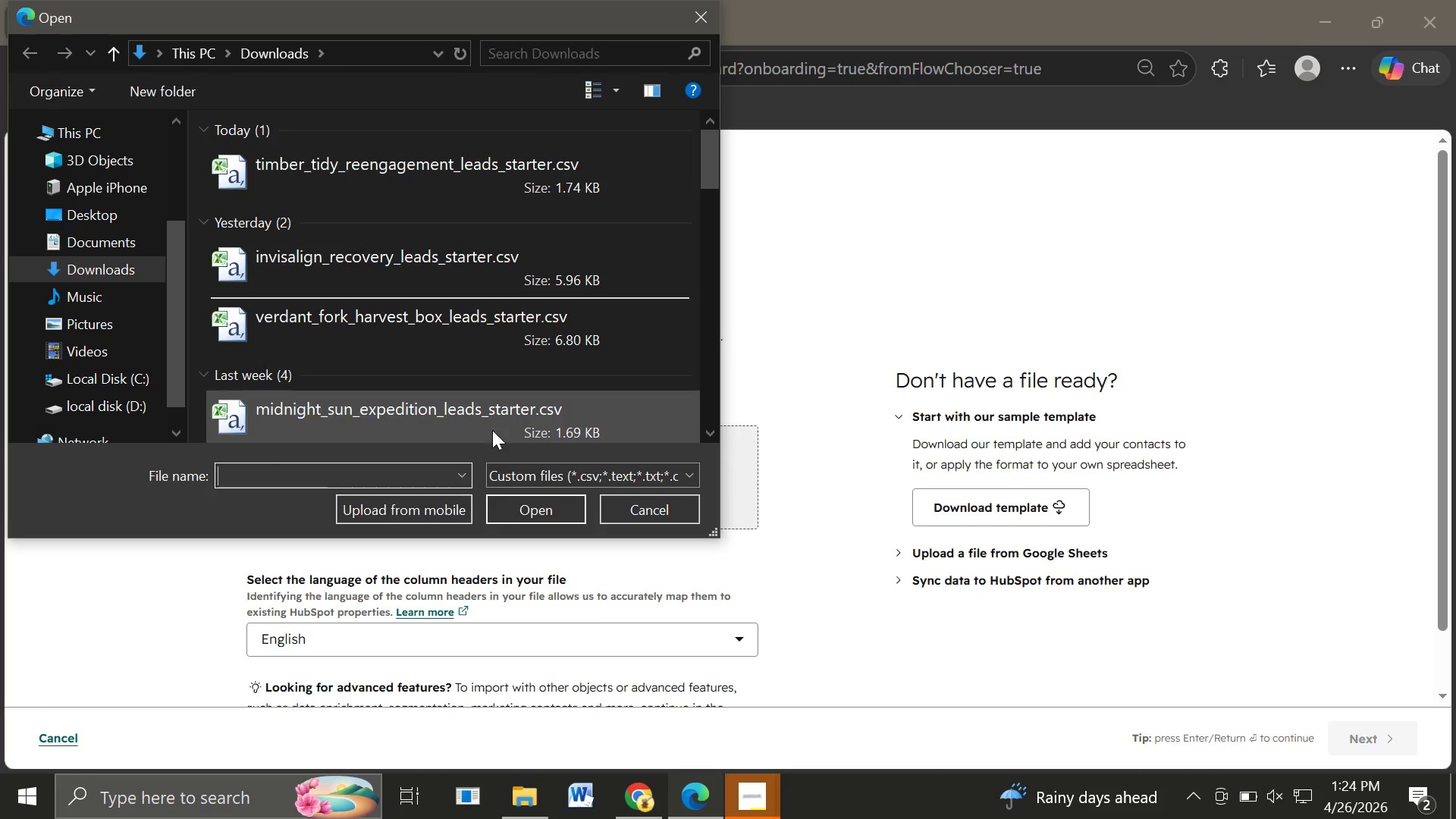 
scroll: coordinate [352, 339], scroll_direction: up, amount: 2.0
 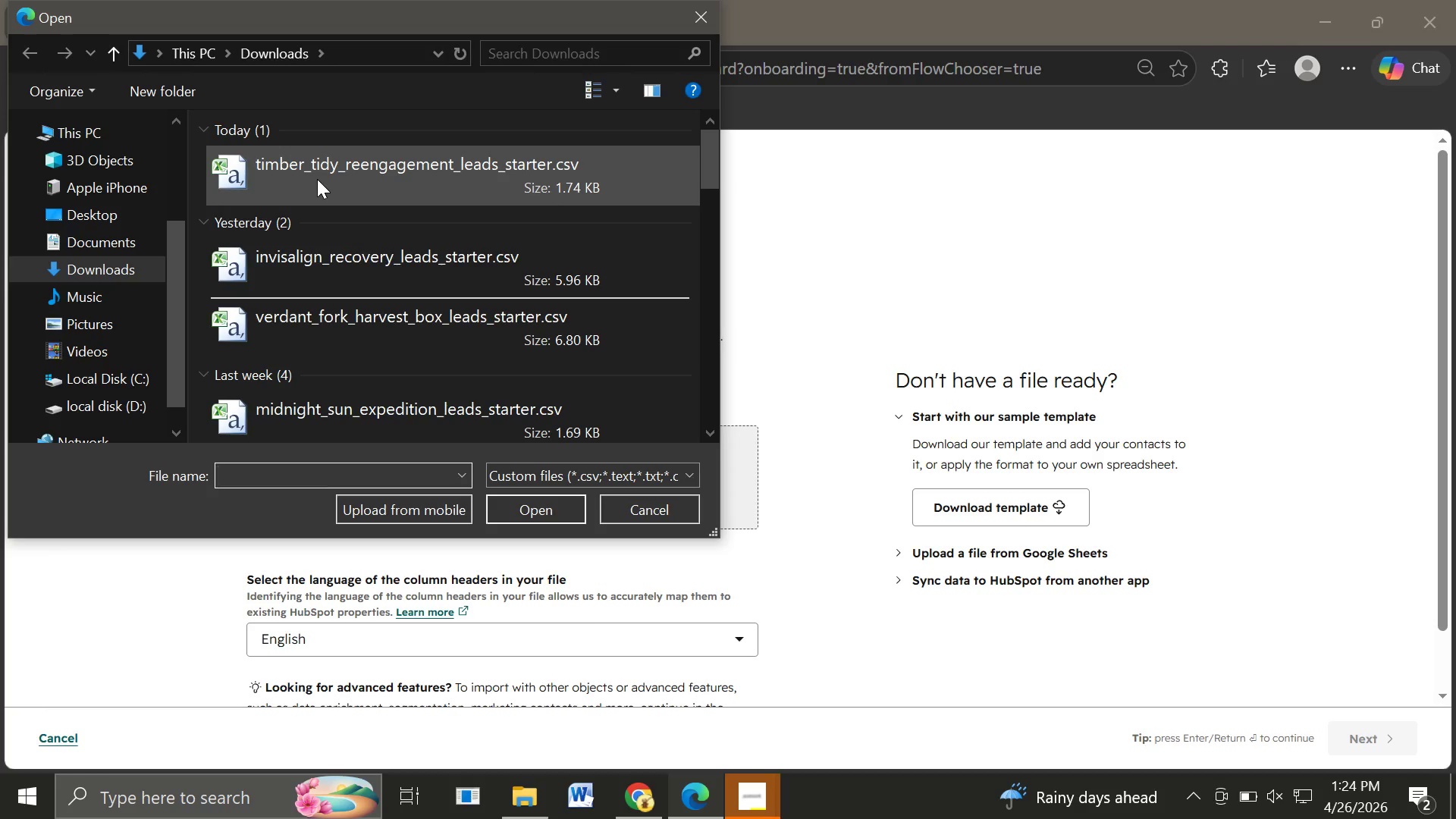 
left_click([317, 179])
 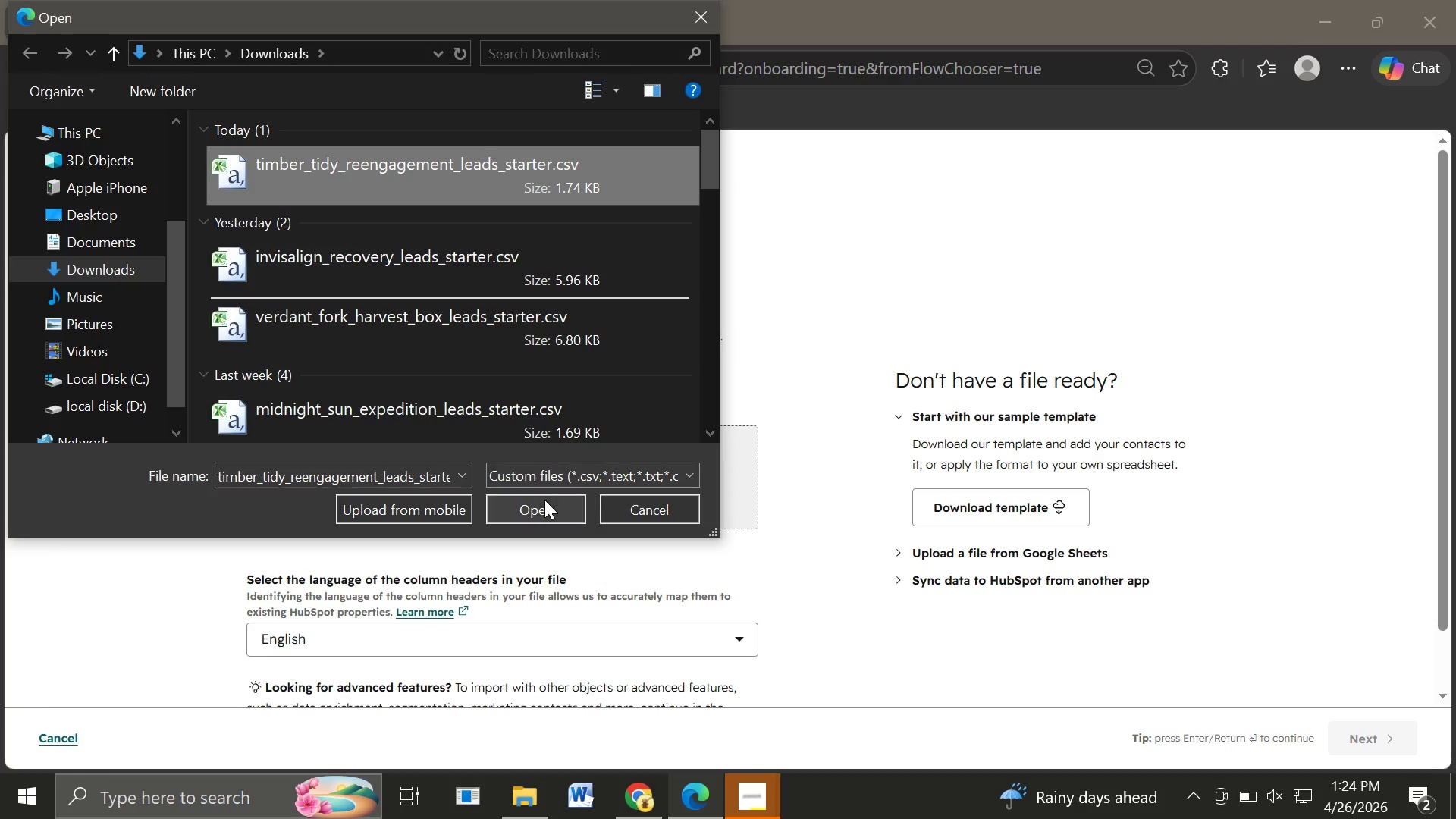 
left_click([544, 500])
 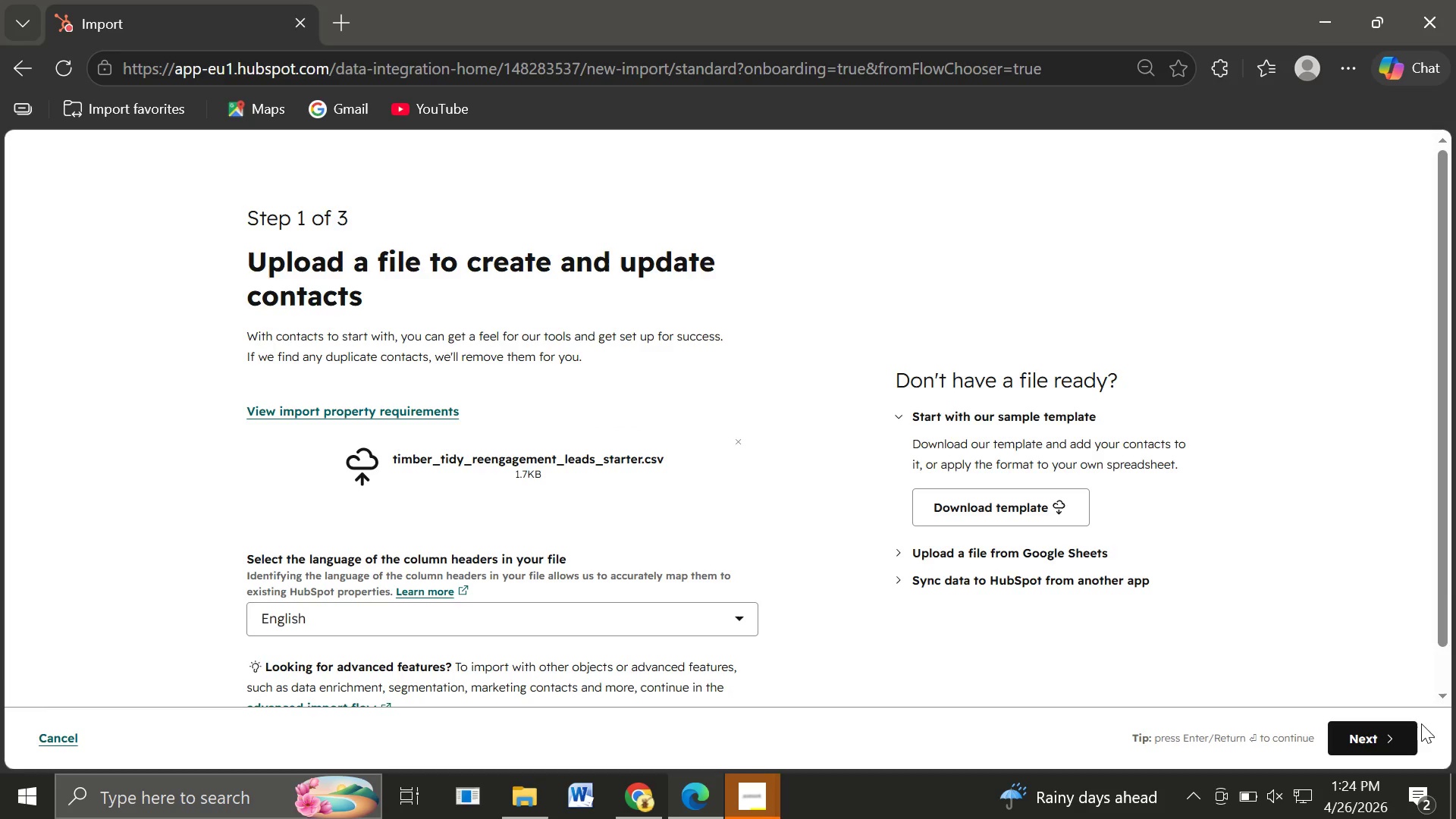 
left_click([1367, 733])
 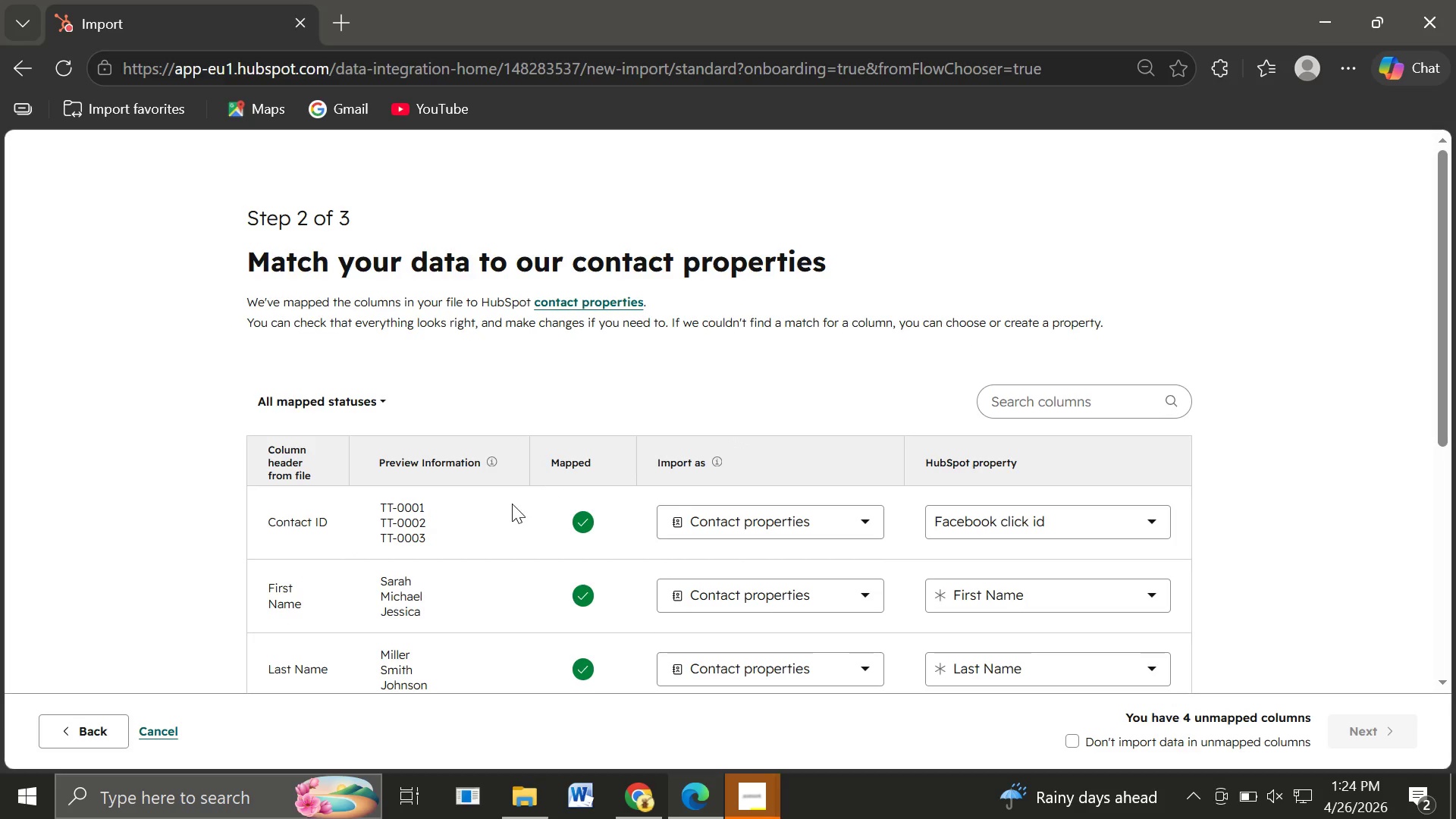 
wait(8.38)
 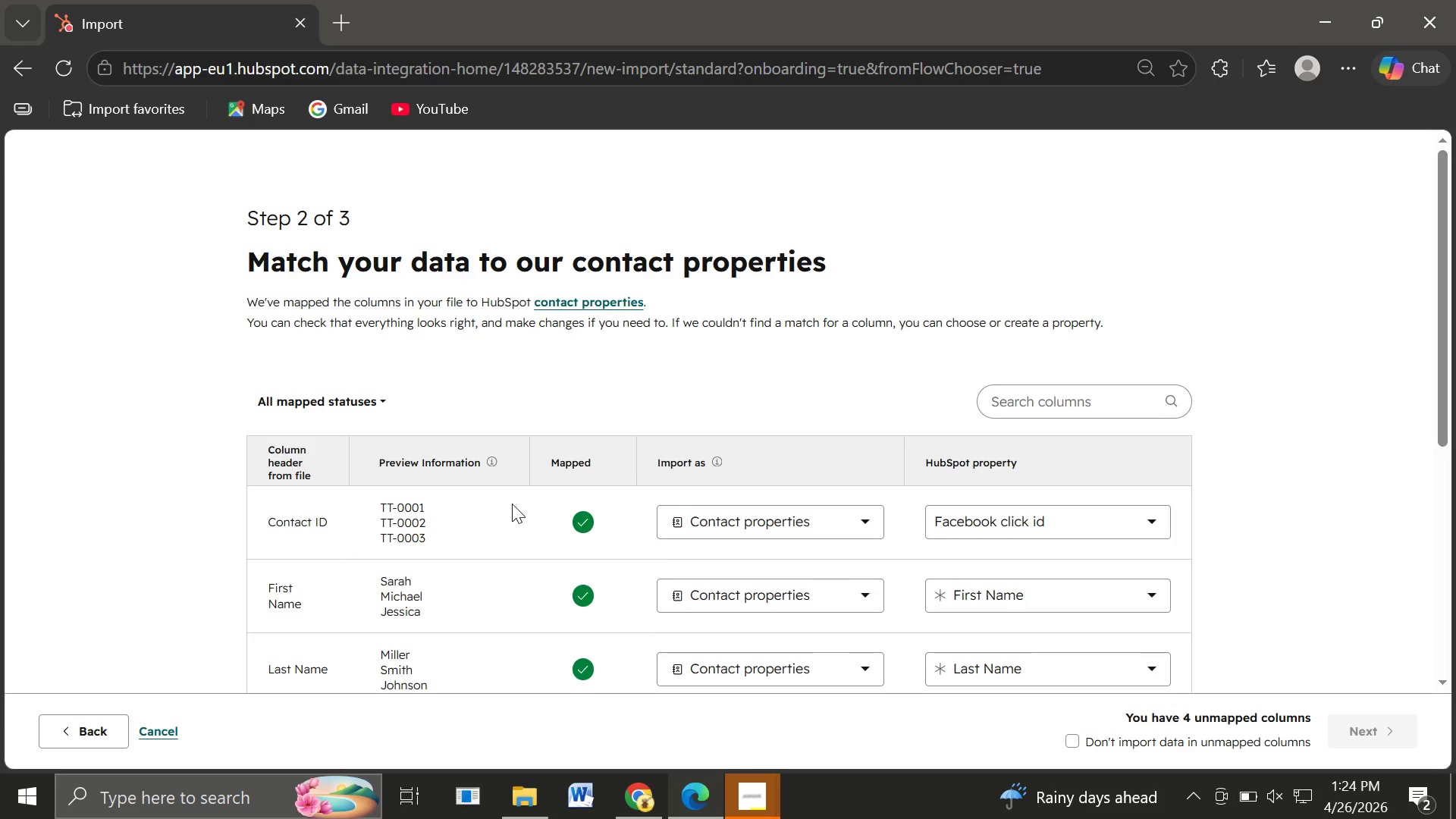 
left_click([1040, 390])
 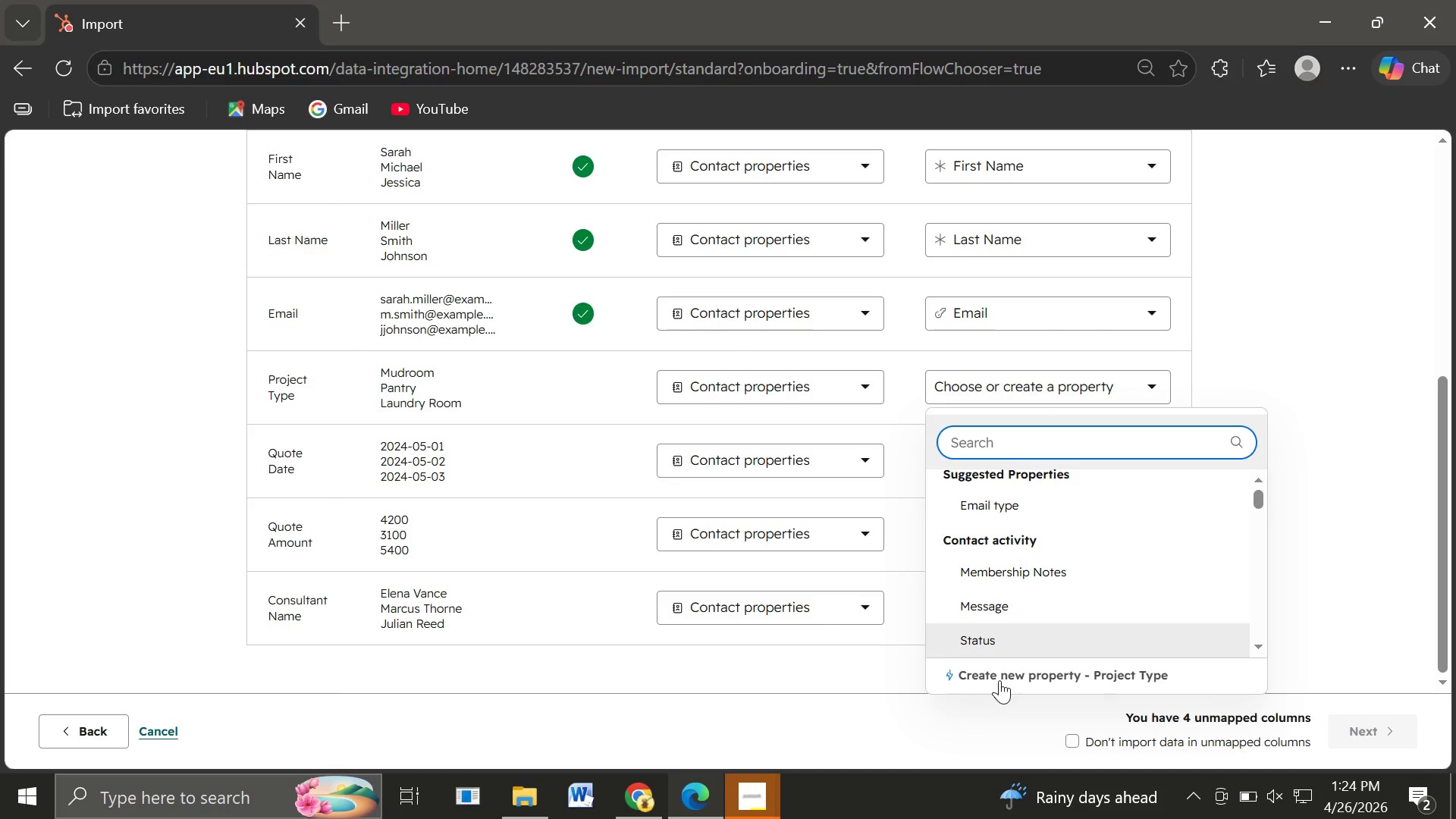 
wait(7.94)
 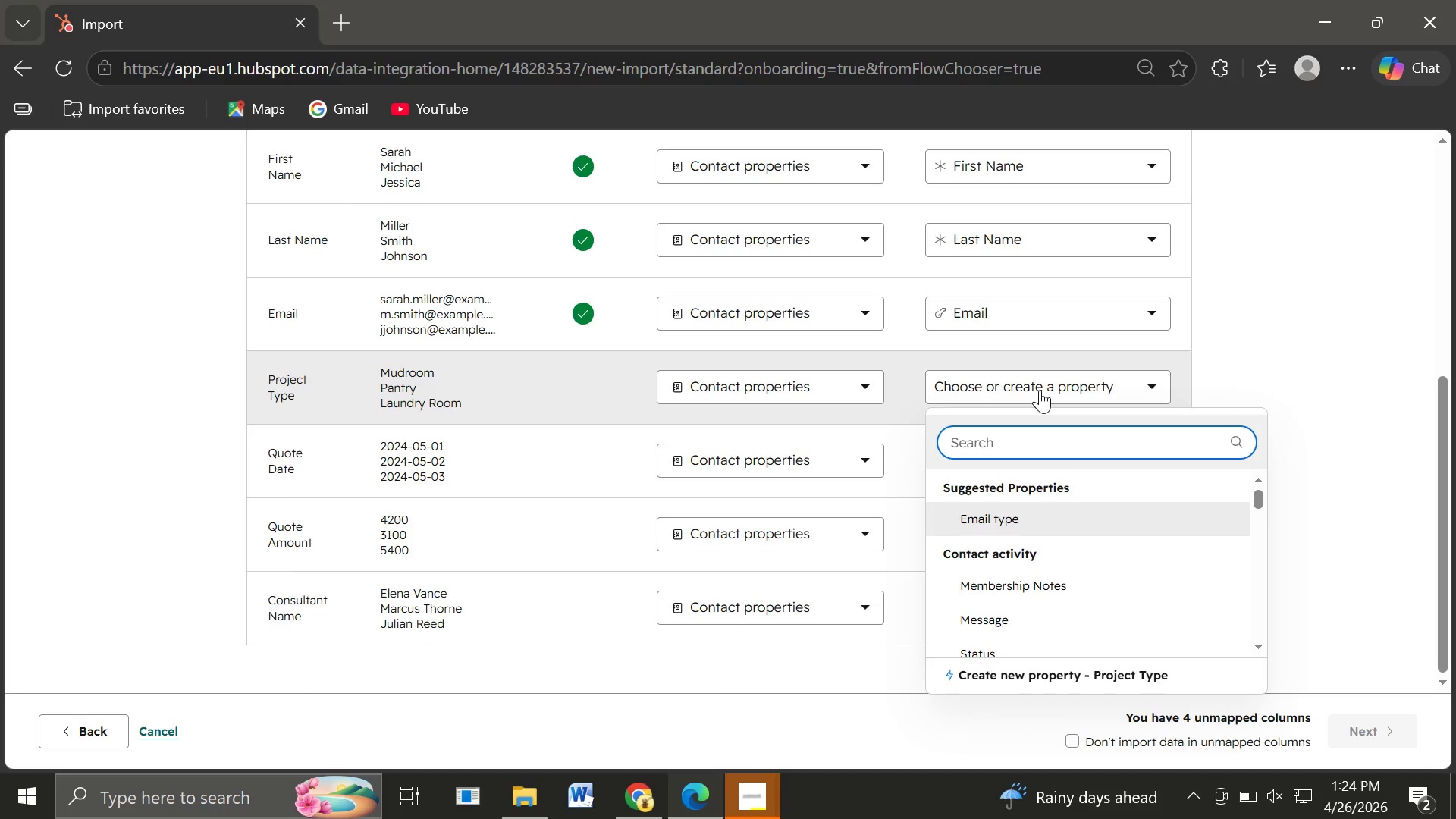 
left_click([1024, 678])
 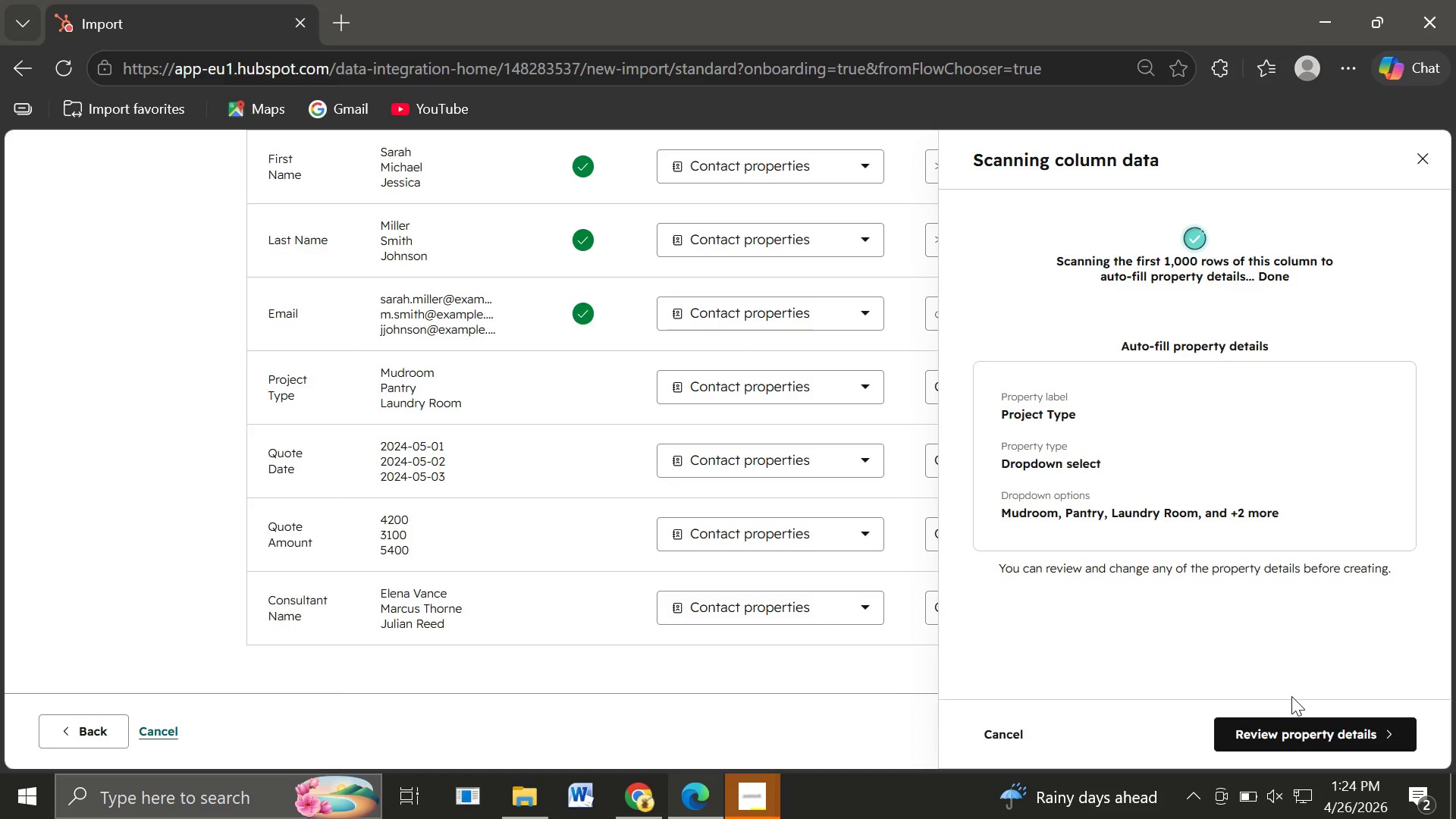 
wait(5.28)
 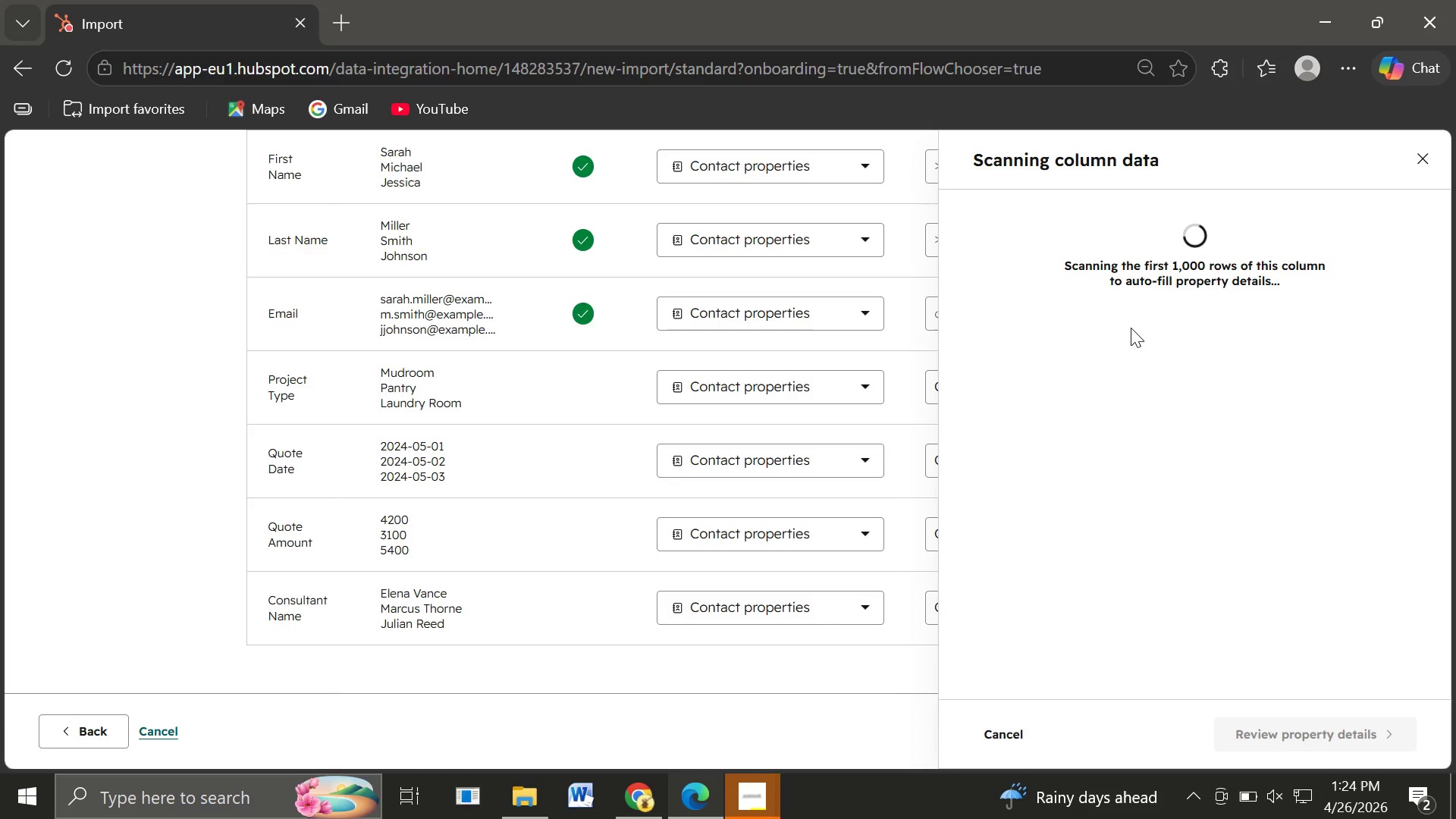 
left_click([1283, 734])
 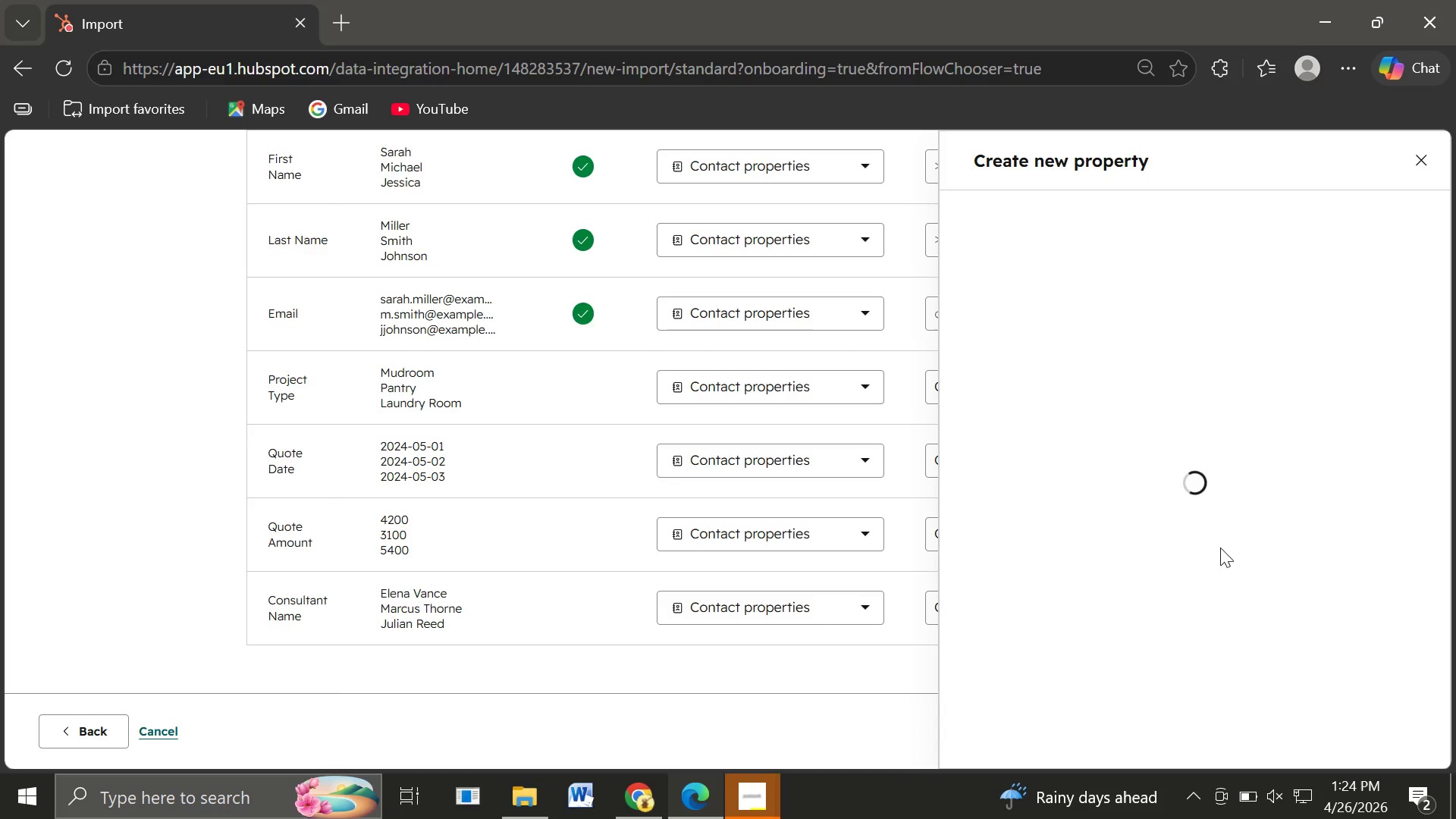 
mouse_move([1222, 397])
 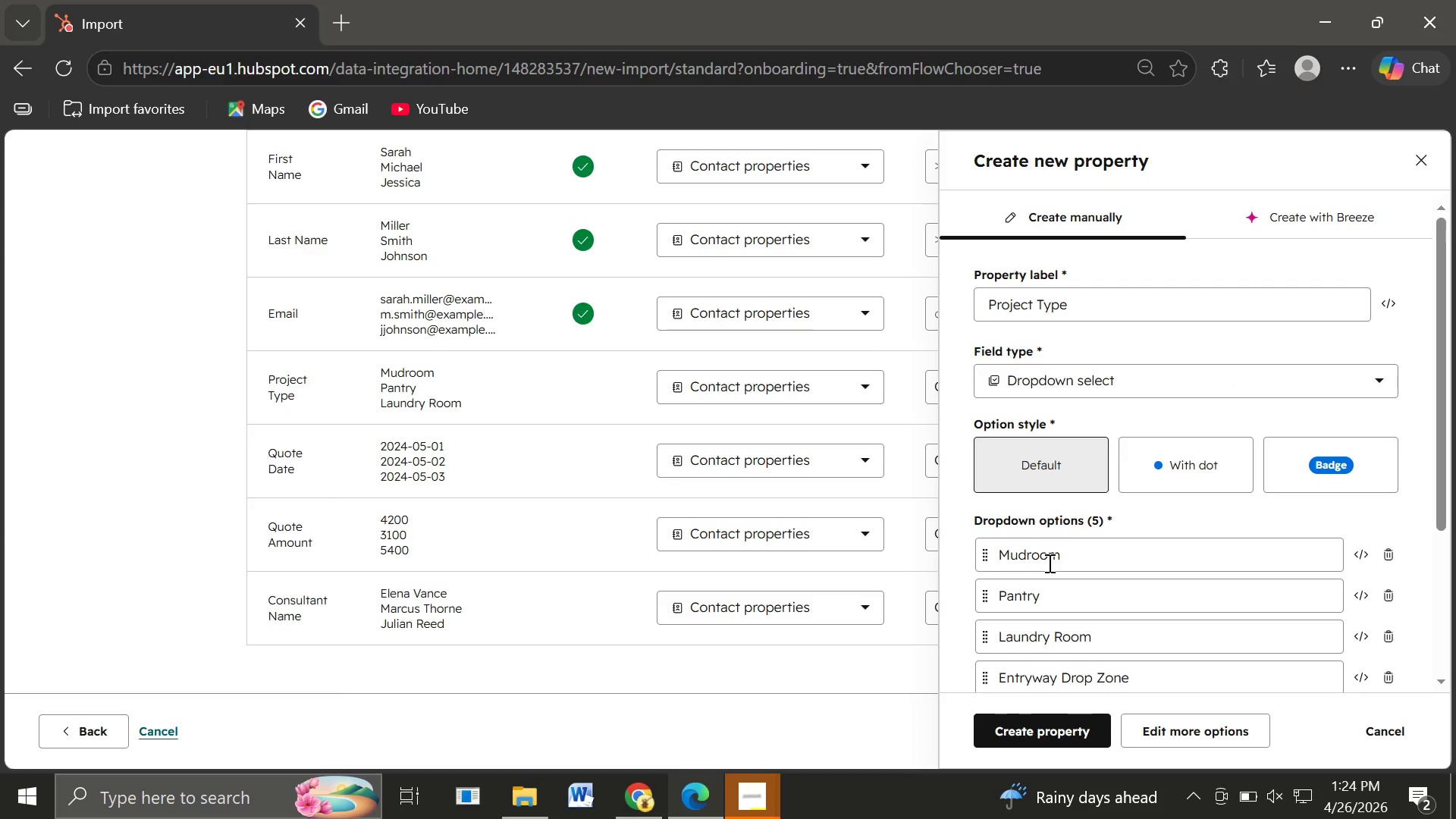 
wait(10.16)
 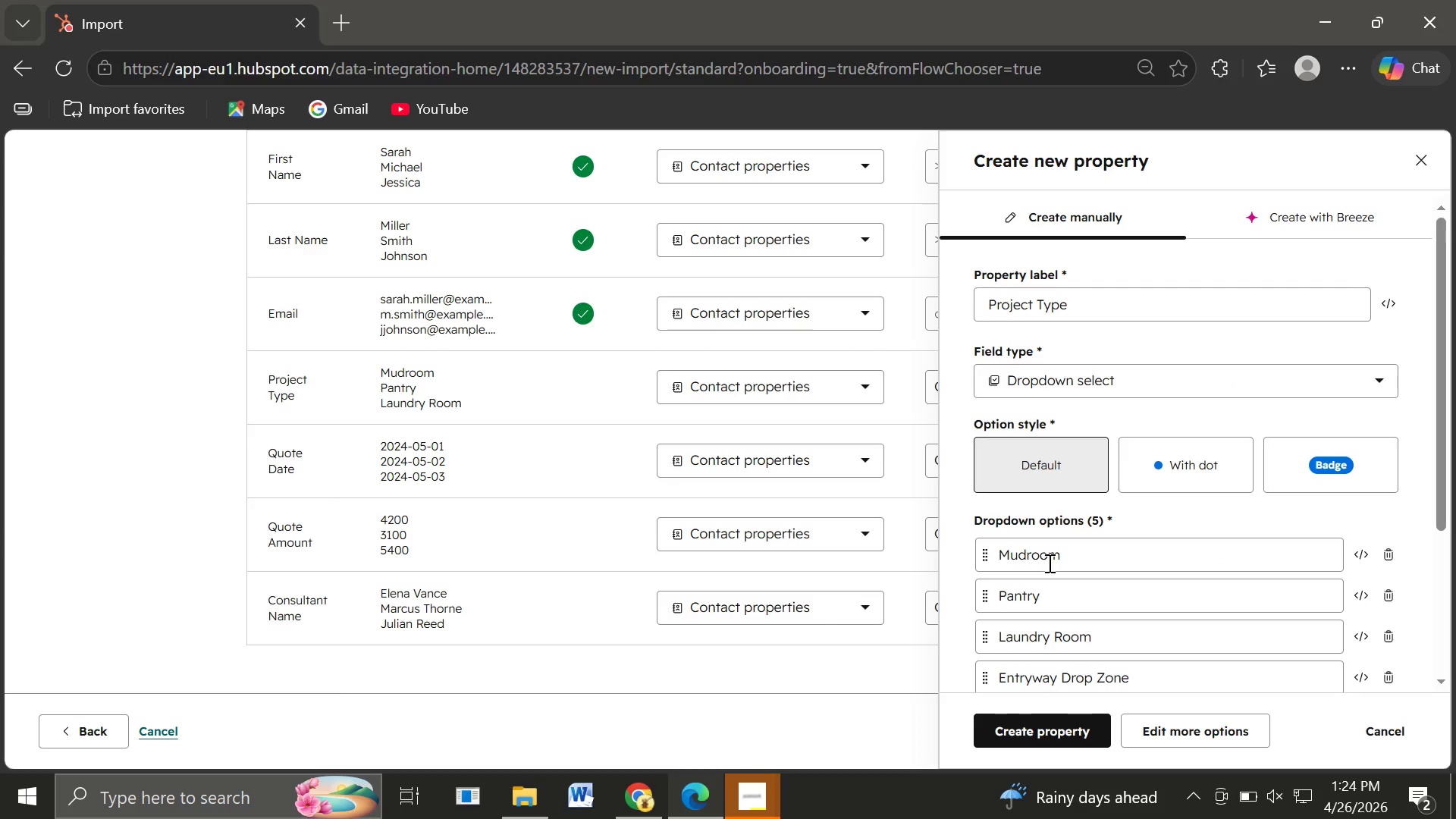 
left_click([1060, 572])
 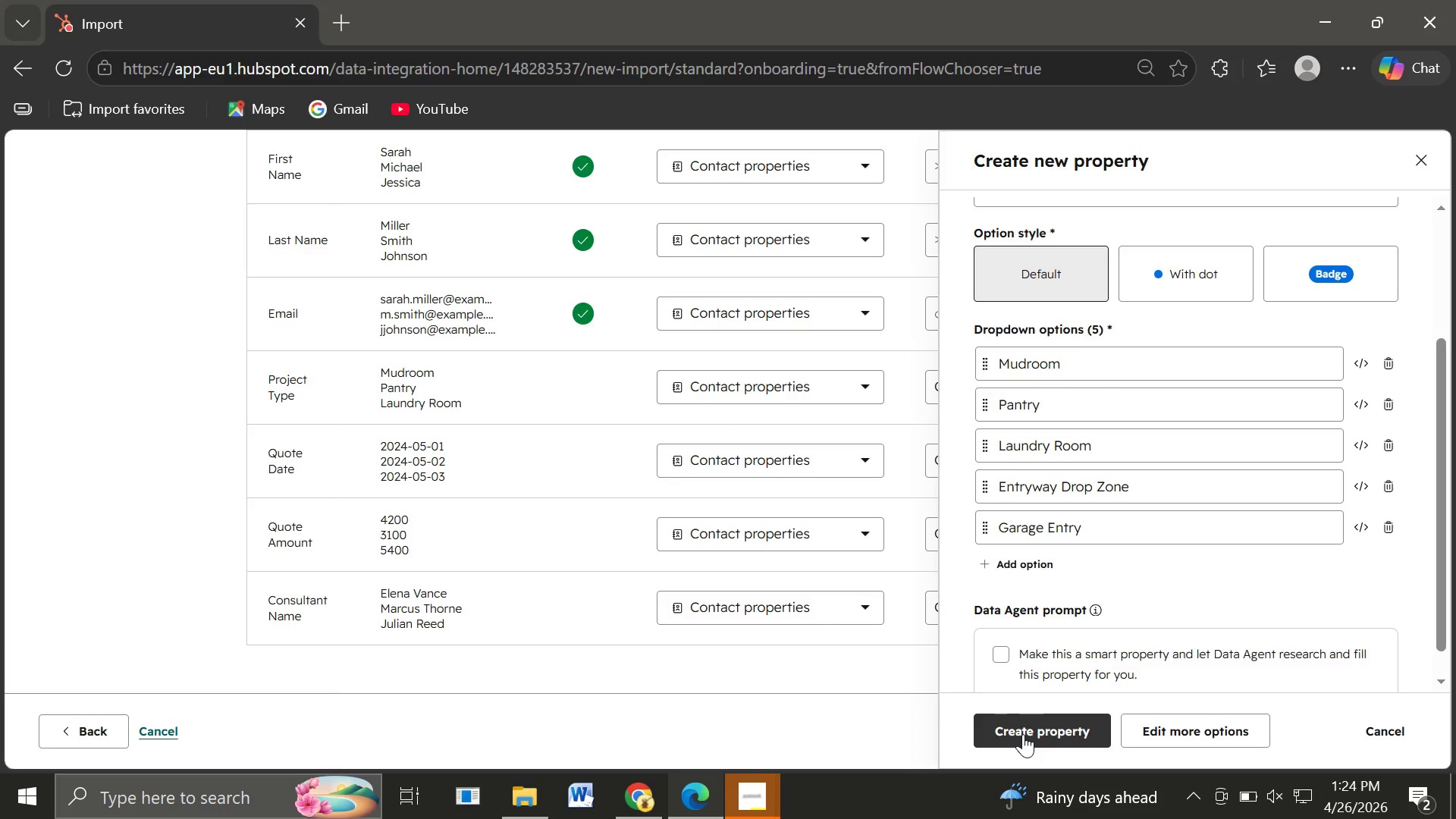 
left_click([1023, 734])
 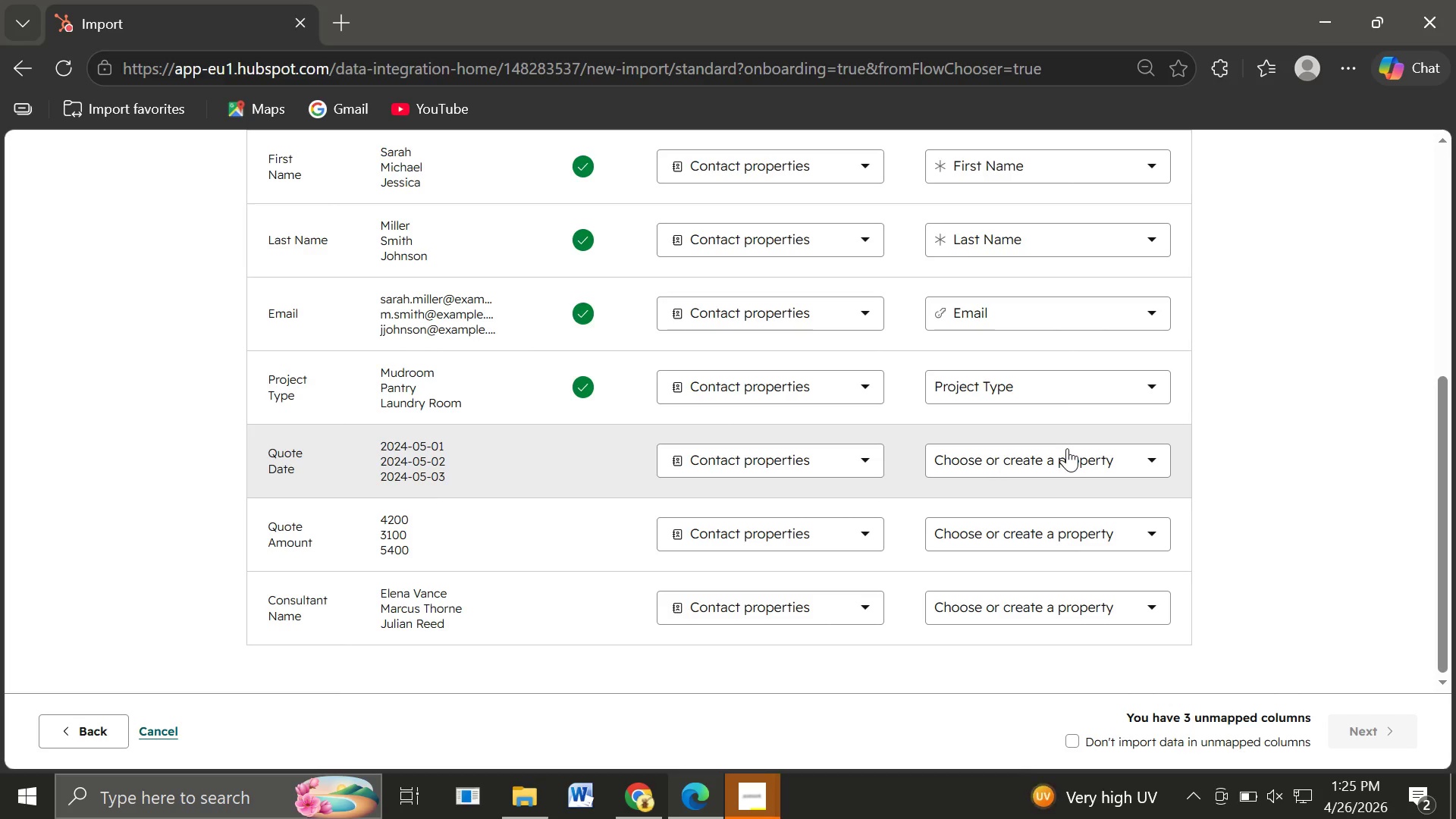 
wait(7.2)
 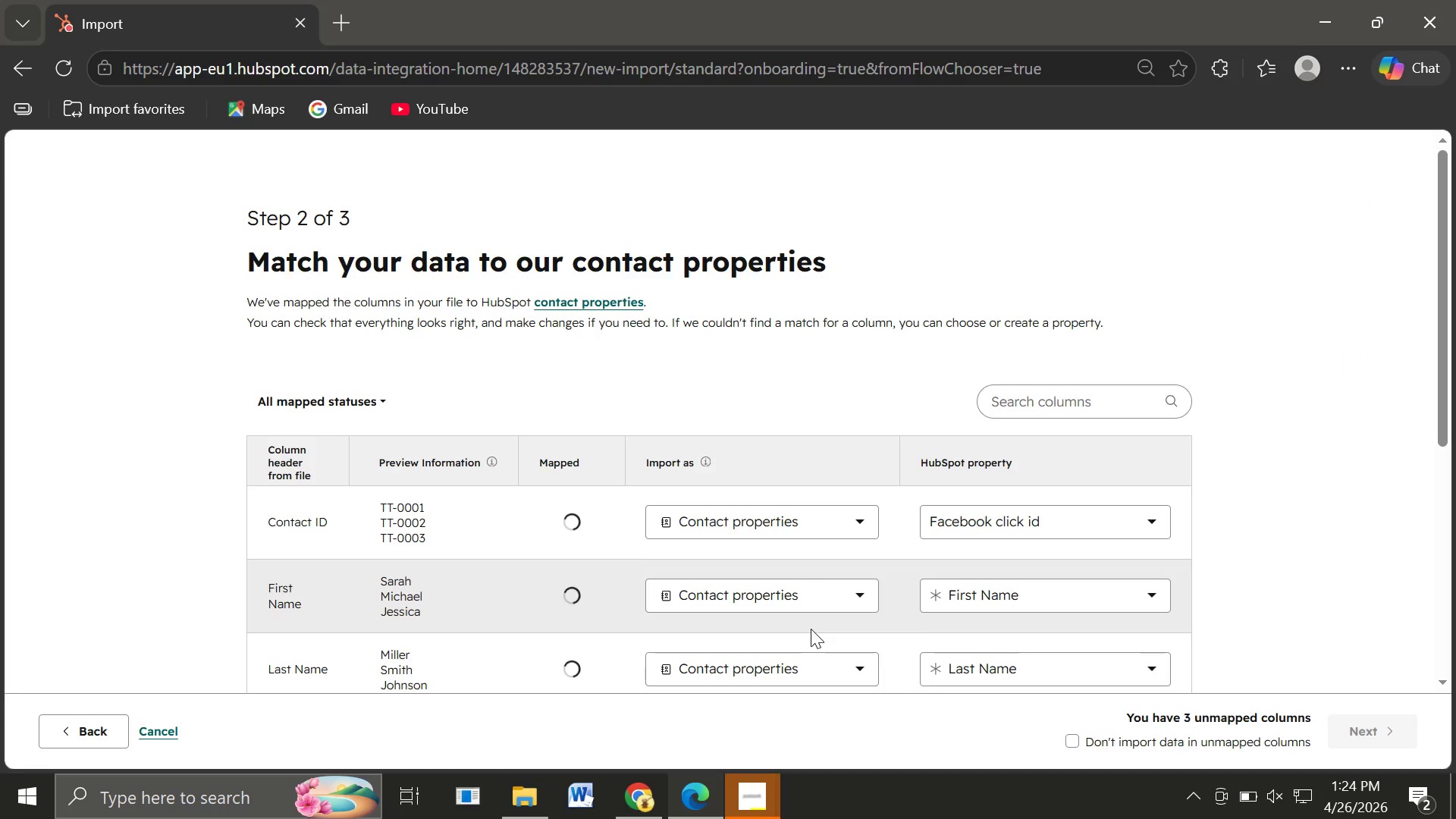 
left_click([1031, 462])
 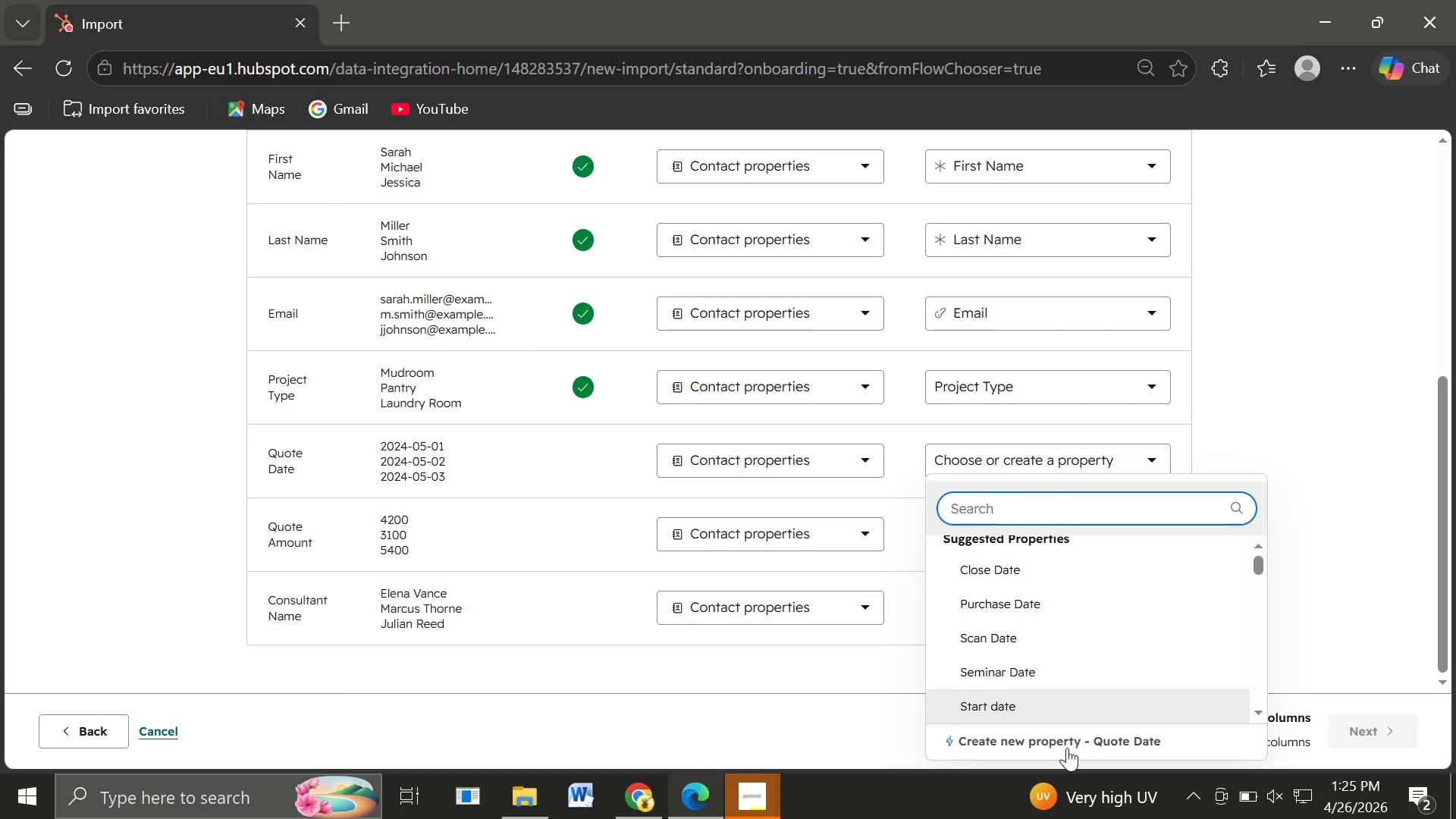 
left_click([1005, 741])
 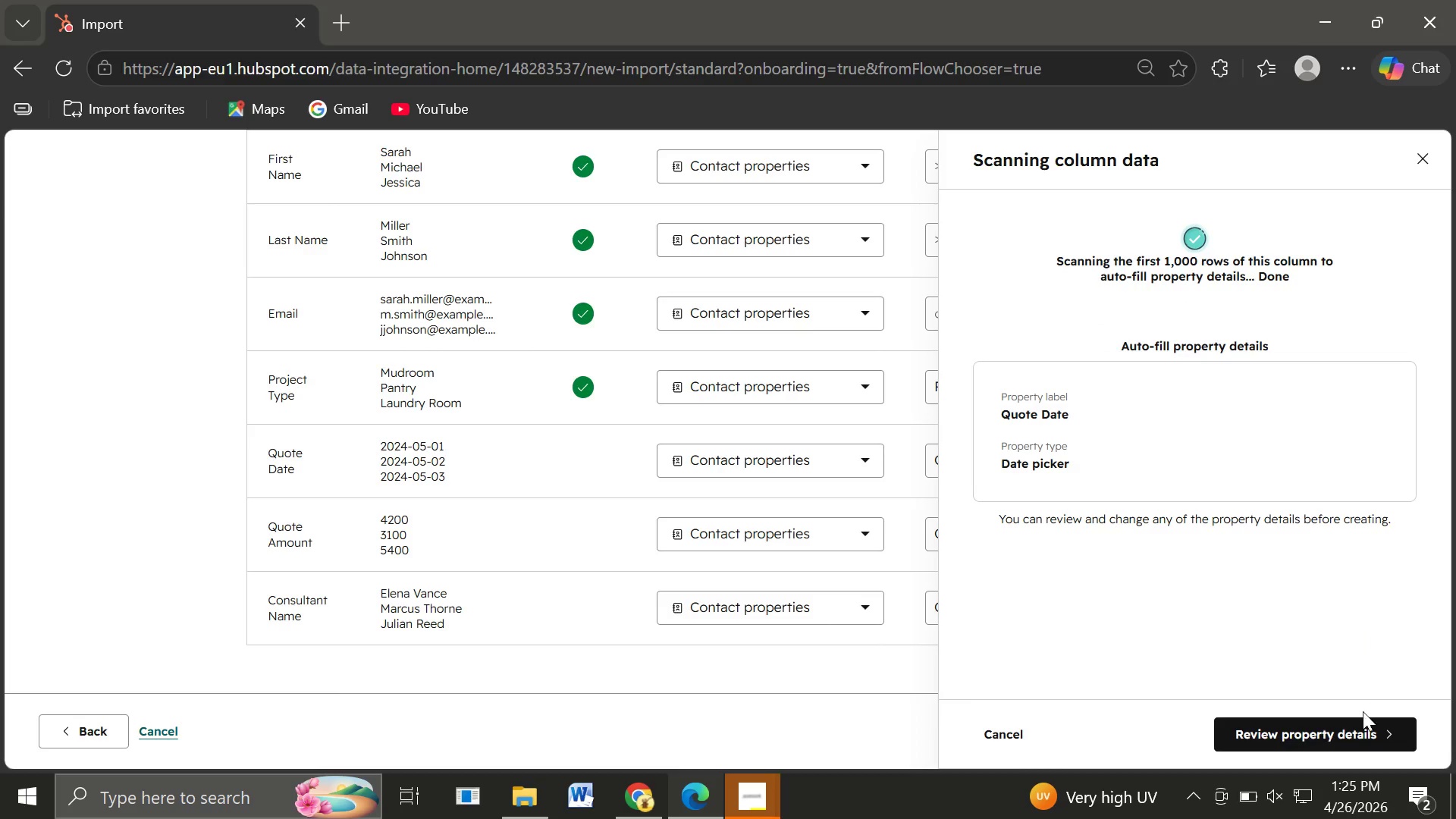 
left_click([1298, 730])
 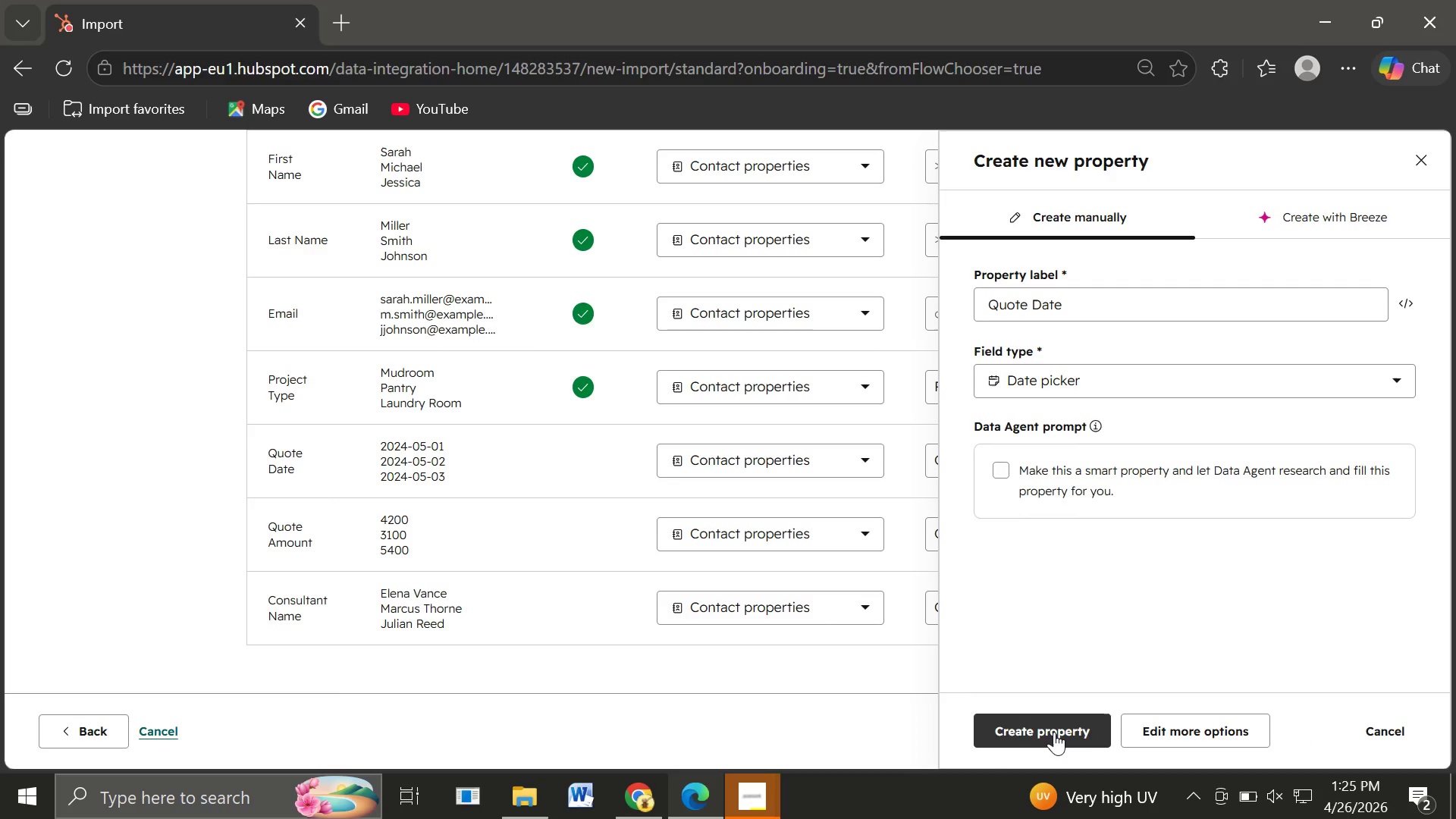 
wait(6.47)
 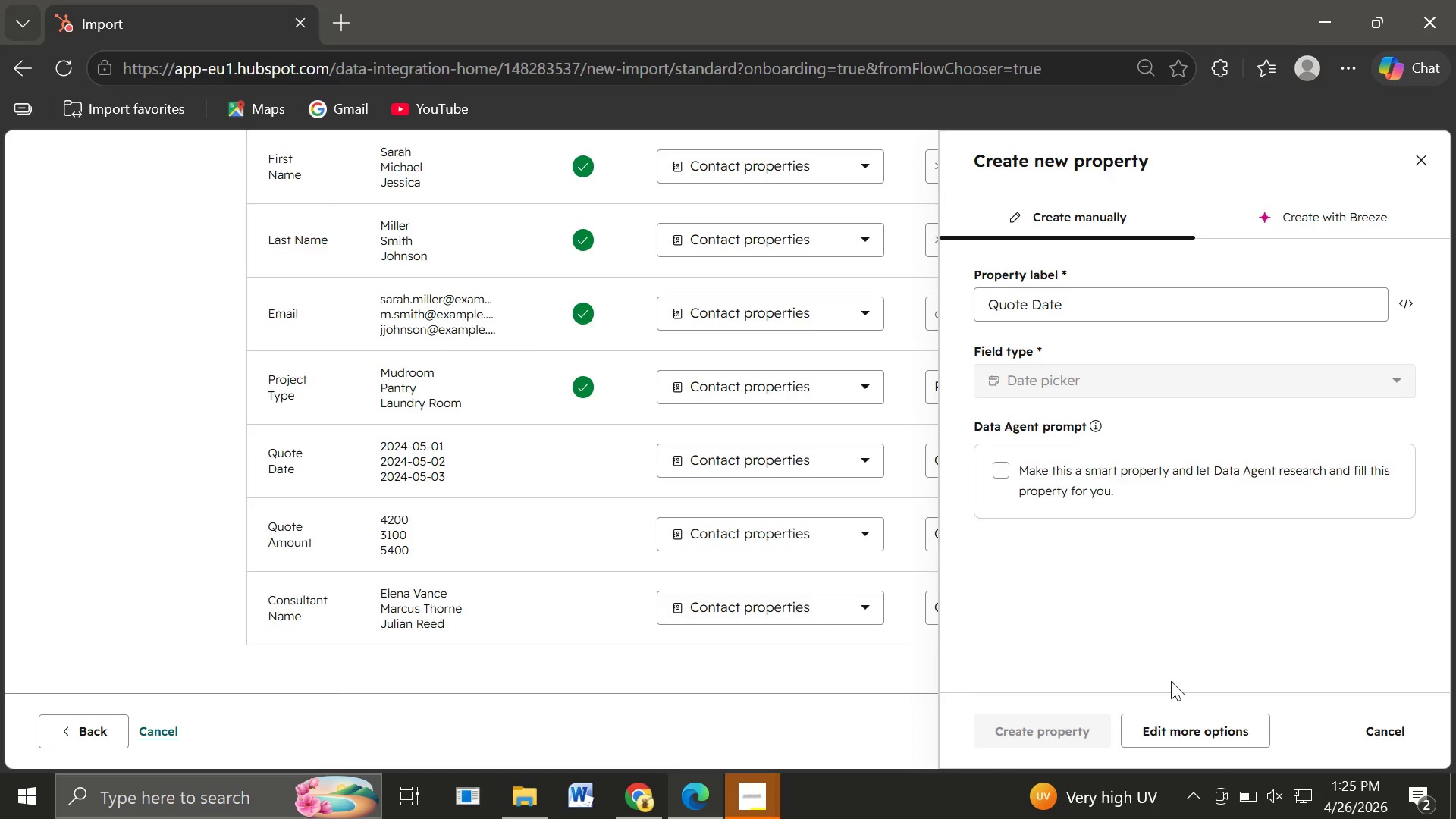 
left_click([1054, 732])
 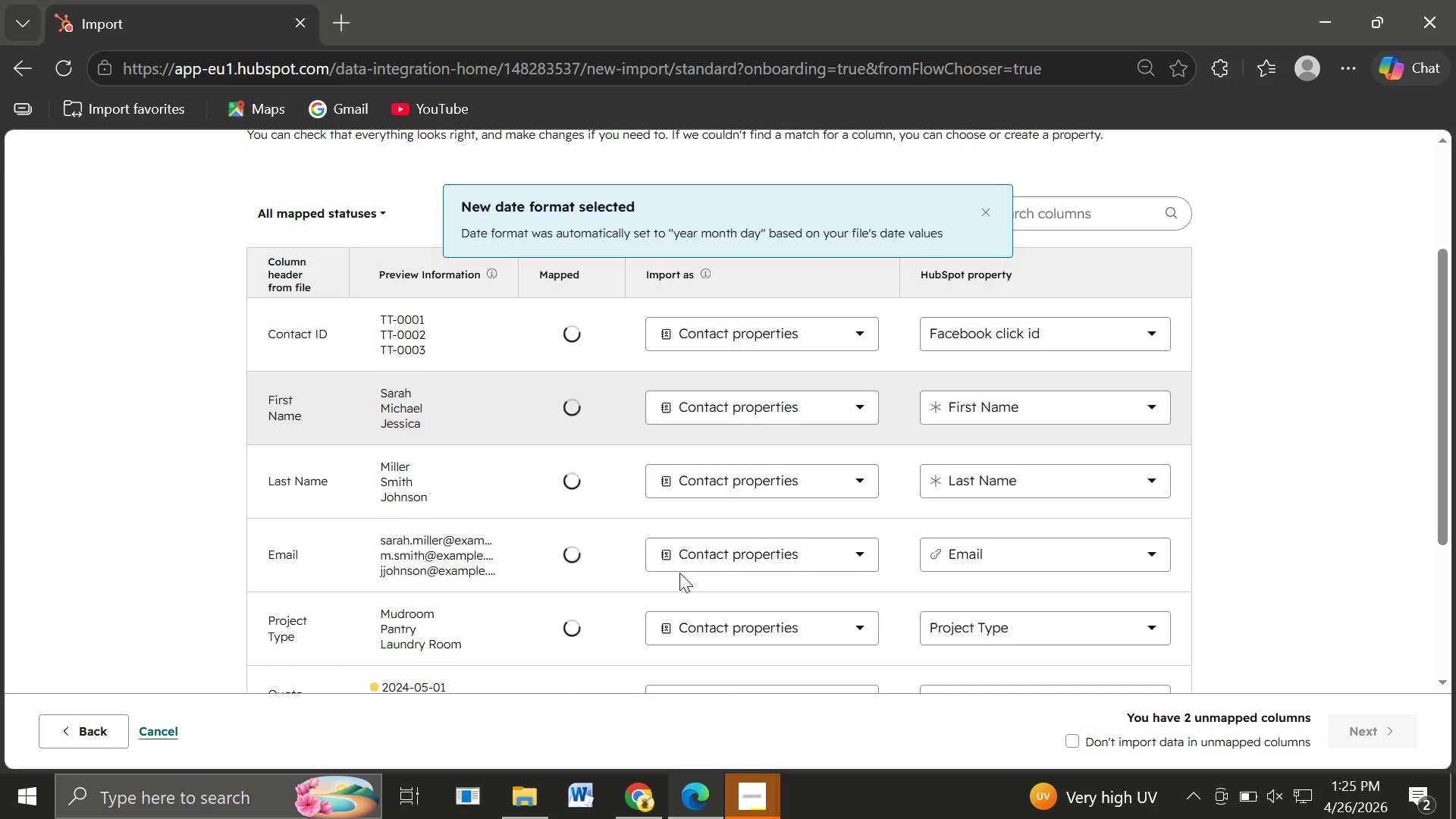 
wait(9.05)
 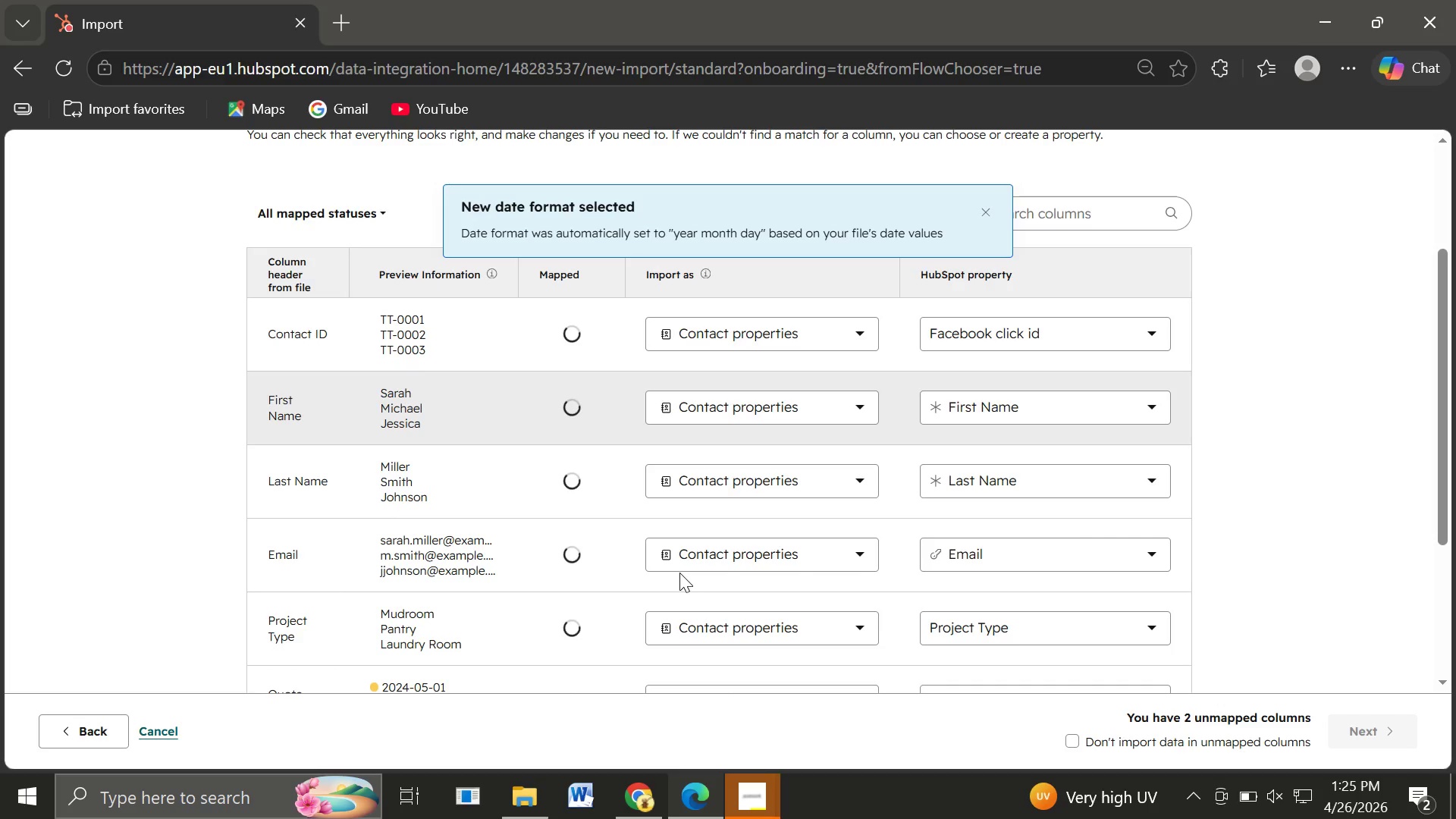 
left_click([1070, 529])
 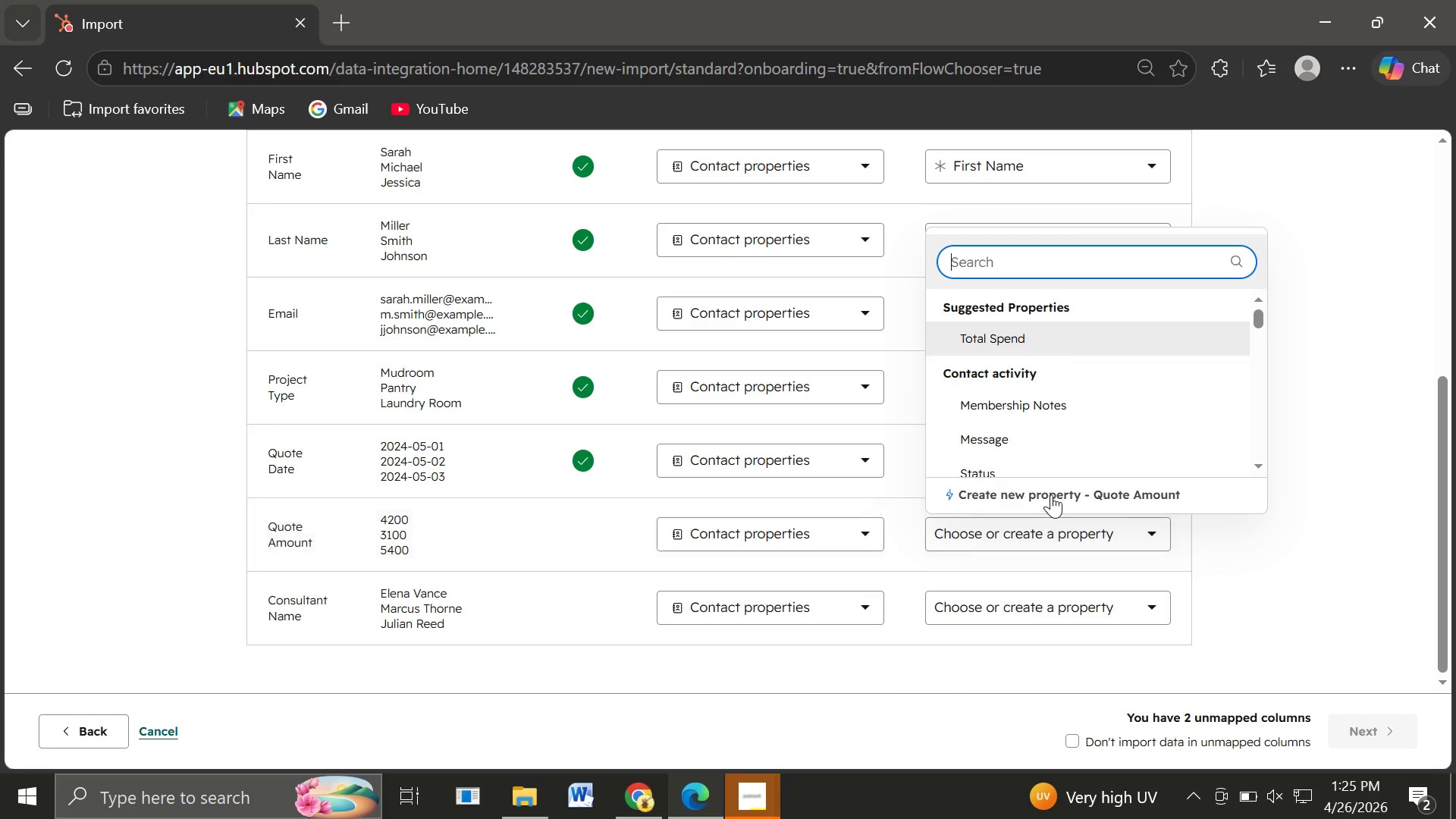 
left_click([1051, 494])
 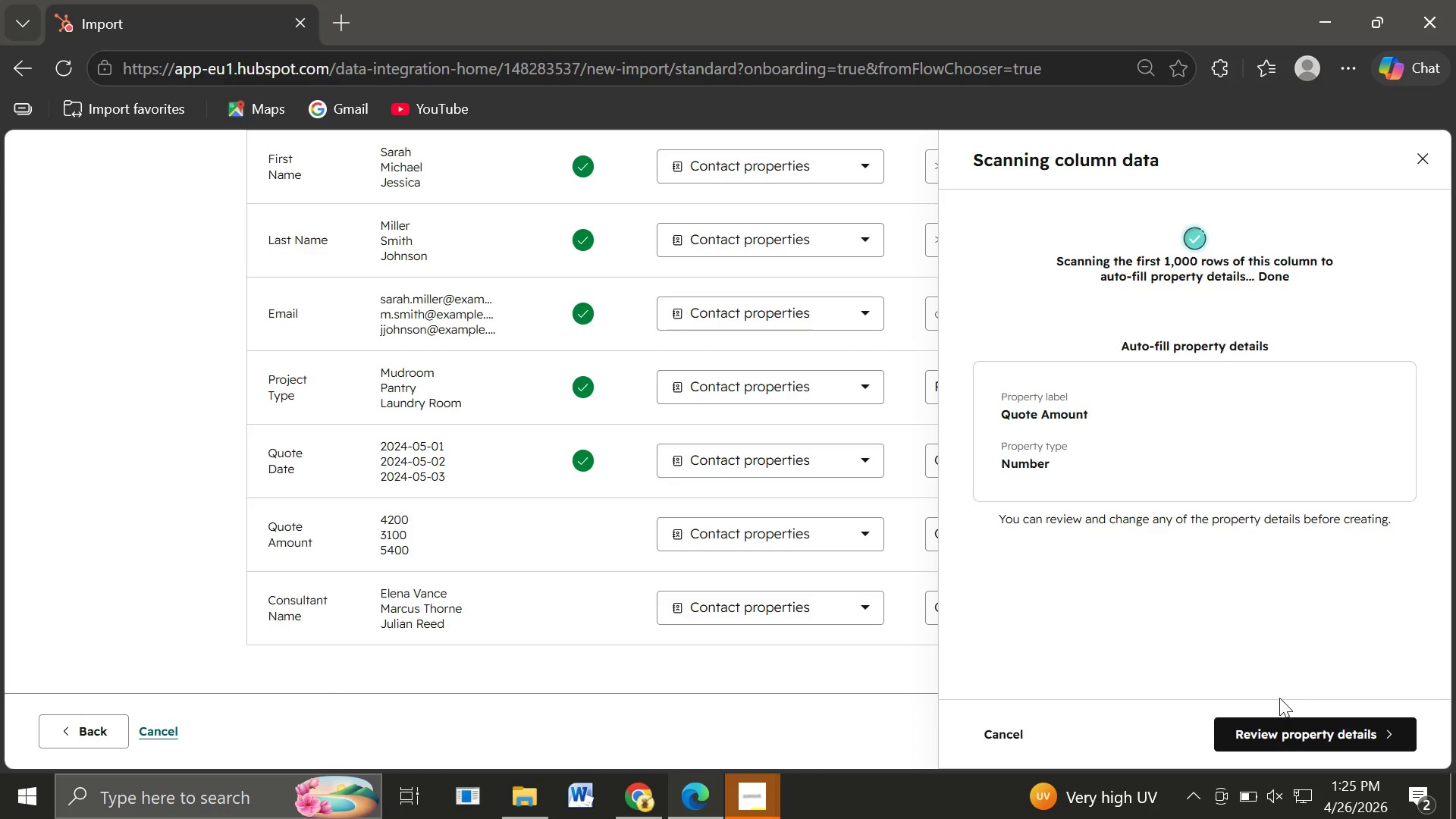 
left_click([1322, 723])
 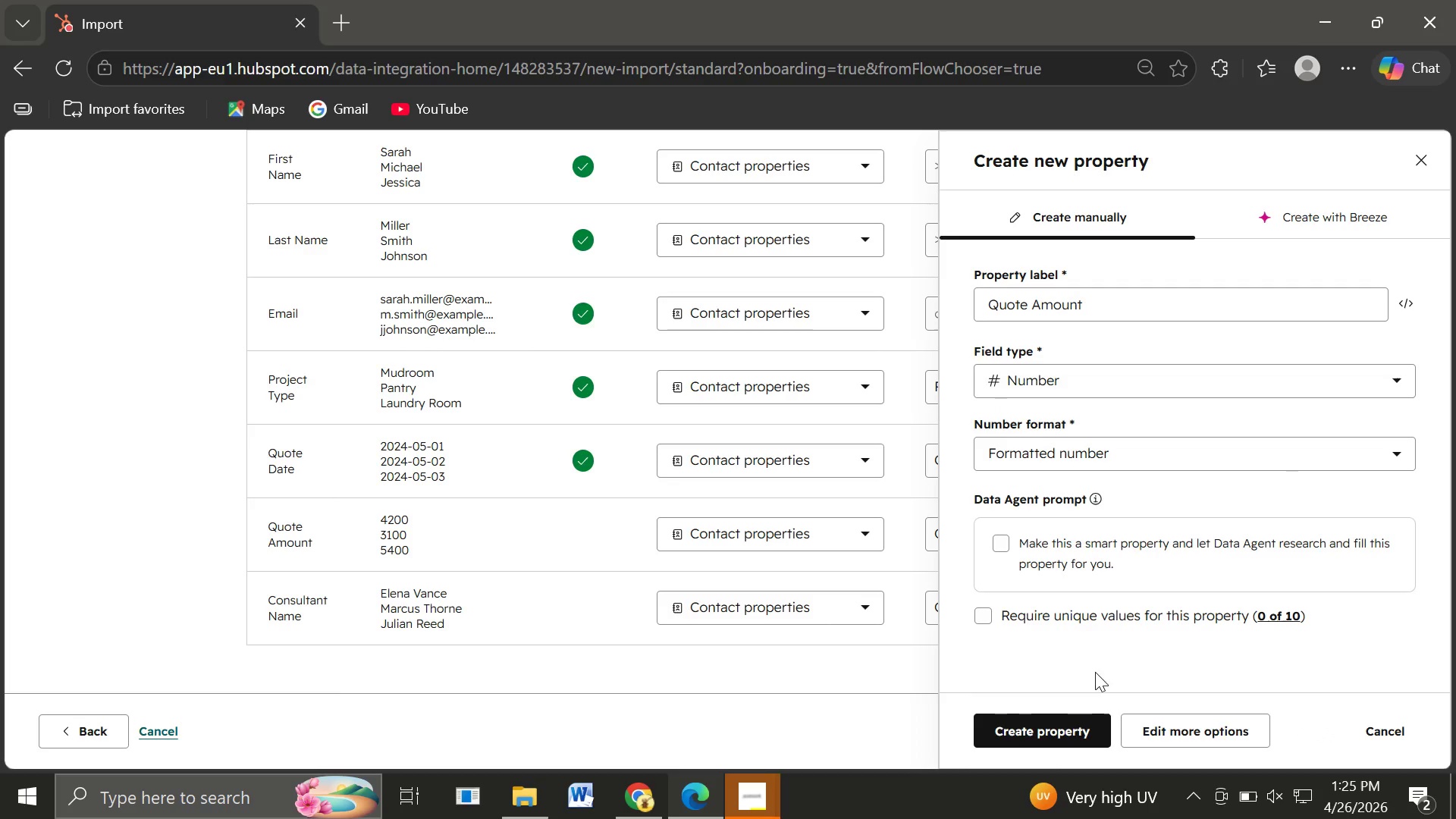 
left_click([1051, 723])
 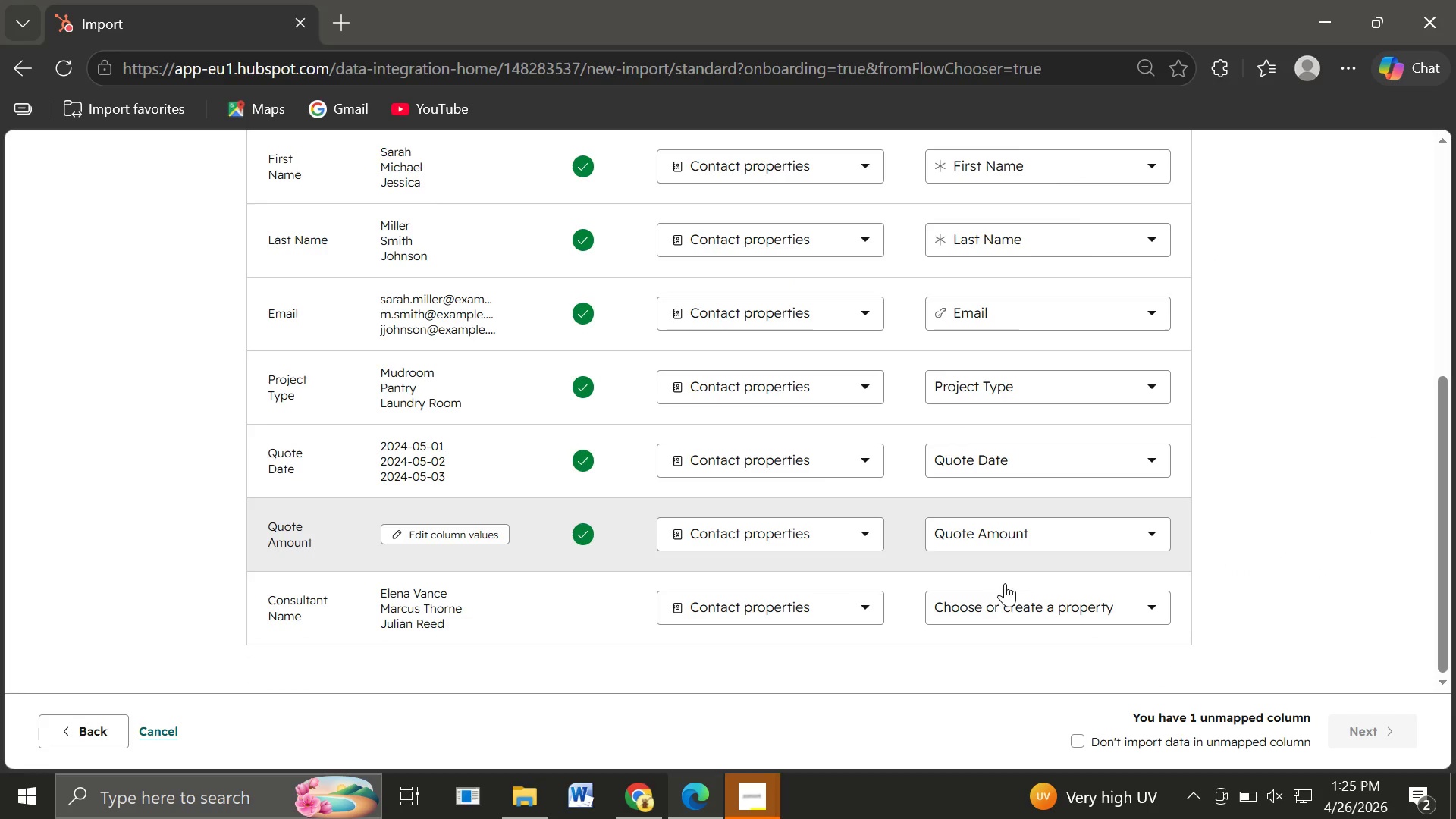 
wait(6.36)
 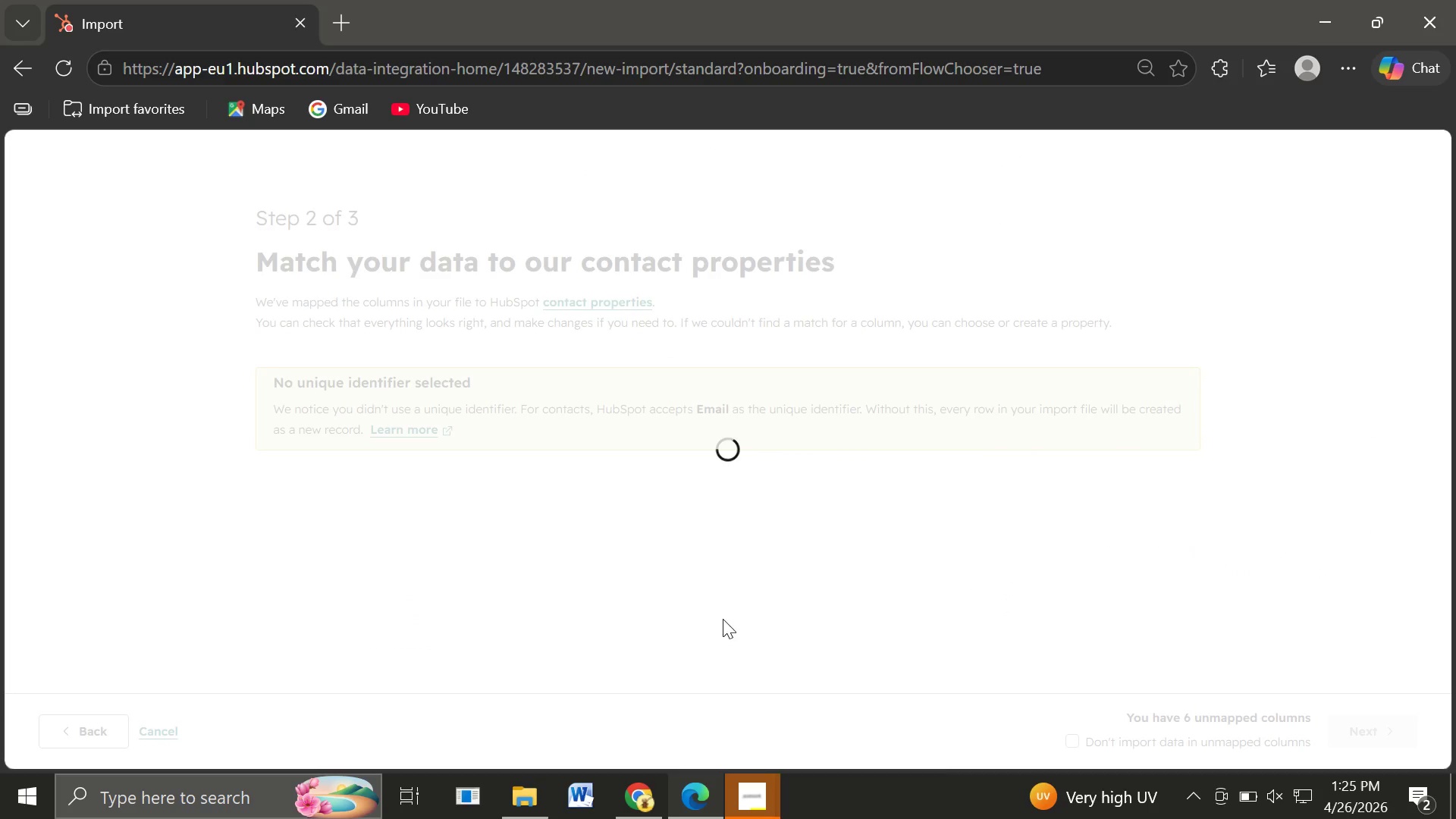 
left_click([1032, 601])
 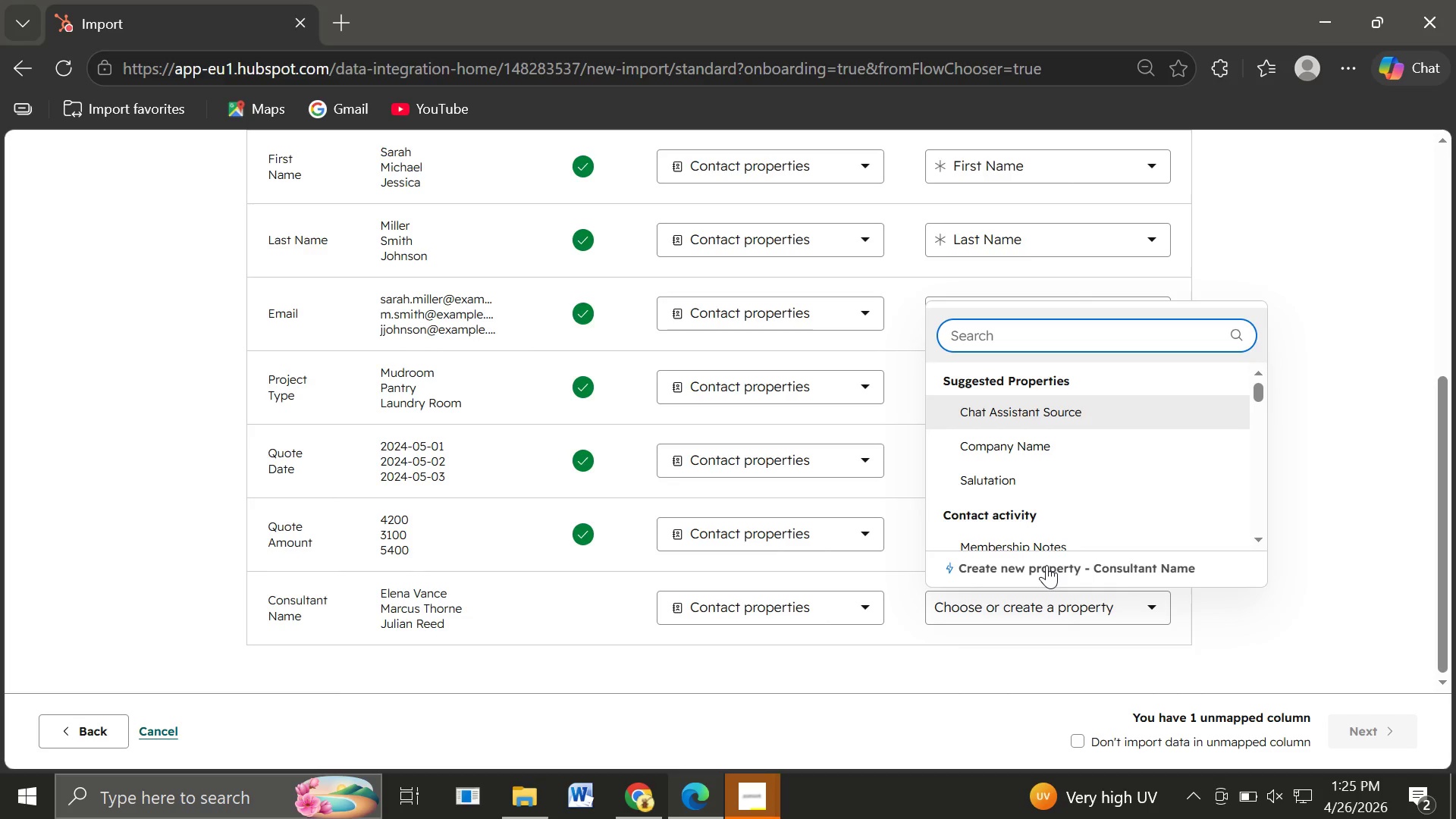 
left_click([1046, 565])
 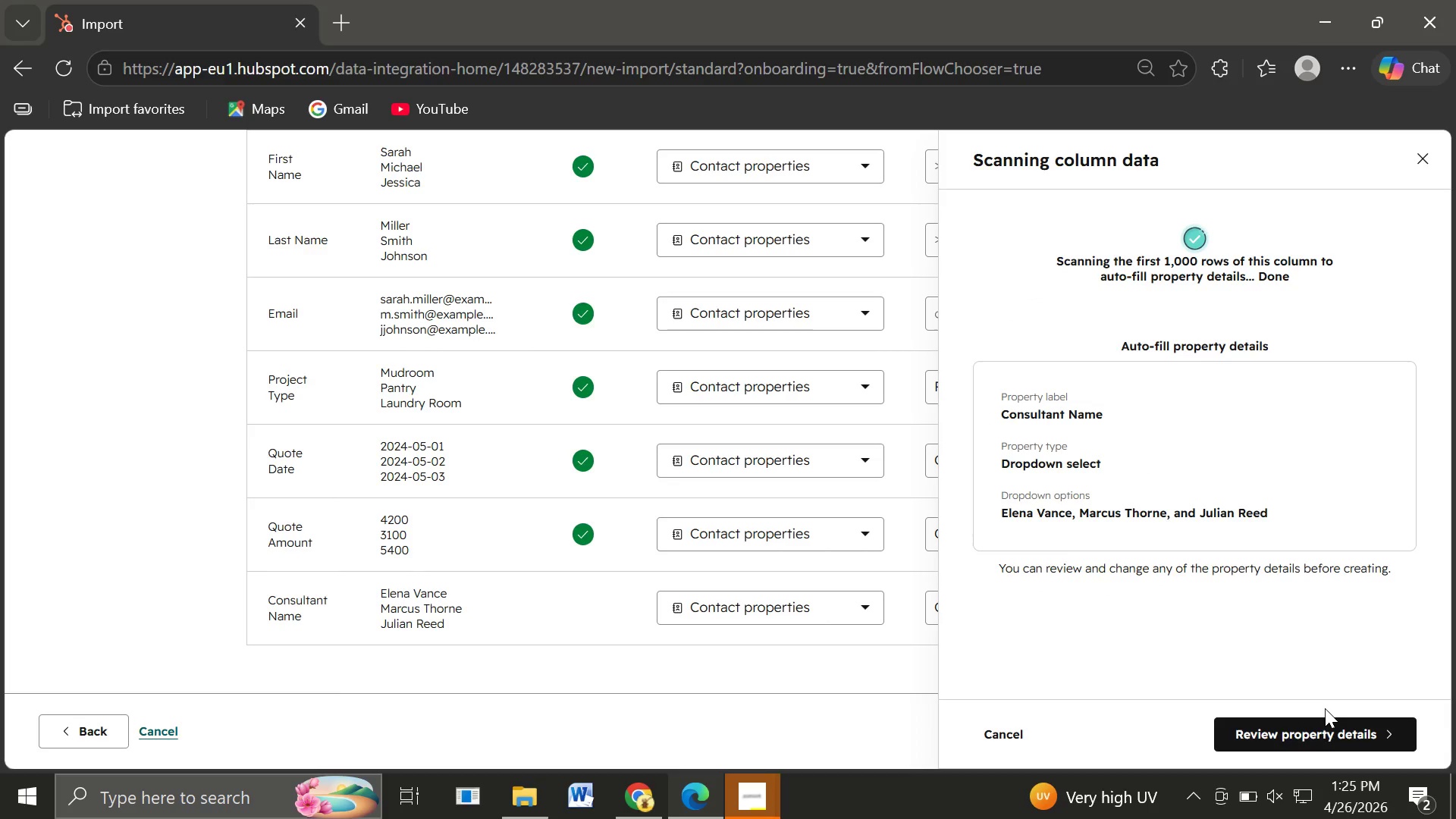 
left_click([1330, 727])
 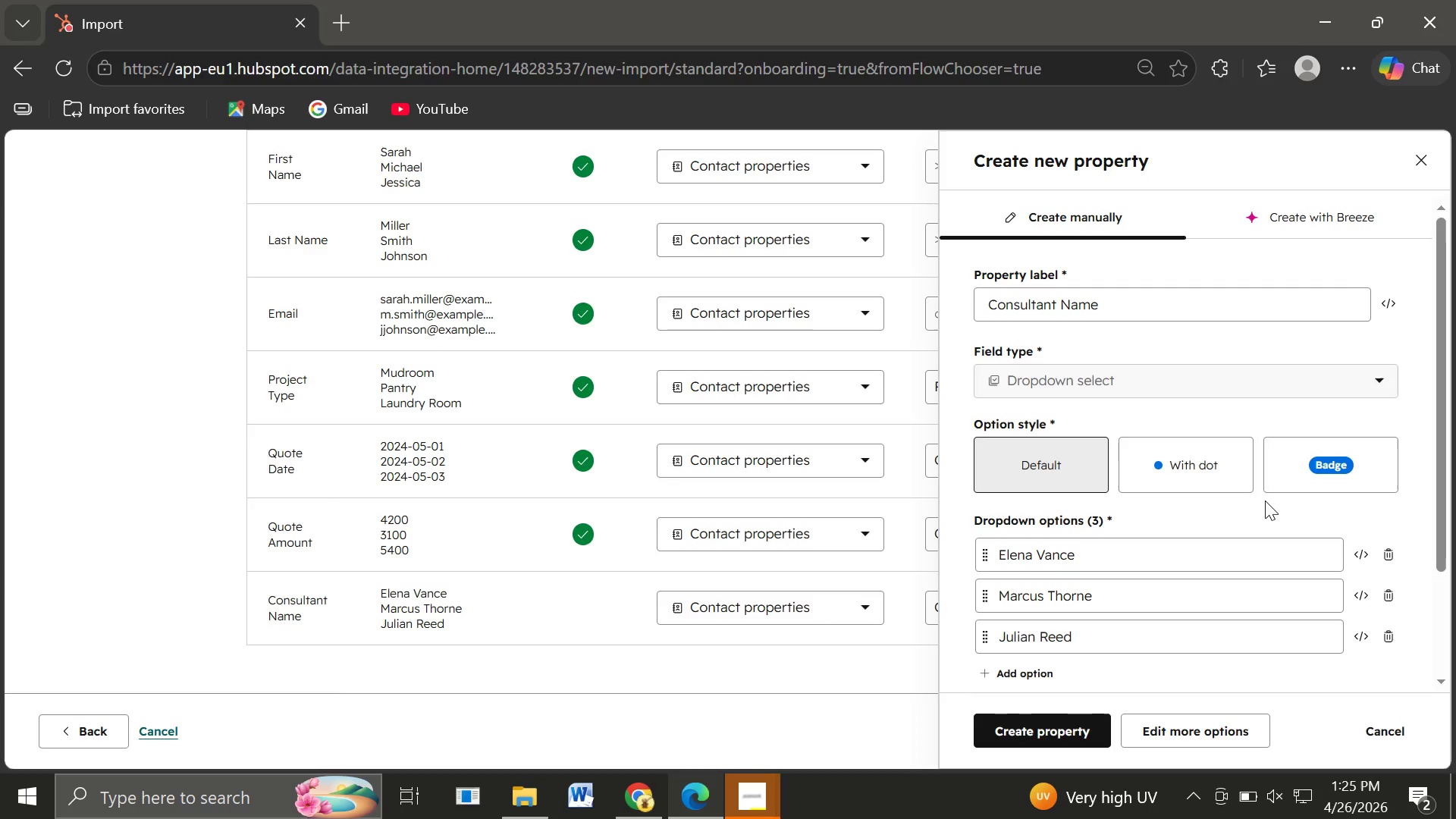 
mouse_move([1169, 562])
 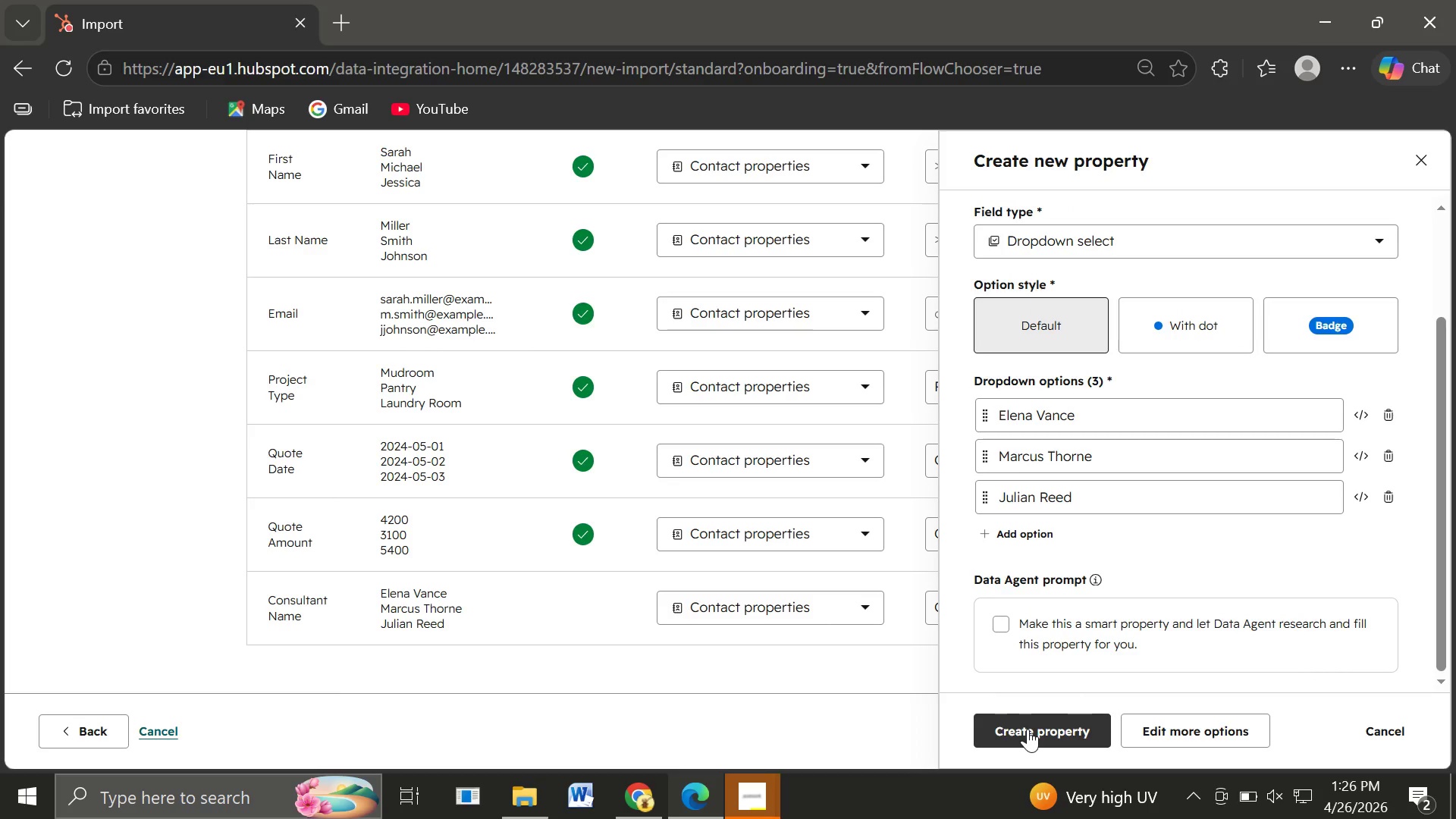 
wait(8.98)
 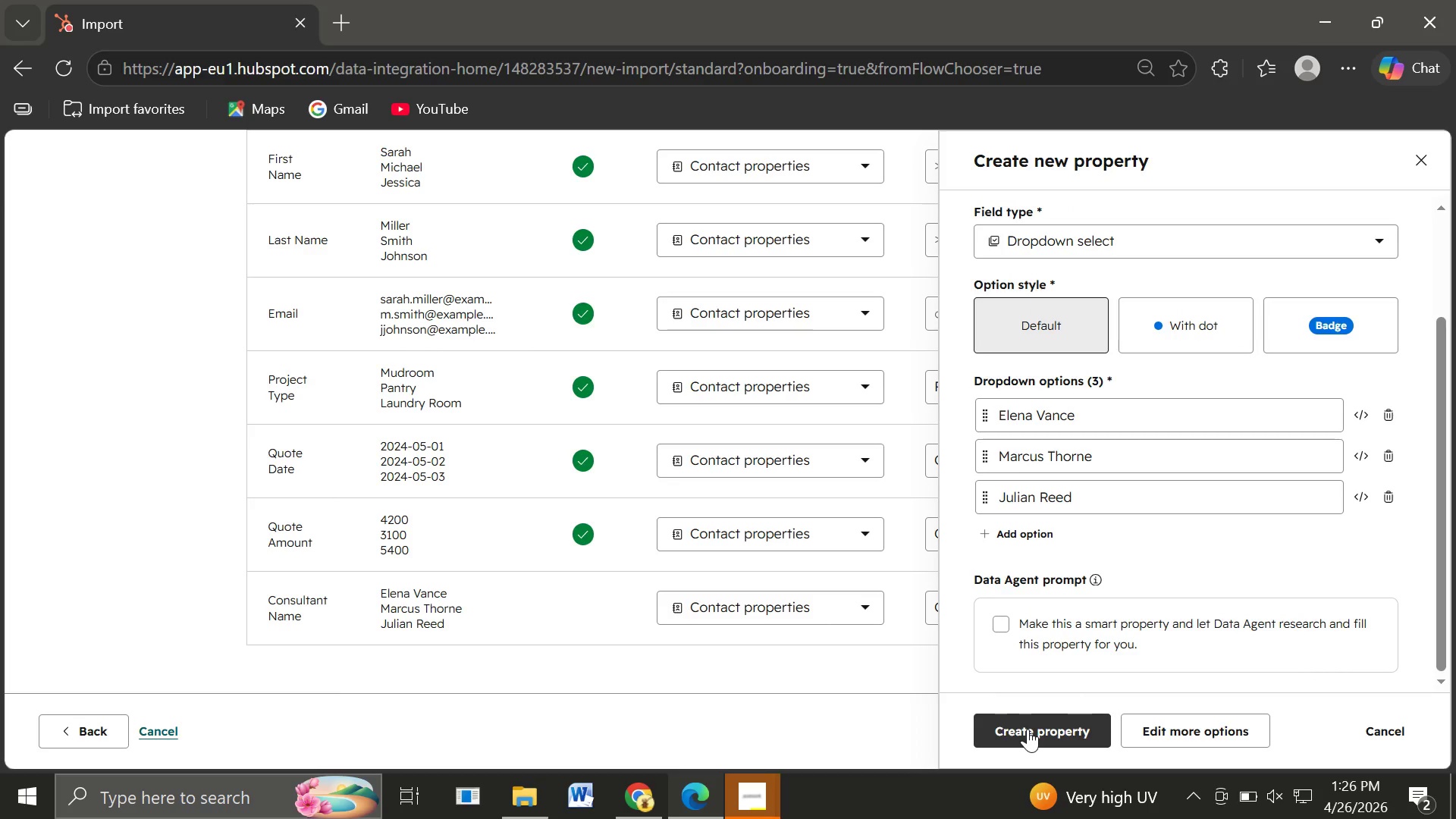 
left_click([1043, 727])
 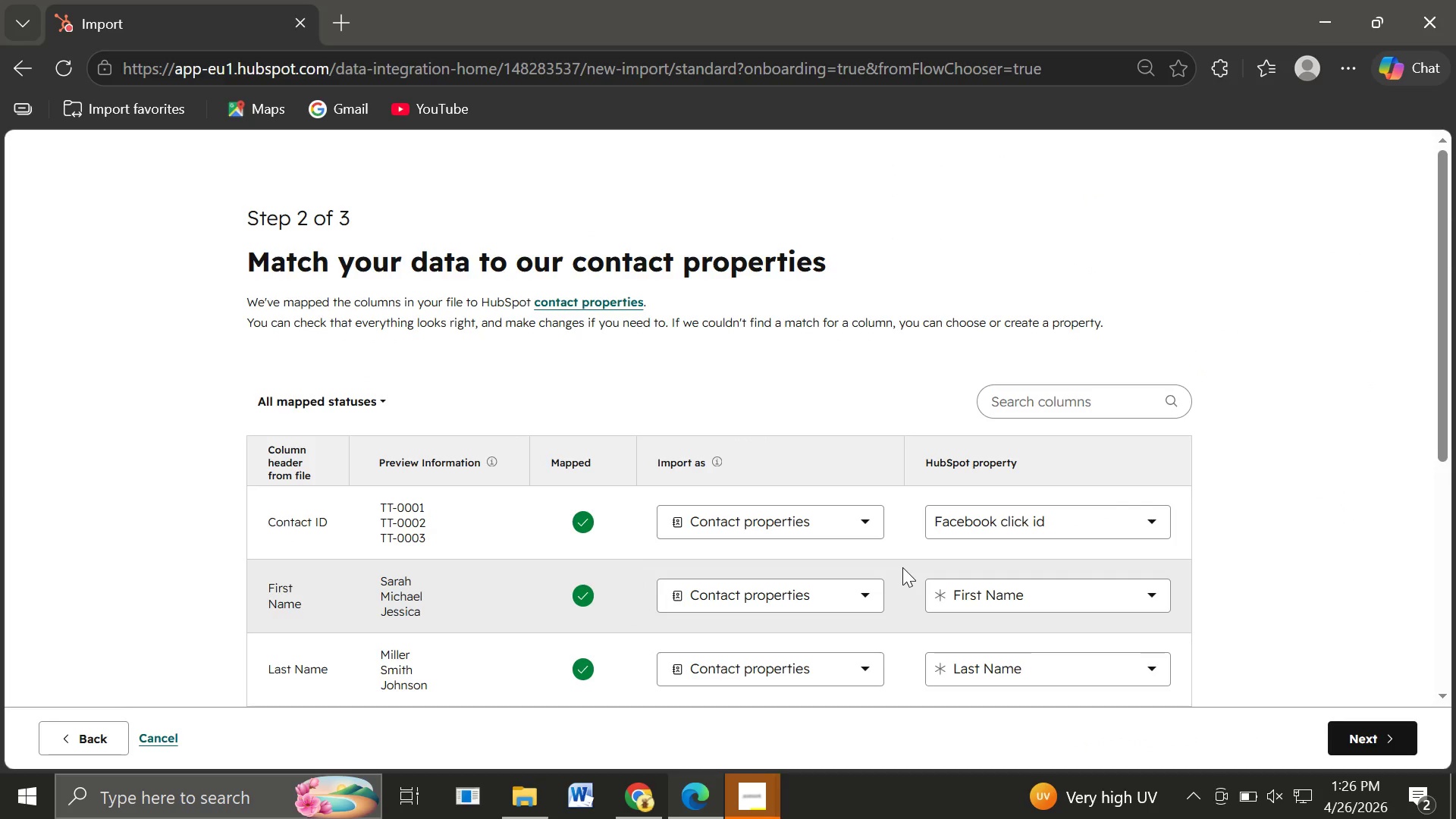 
wait(11.19)
 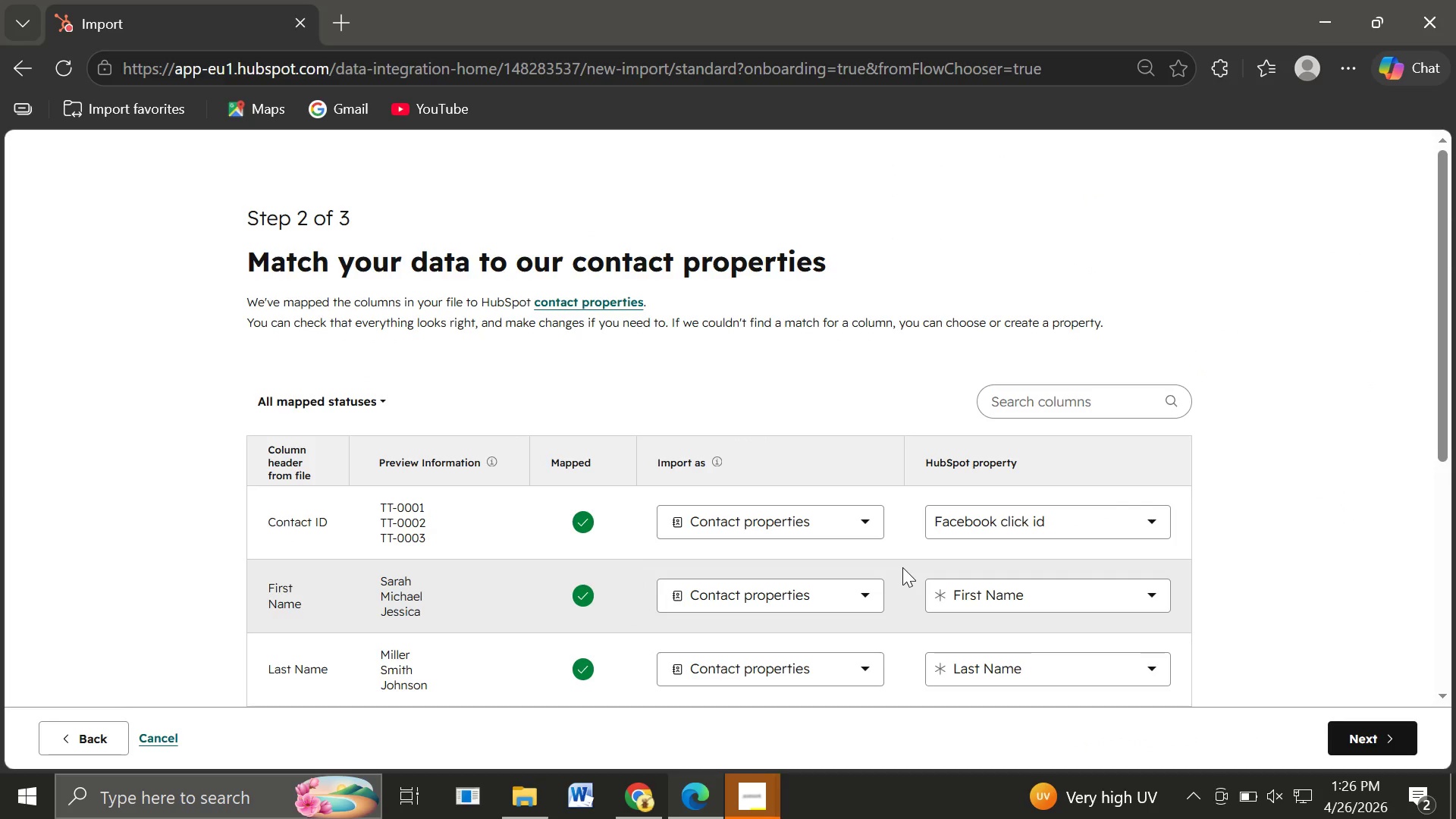 
left_click([1369, 738])
 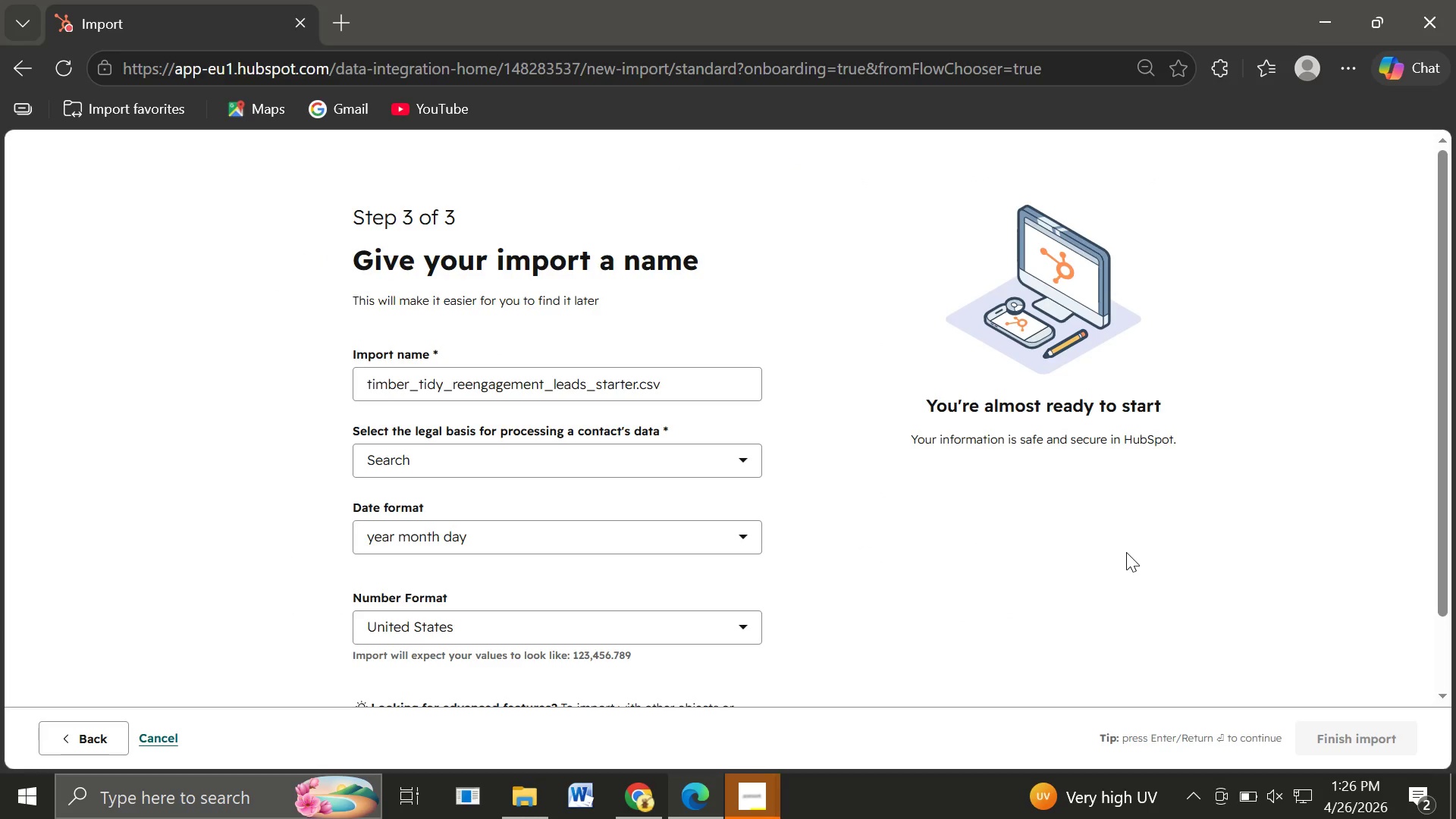 
wait(9.25)
 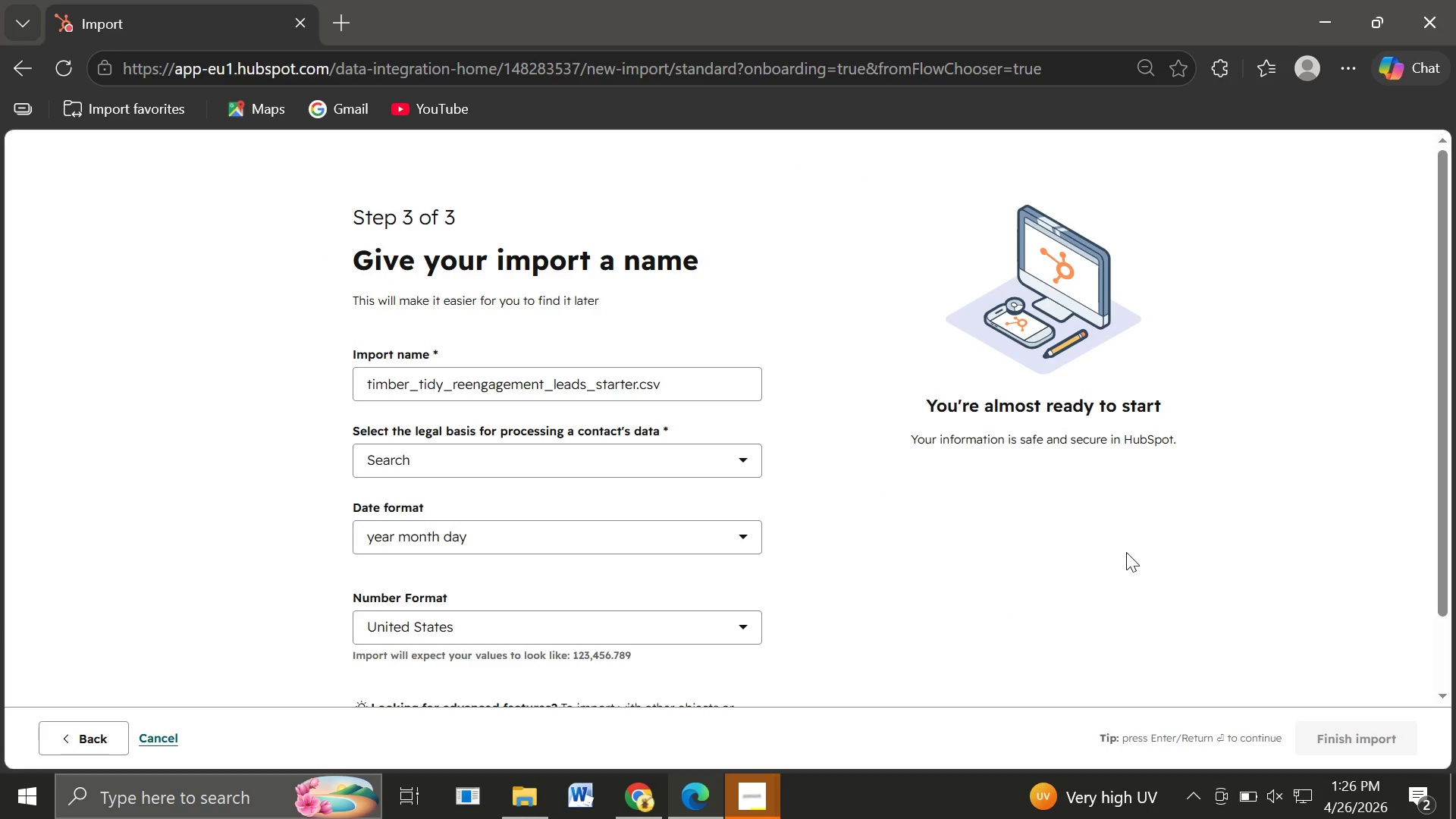 
left_click([660, 378])
 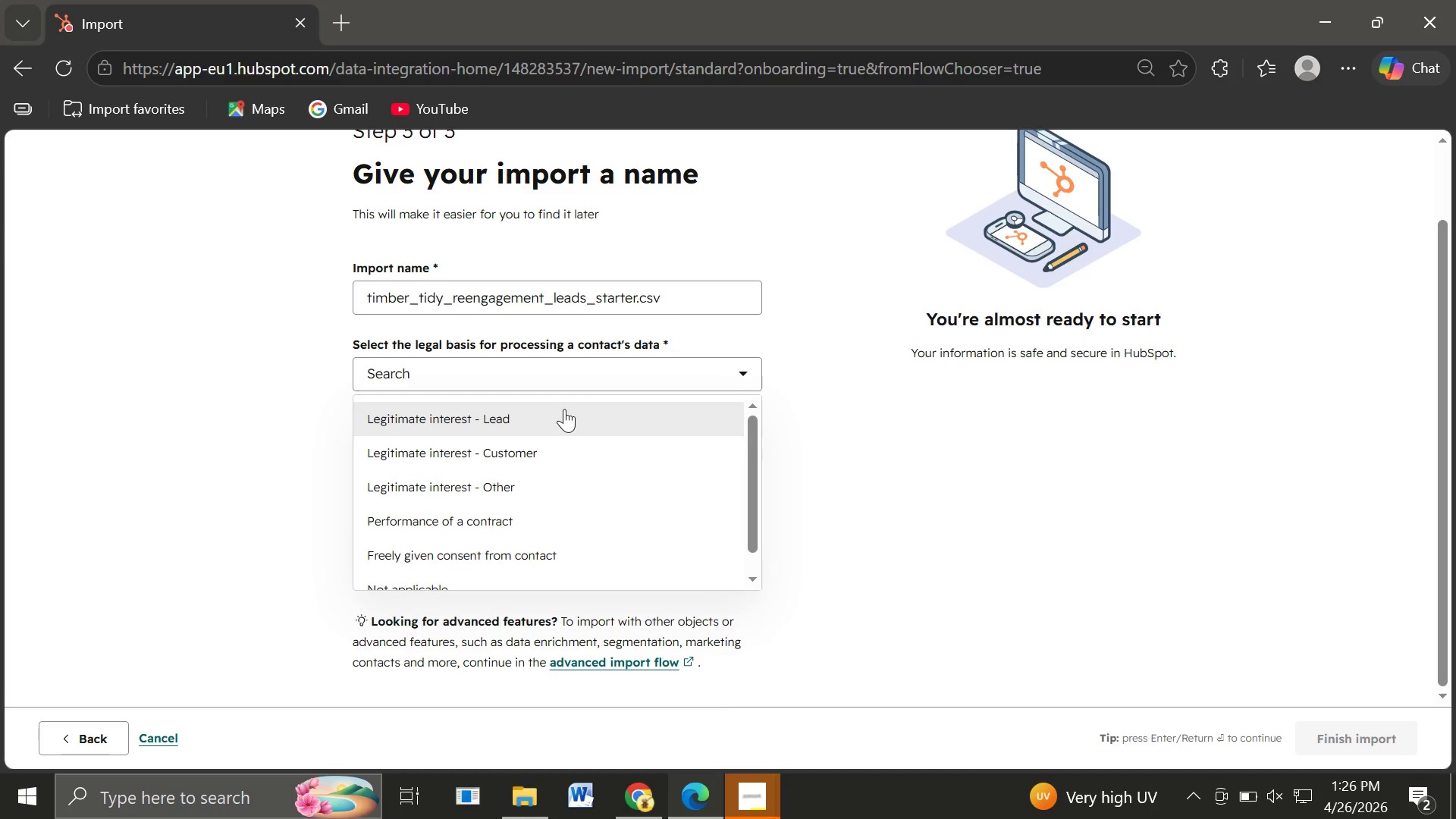 
left_click([564, 409])
 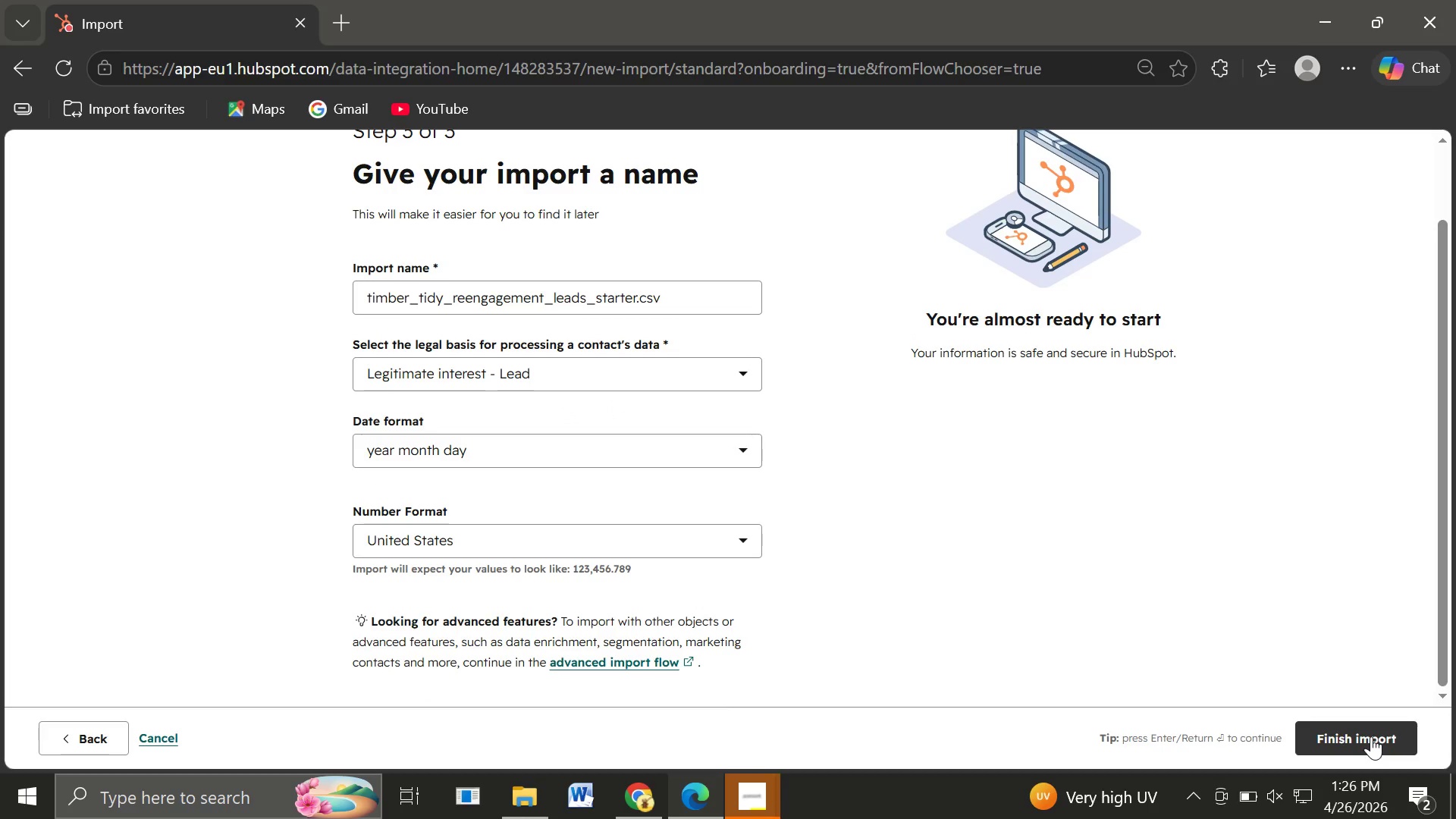 
left_click([1371, 736])
 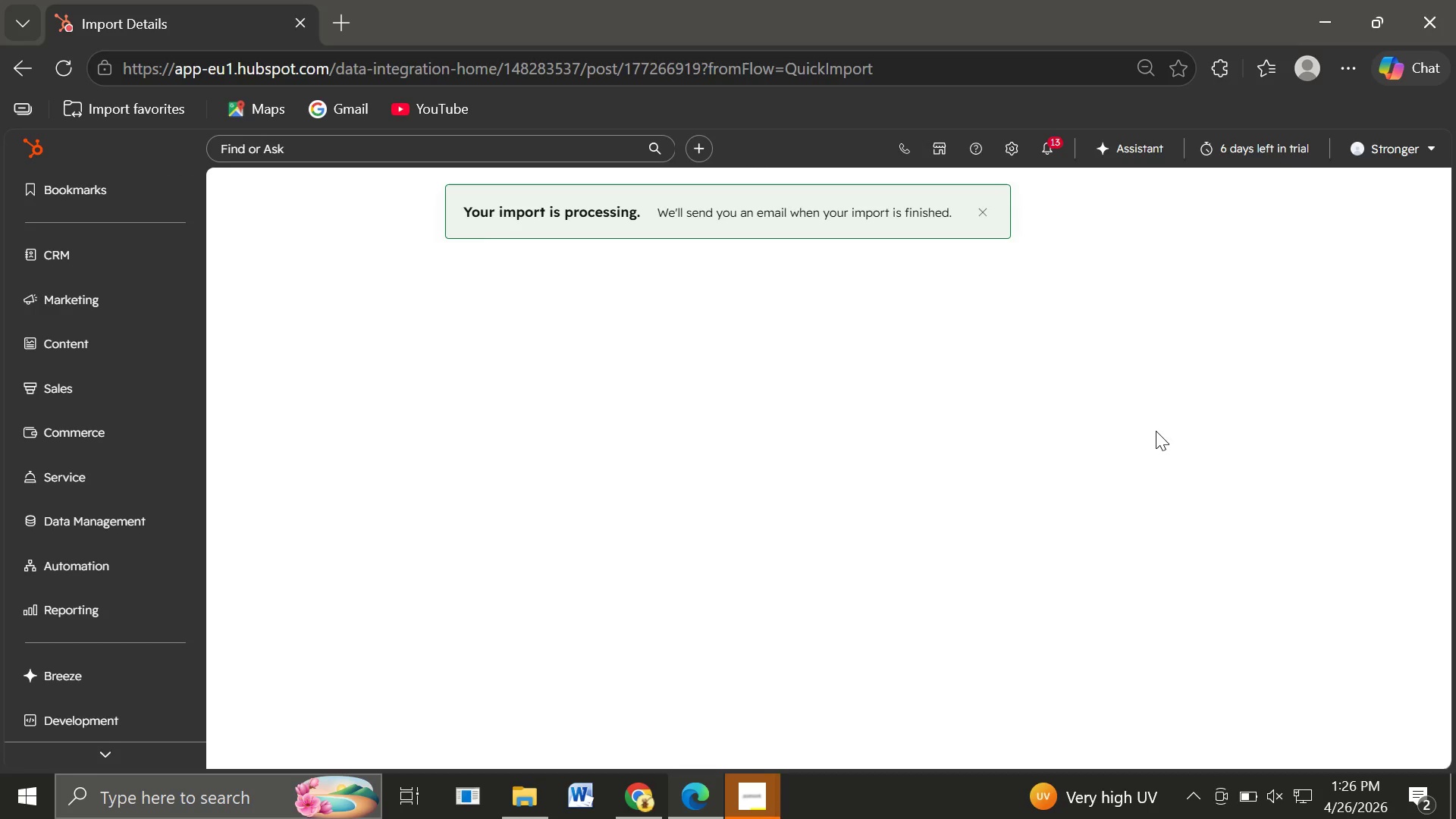 
mouse_move([893, 416])
 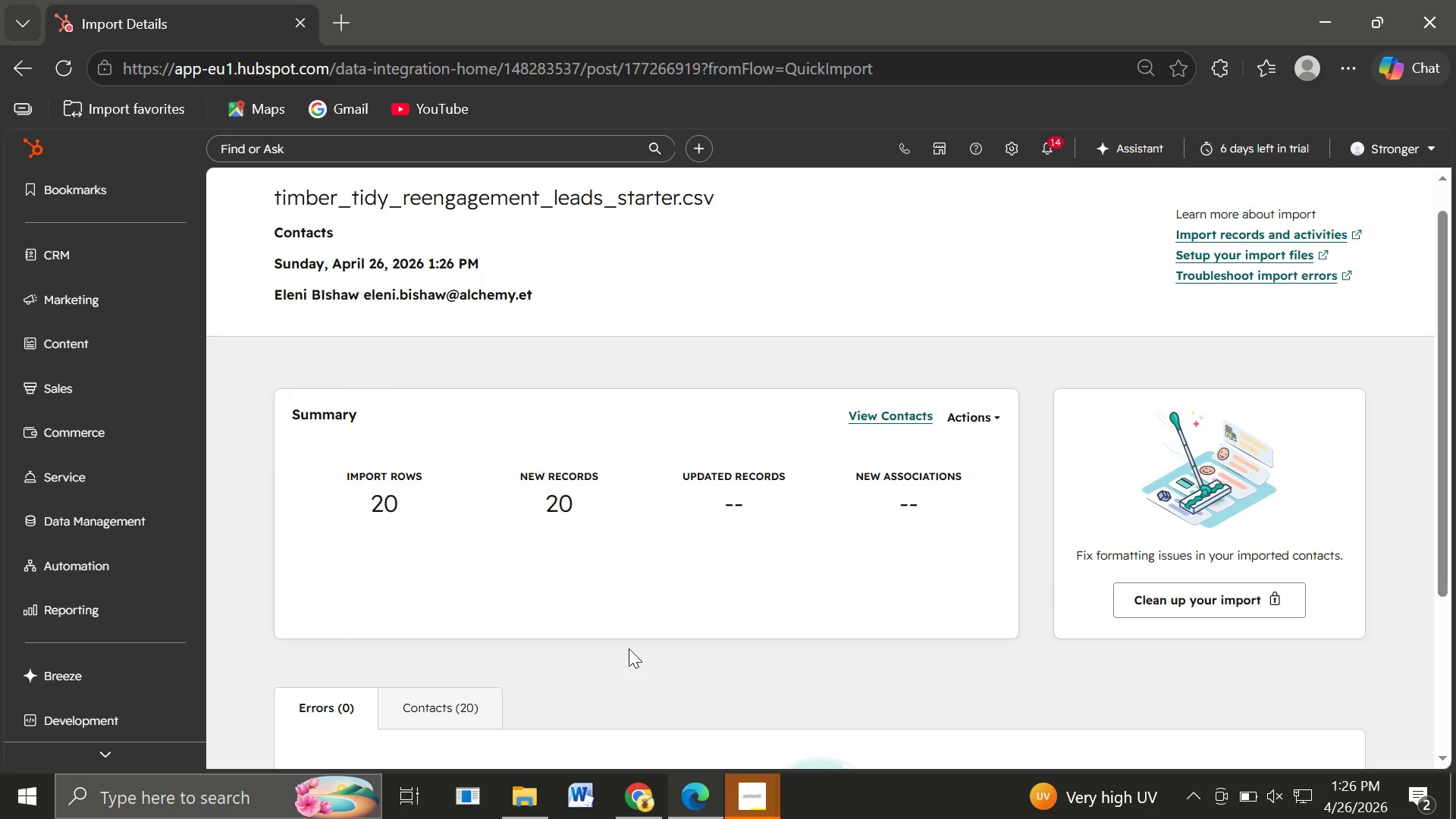 
wait(9.85)
 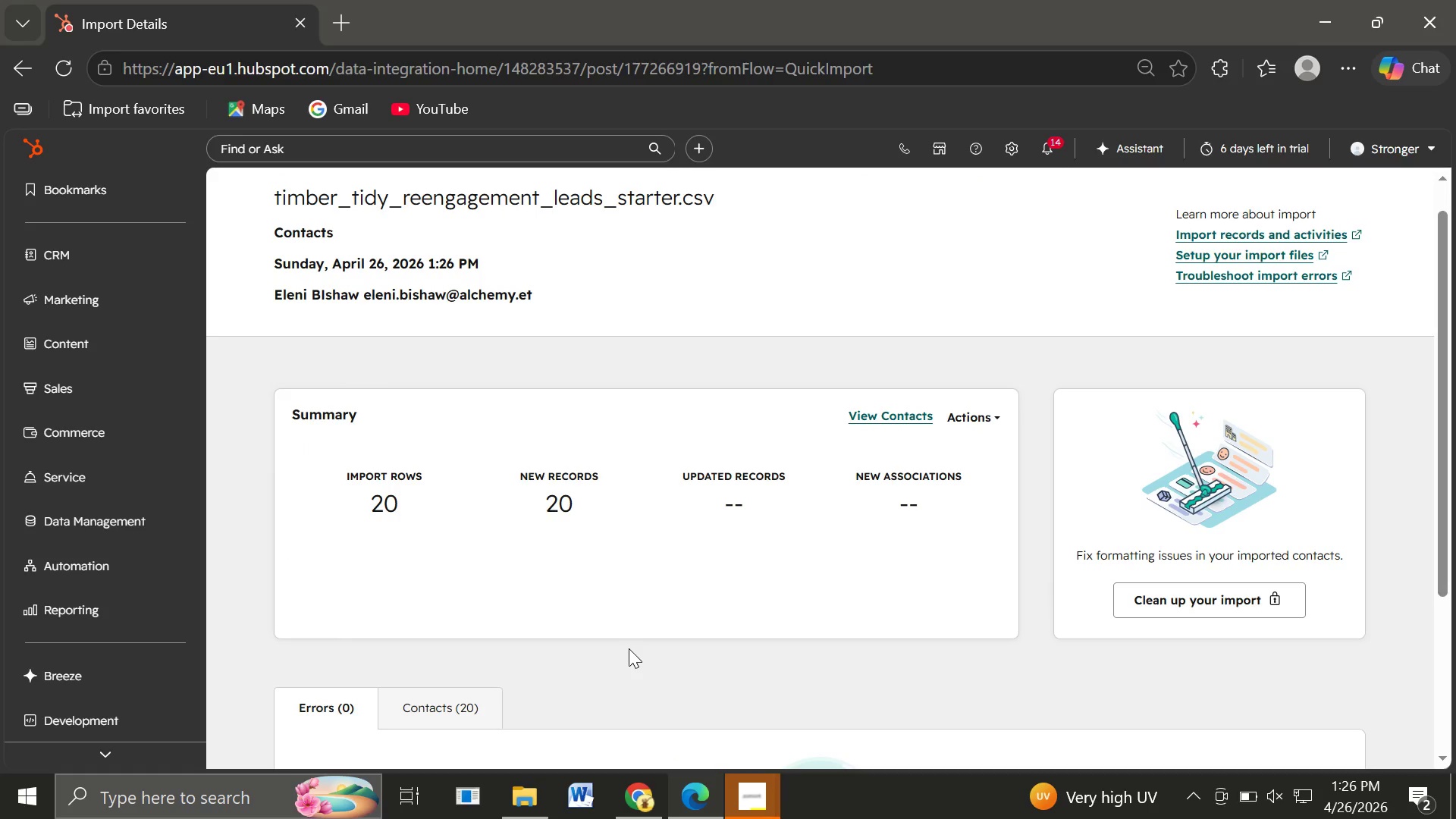 
left_click([107, 249])
 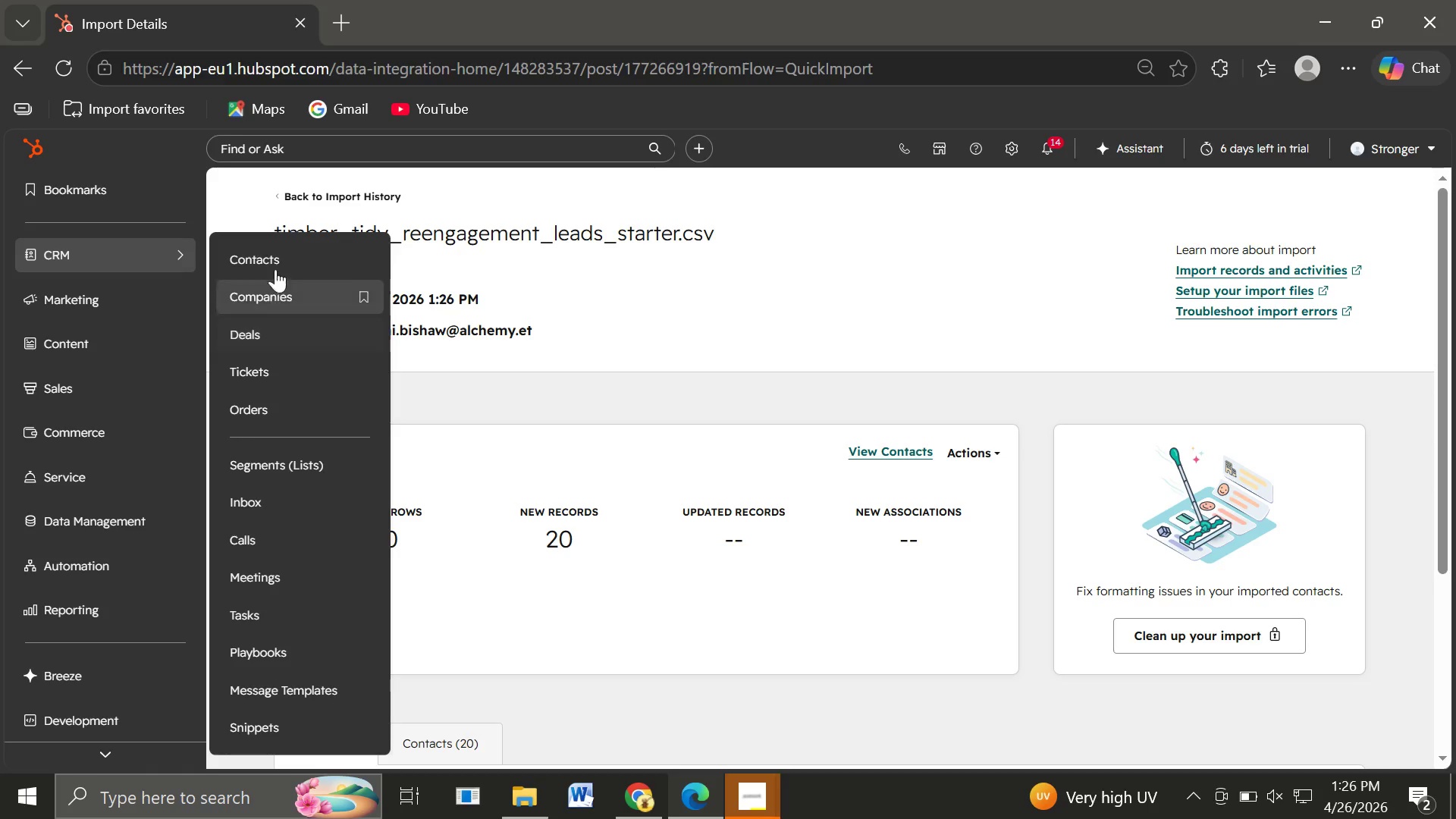 
left_click([279, 249])
 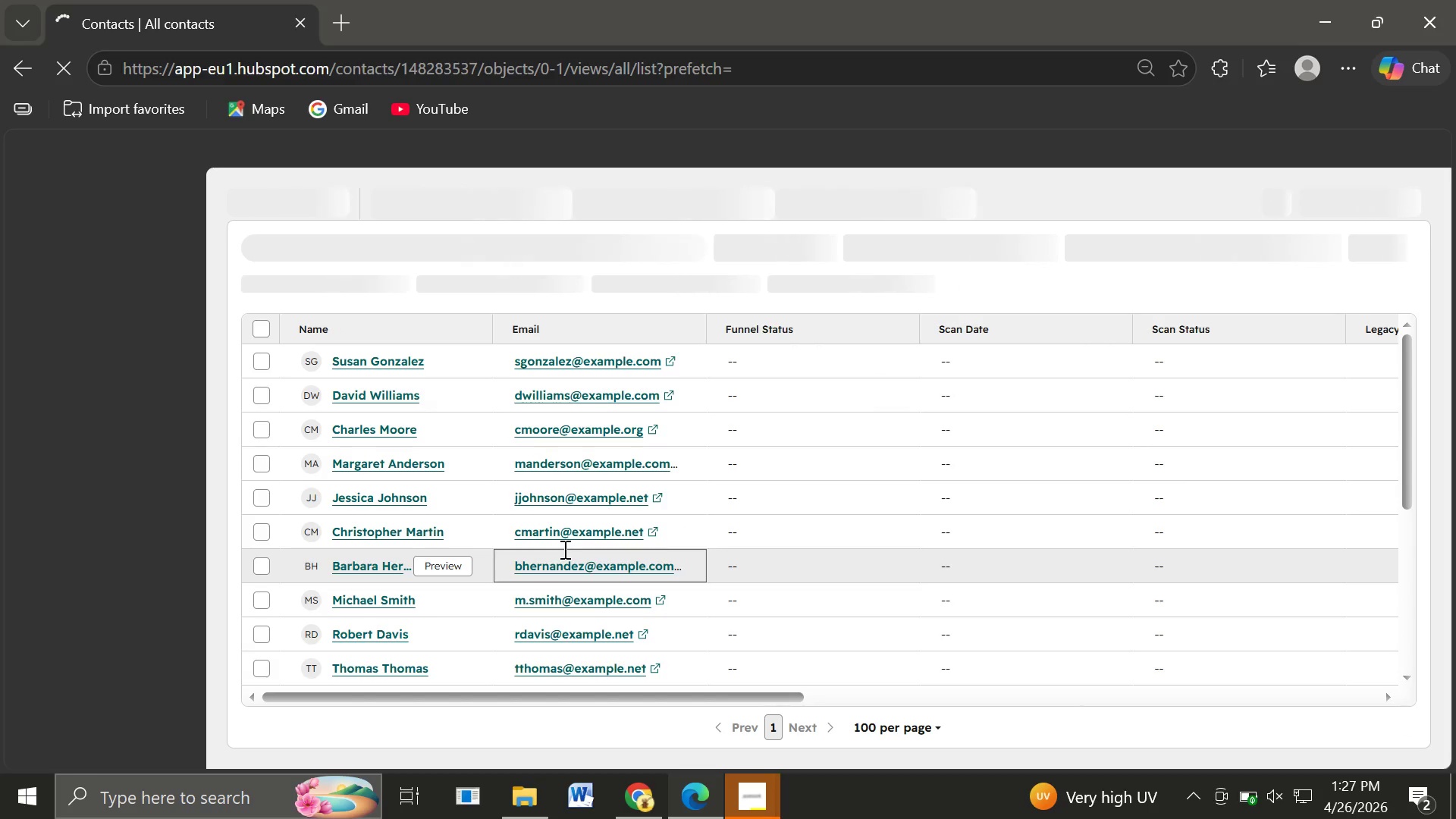 
wait(18.96)
 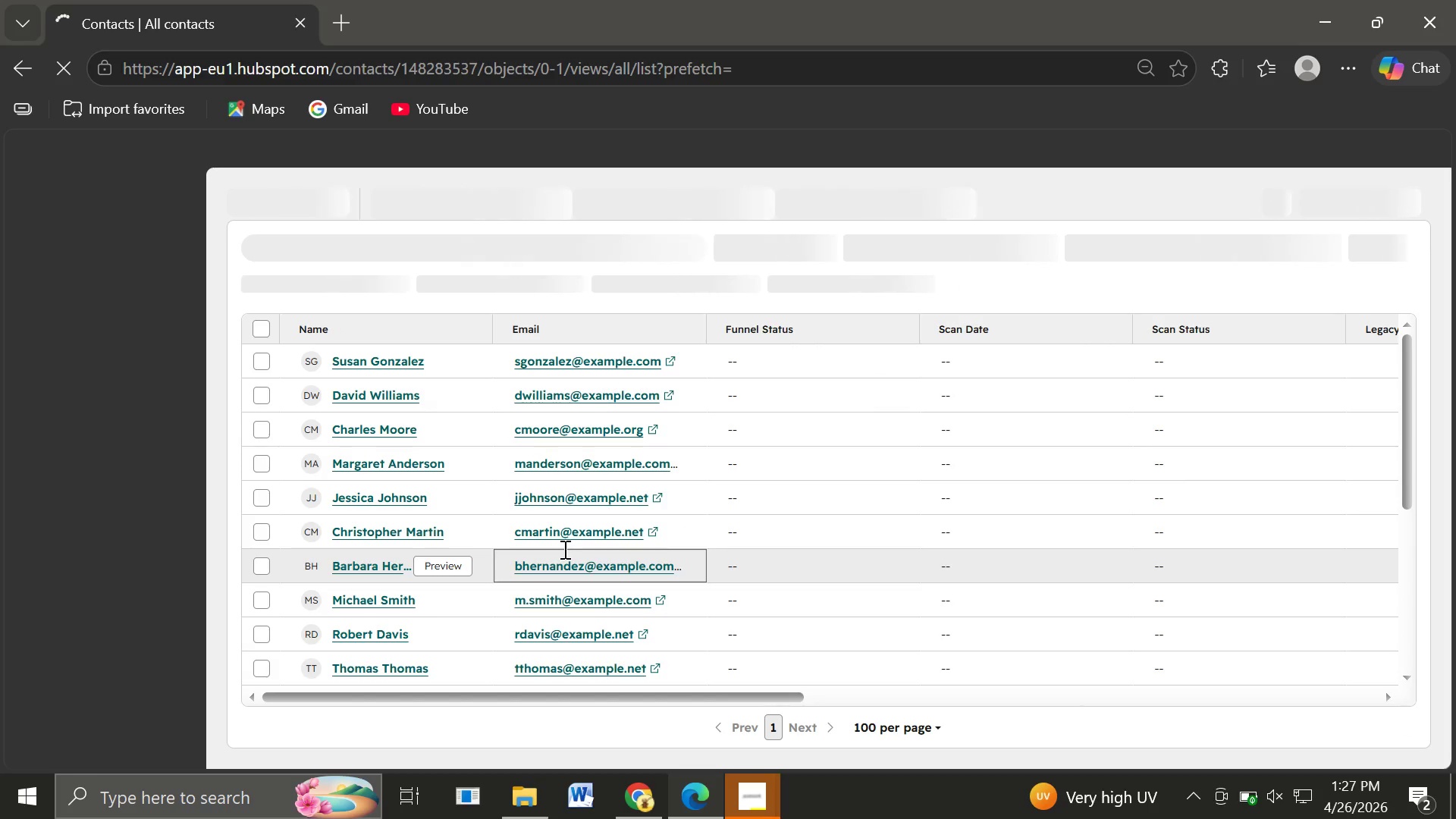 
mouse_move([499, 621])
 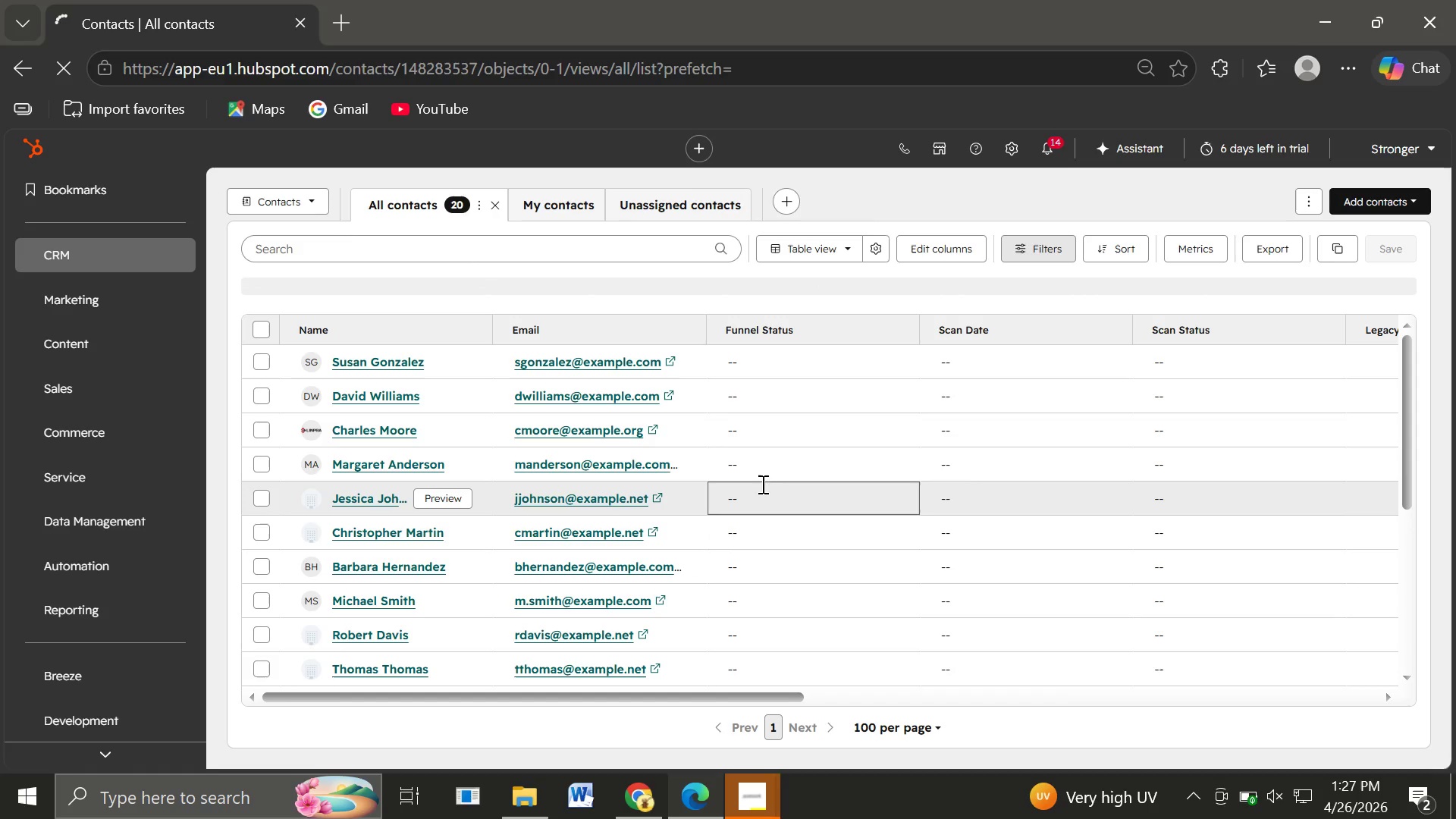 
wait(9.11)
 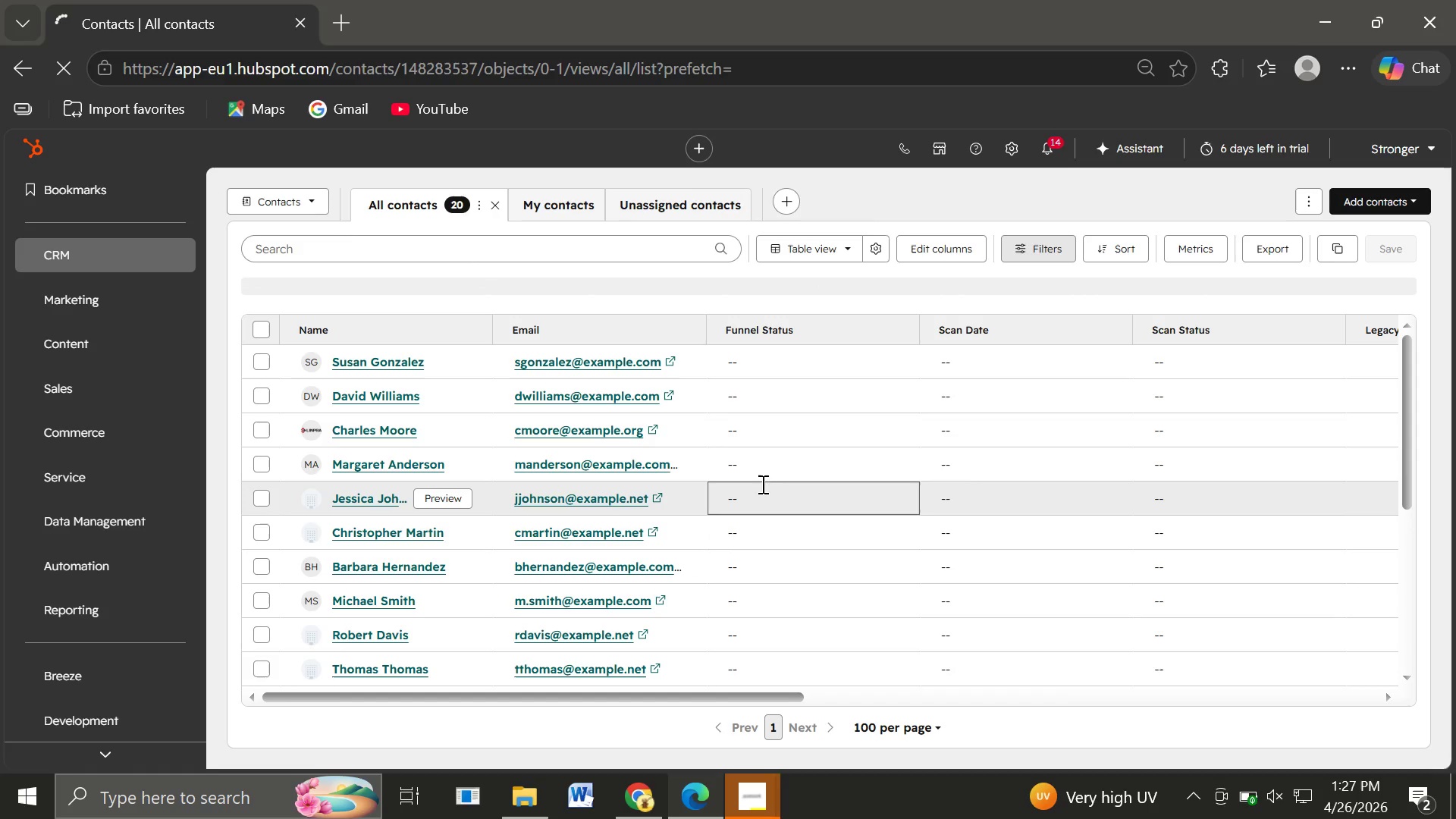 
left_click([144, 253])
 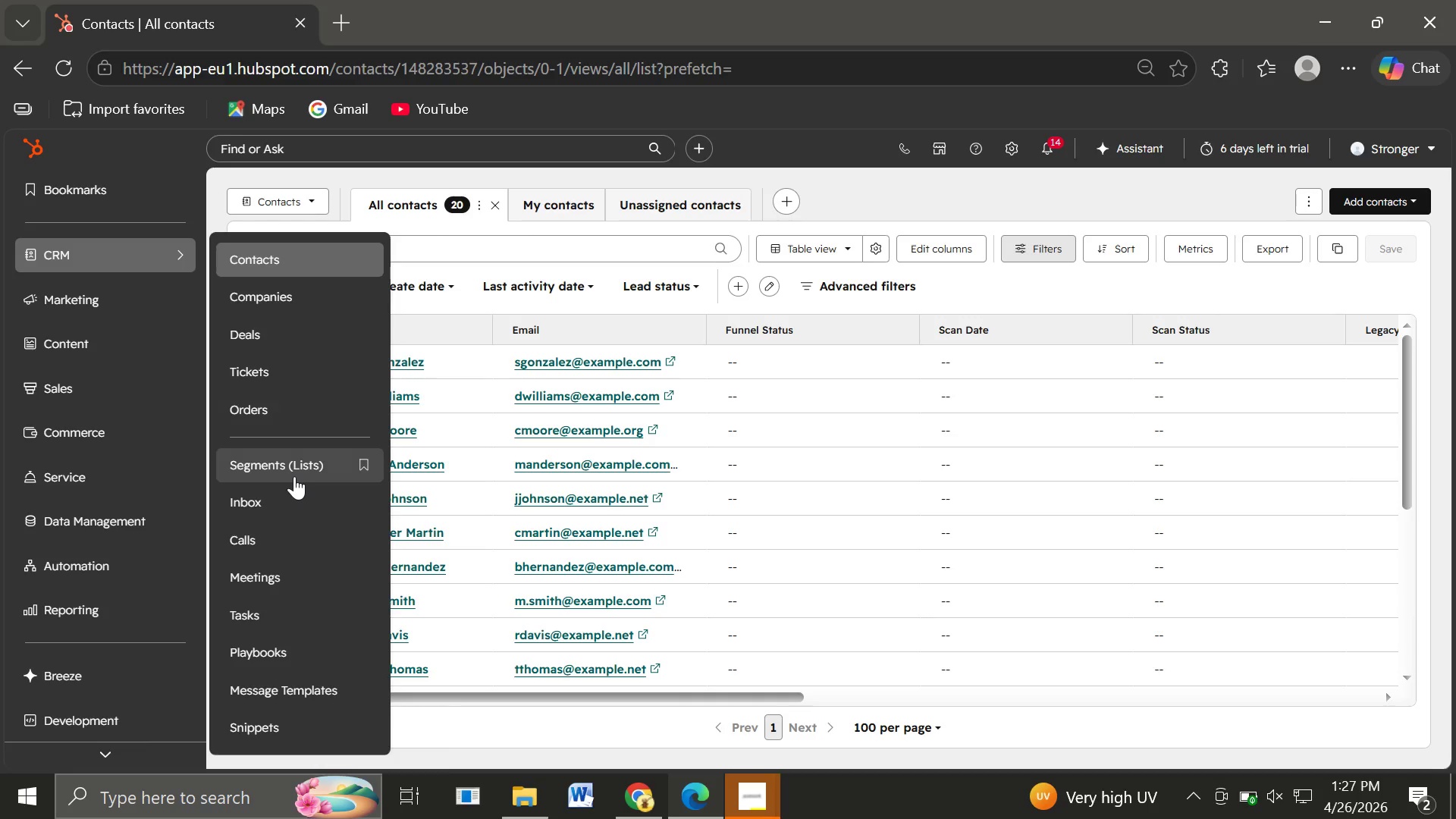 
left_click([294, 476])
 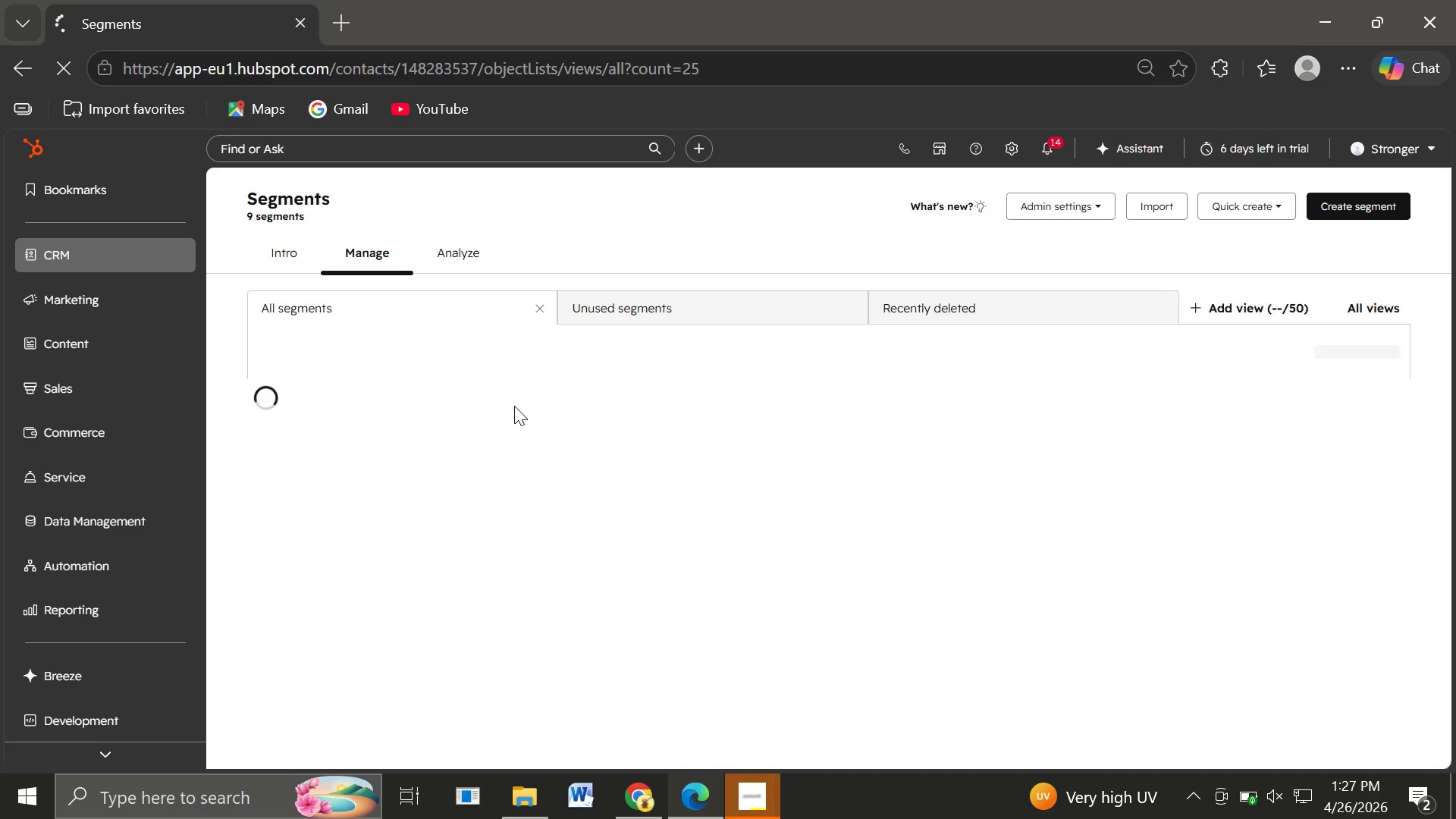 
wait(10.0)
 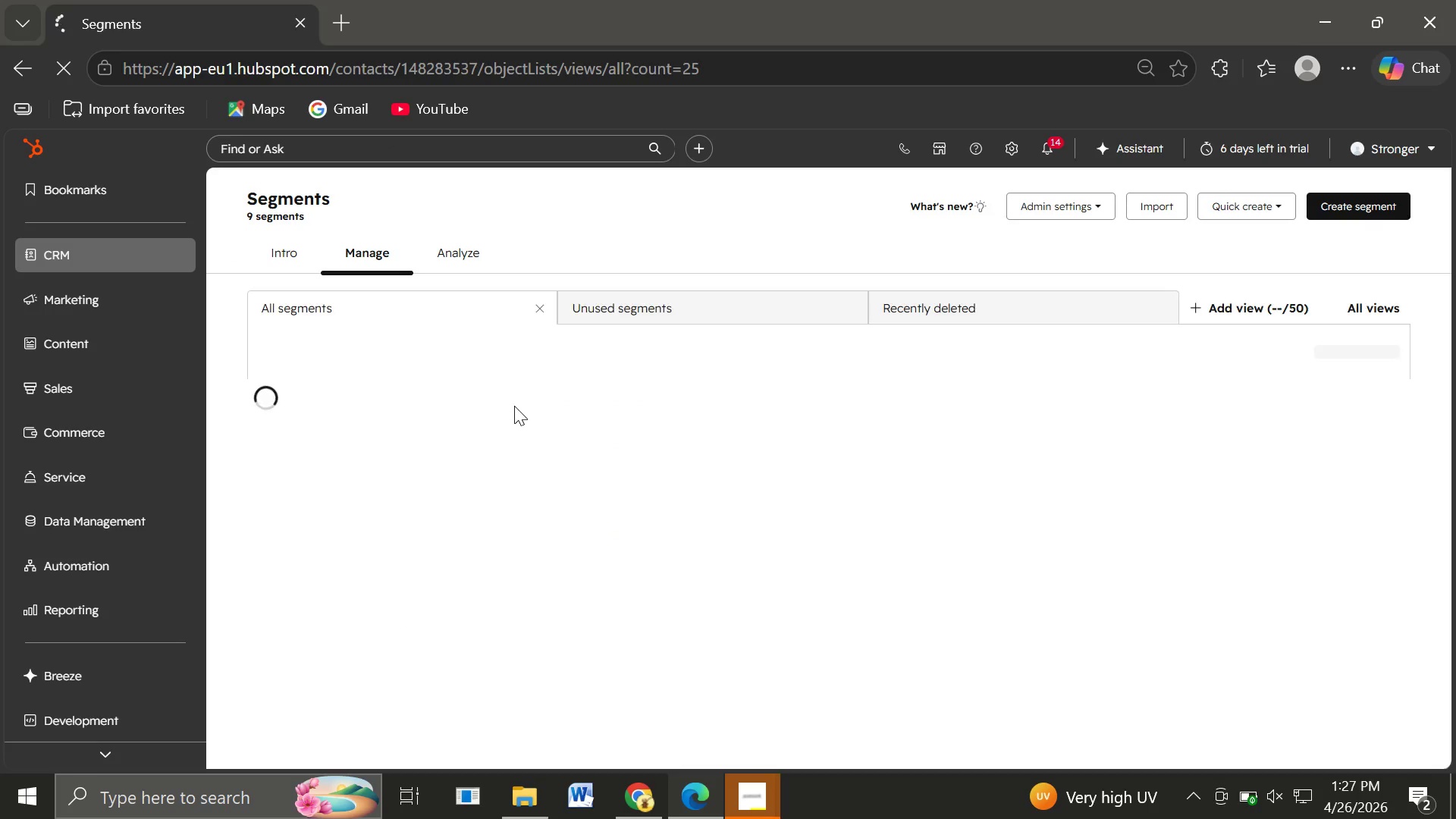 
left_click([1347, 201])
 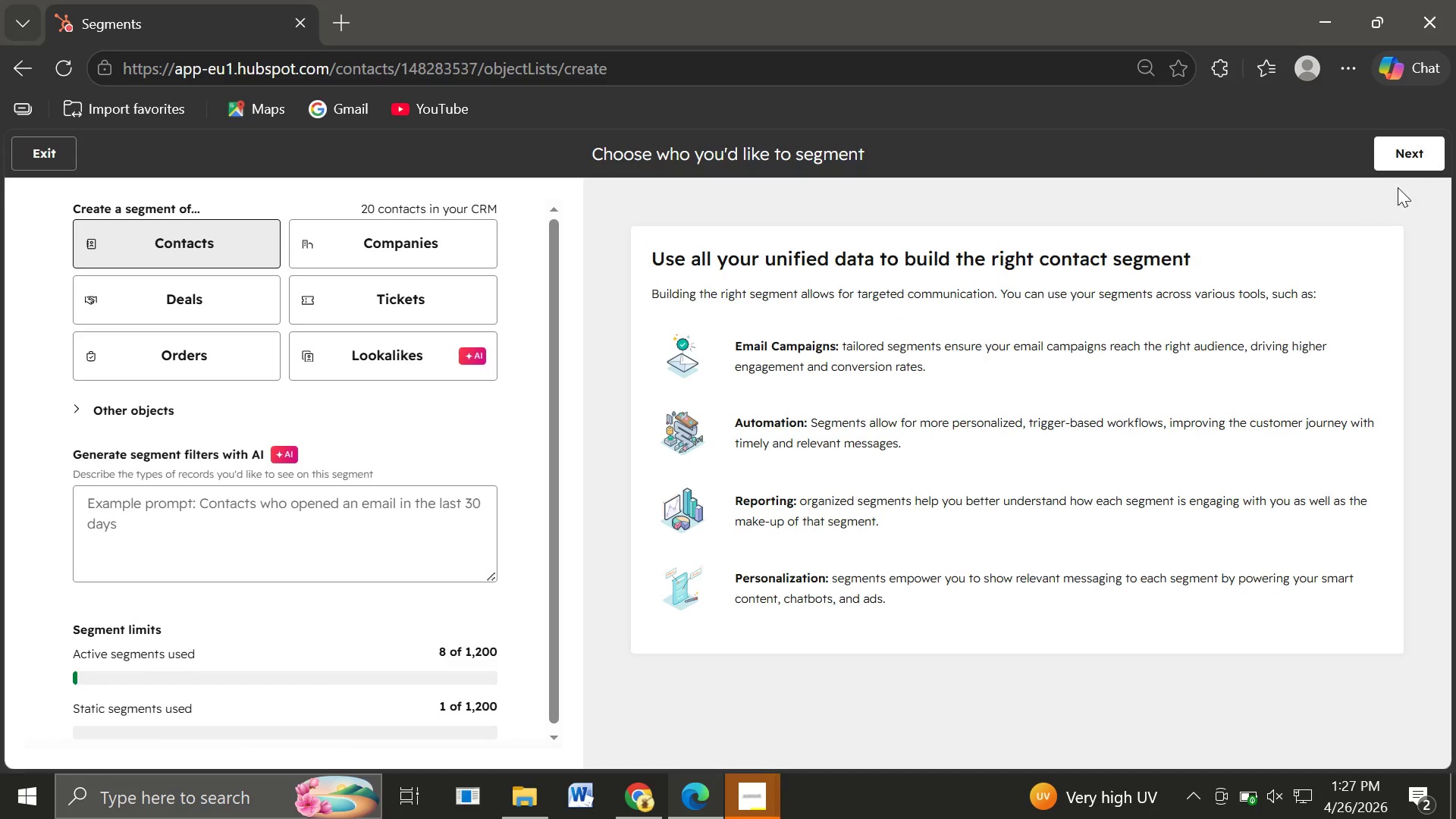 
left_click([1395, 151])
 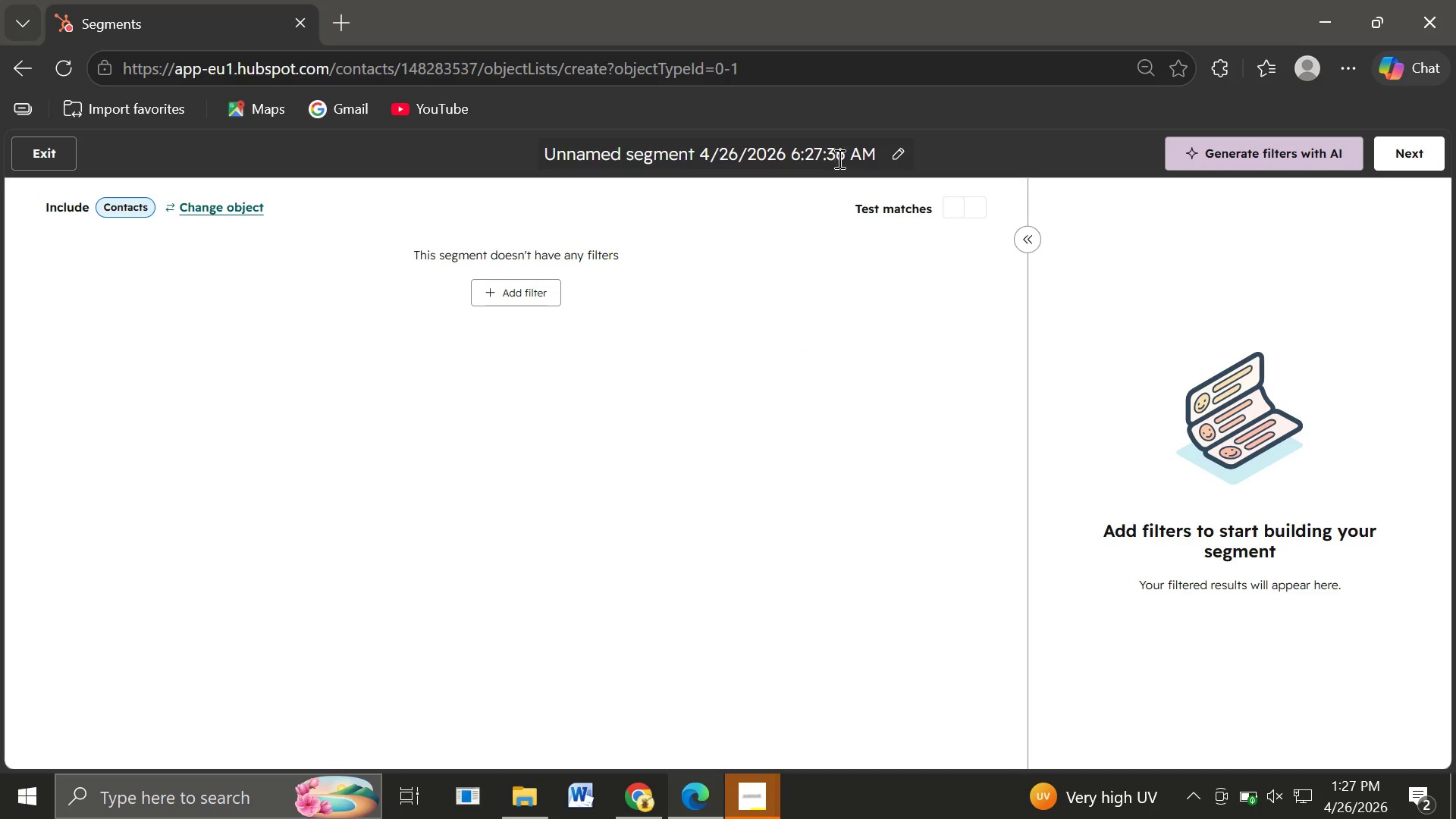 
left_click([897, 148])
 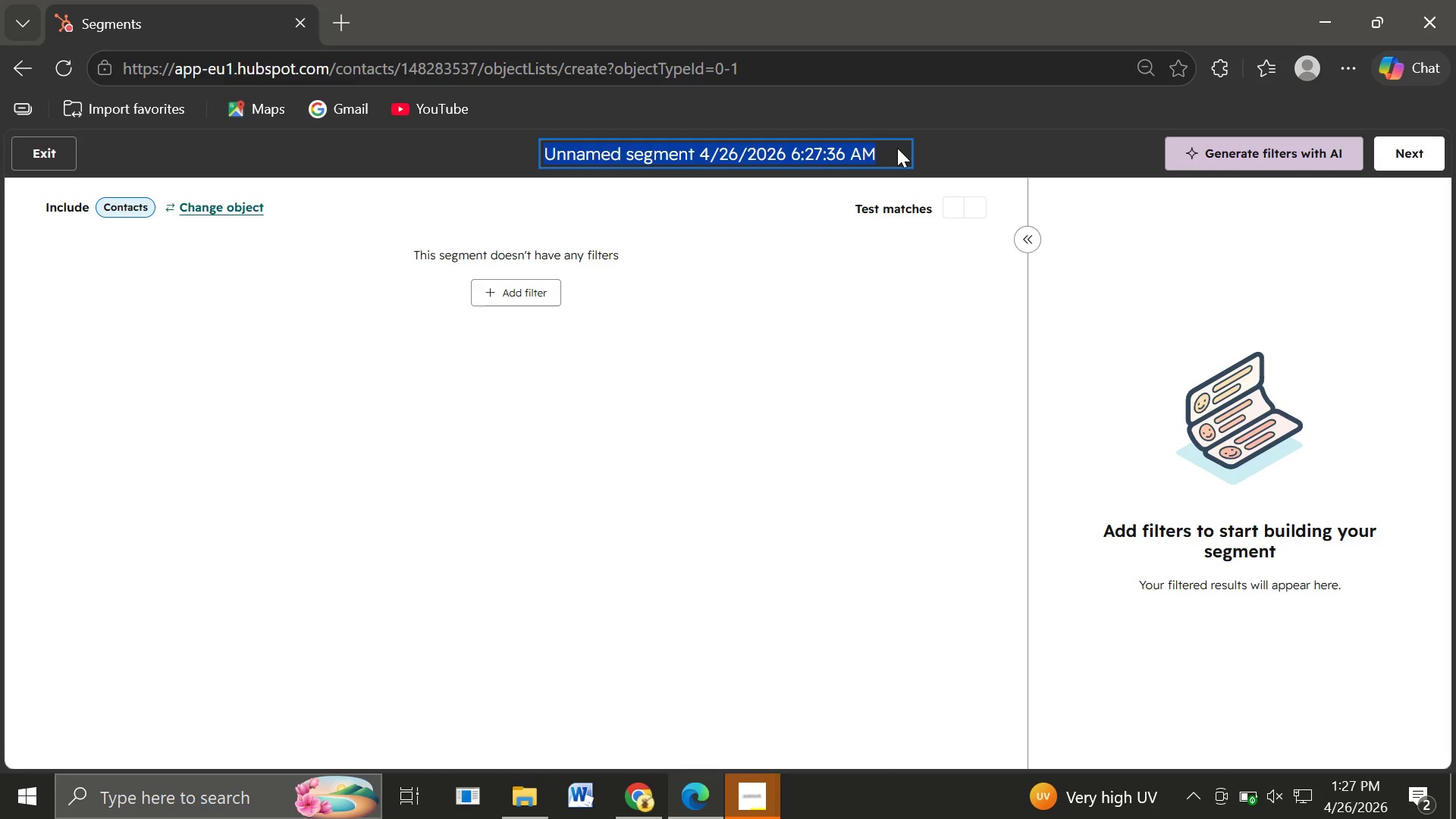 
wait(5.27)
 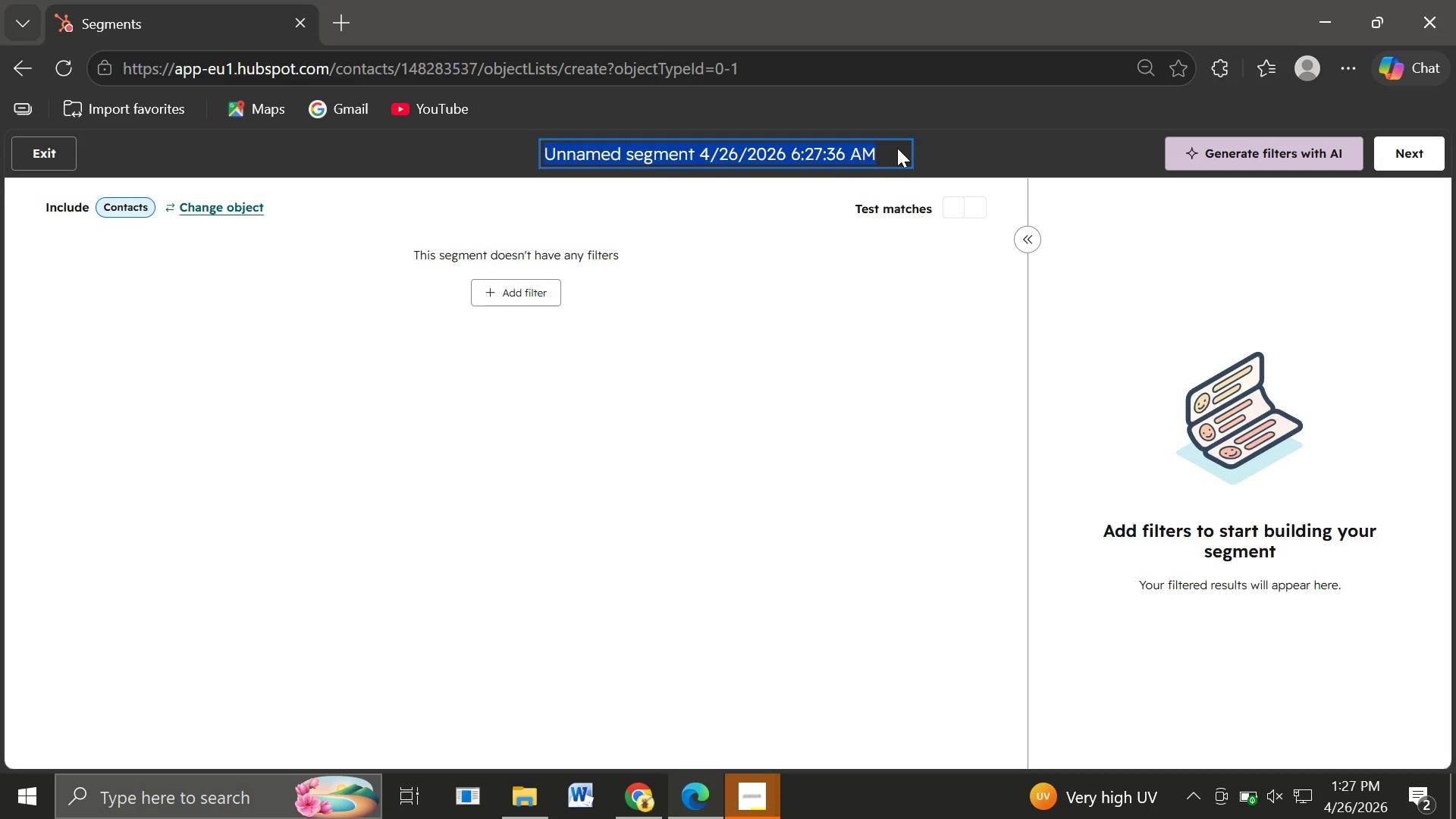 
type(Mudroom Re-)
 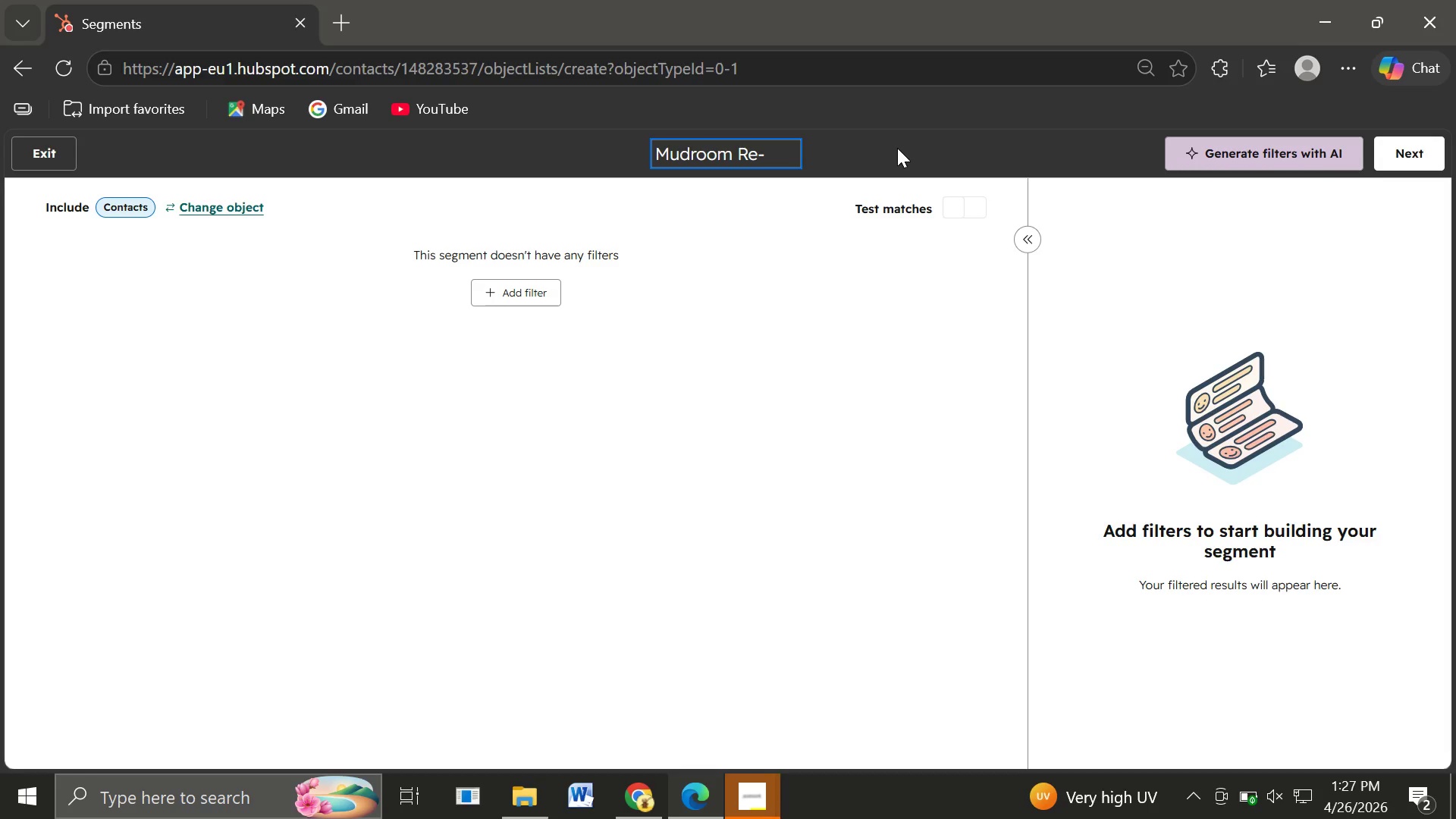 
type(engagement Leads)
 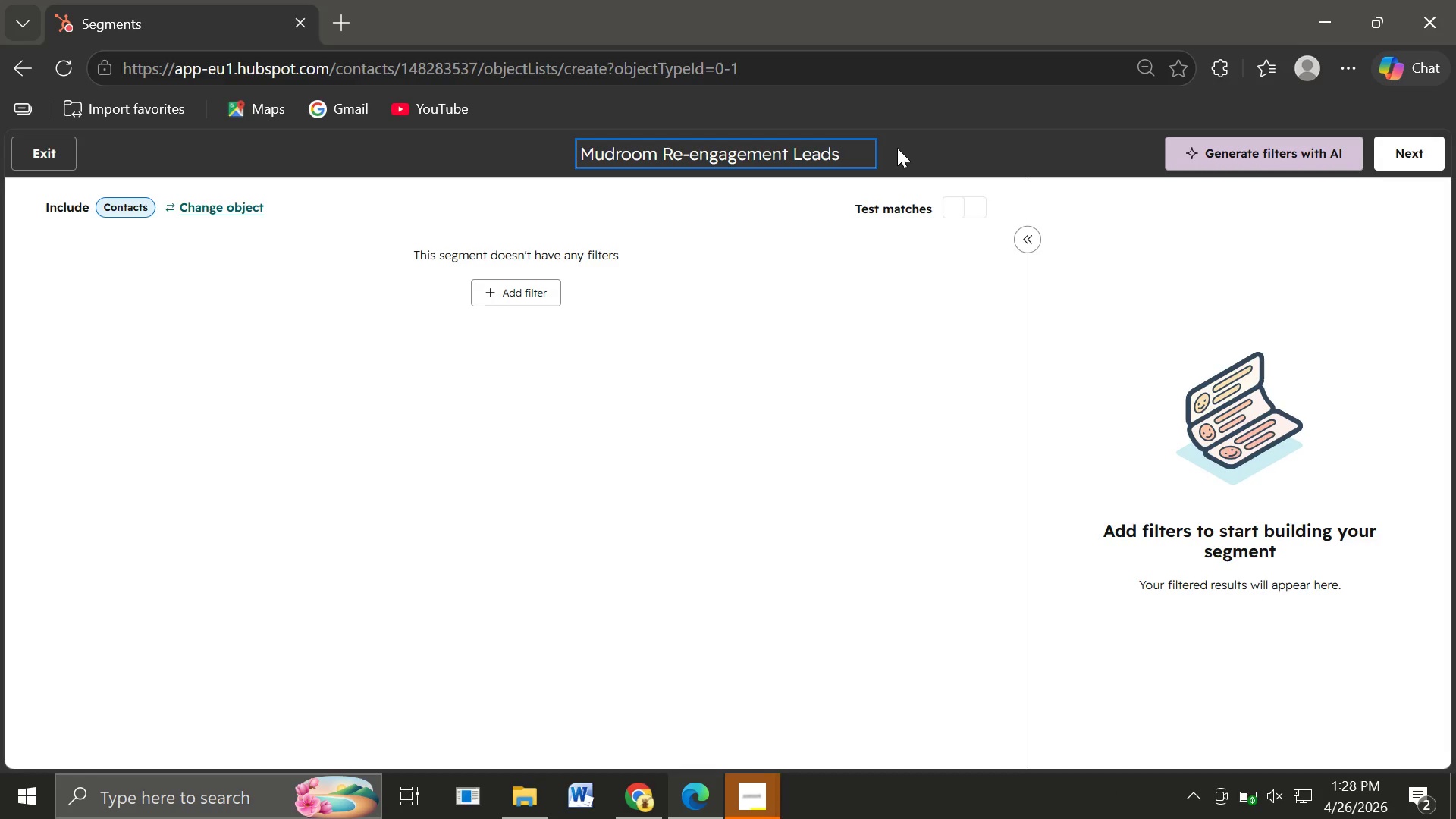 
wait(6.02)
 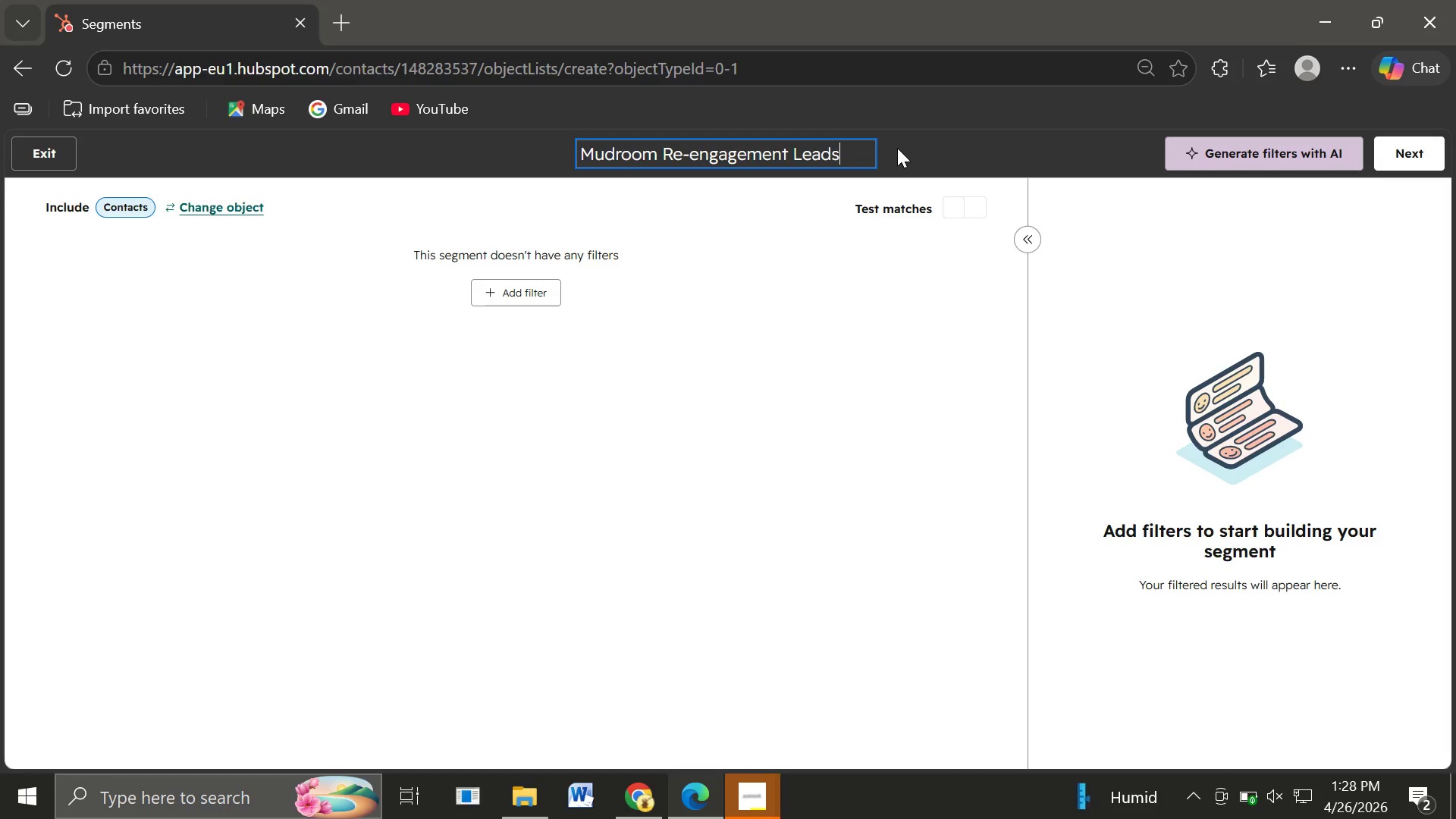 
left_click([691, 358])
 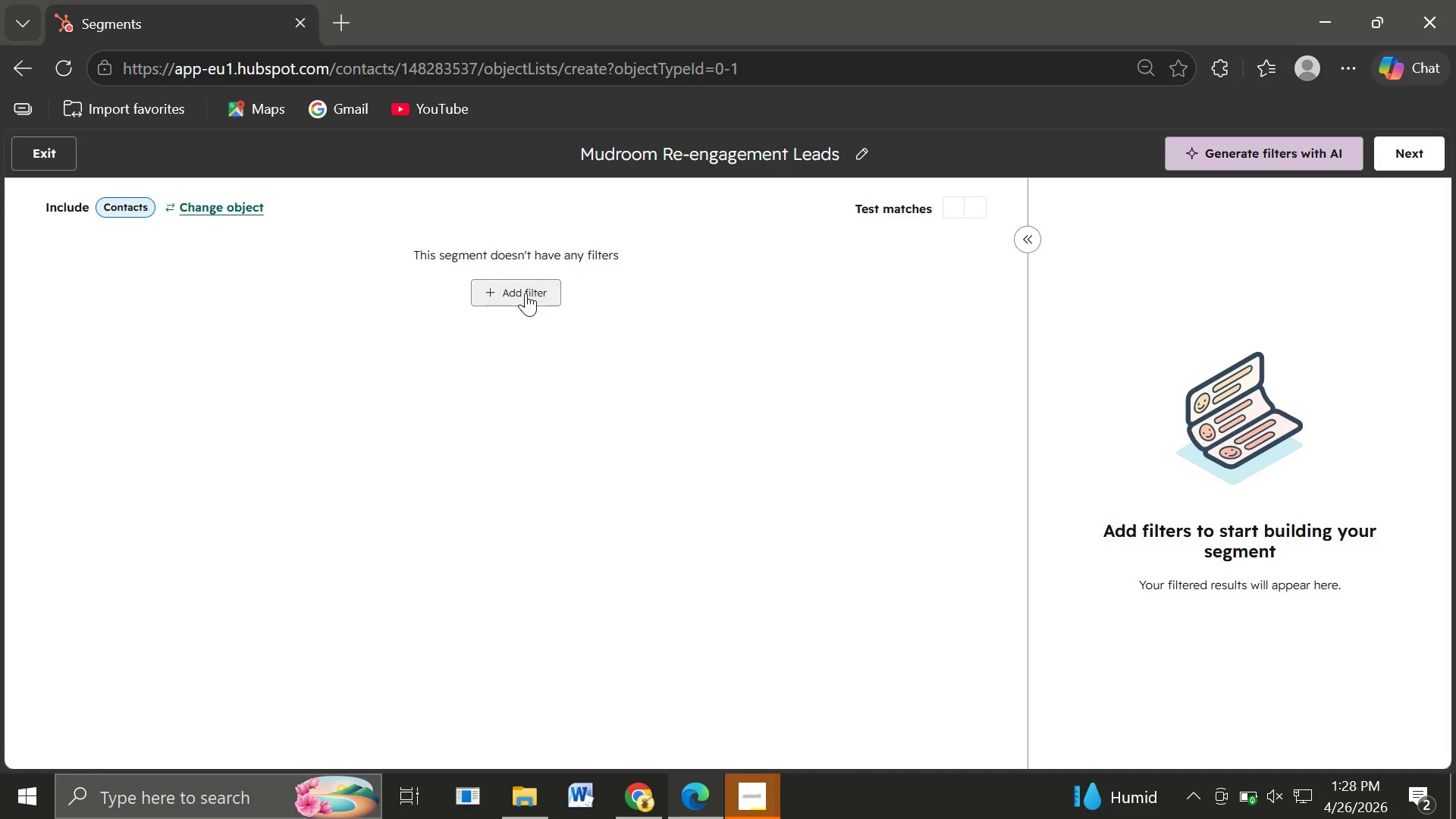 
left_click([526, 293])
 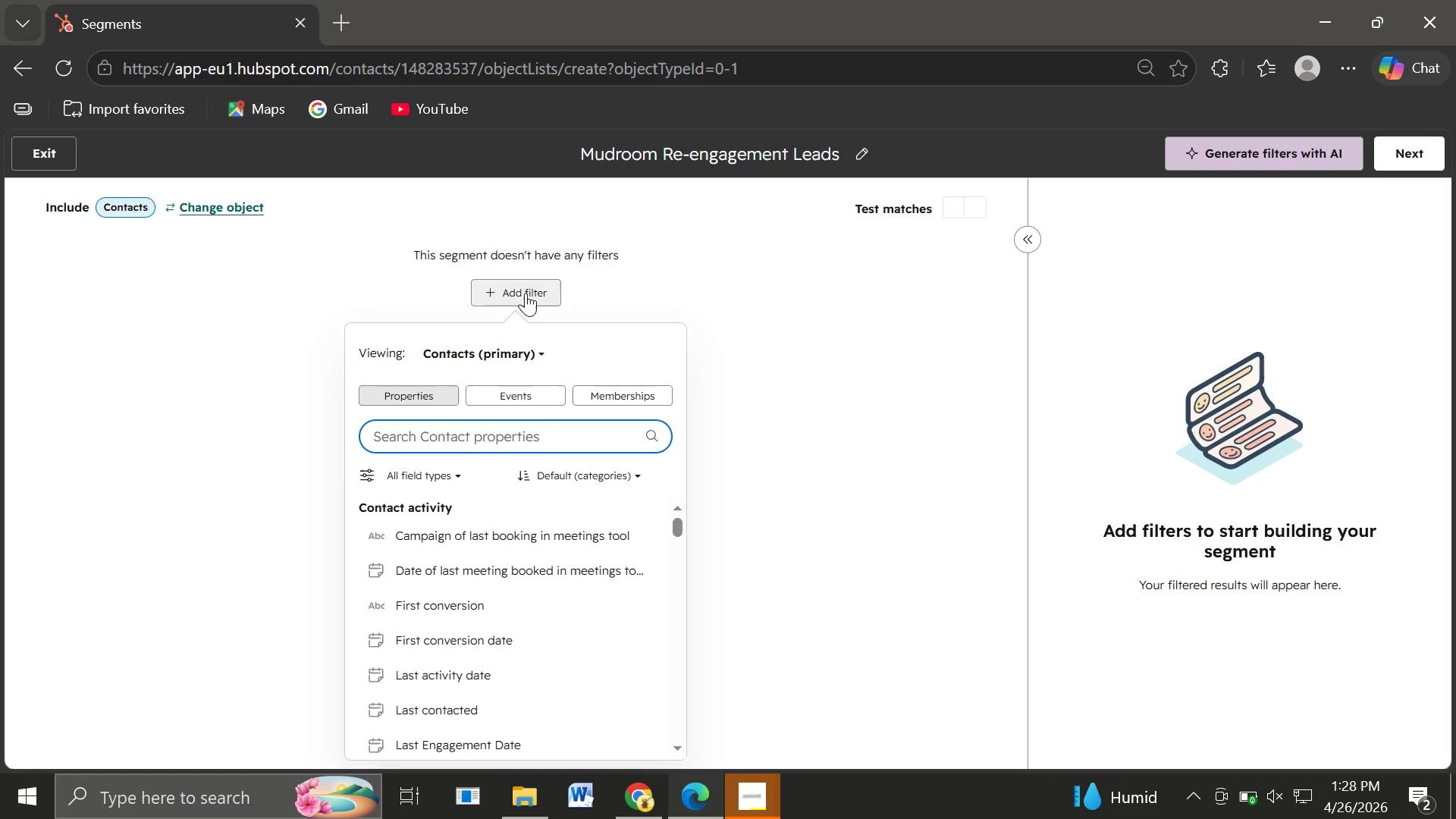 
wait(8.75)
 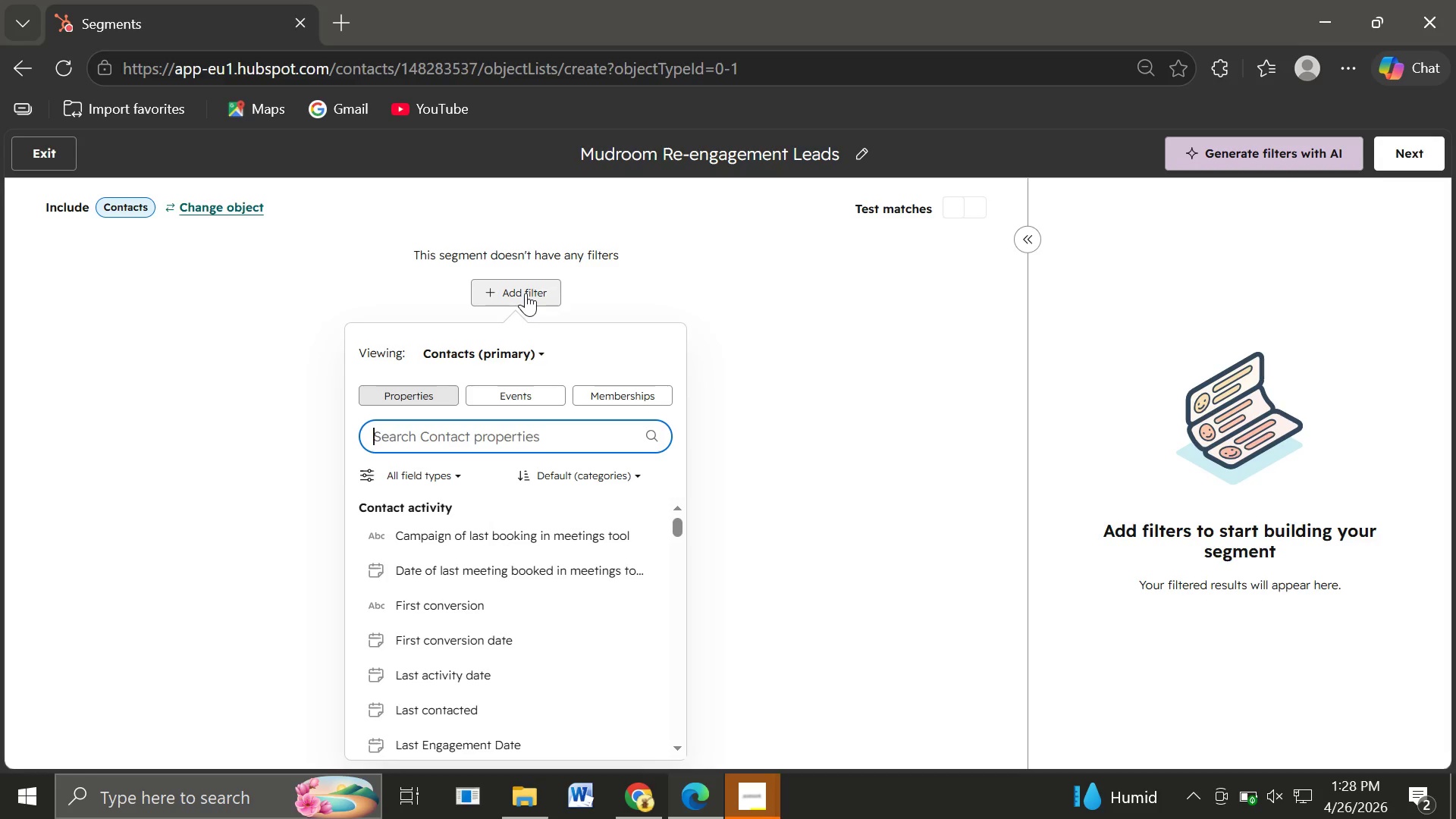 
type(Pro)
 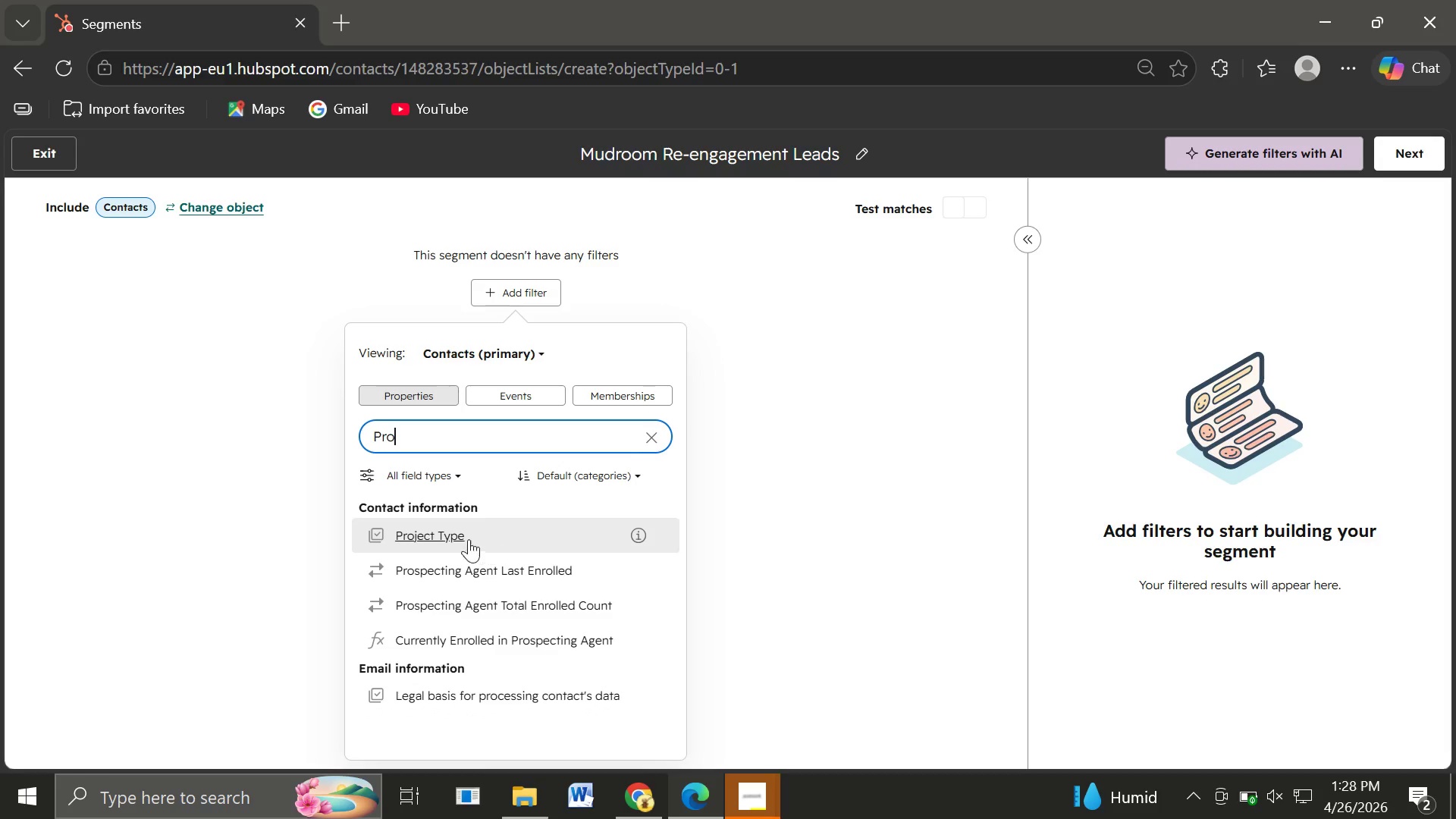 
wait(11.48)
 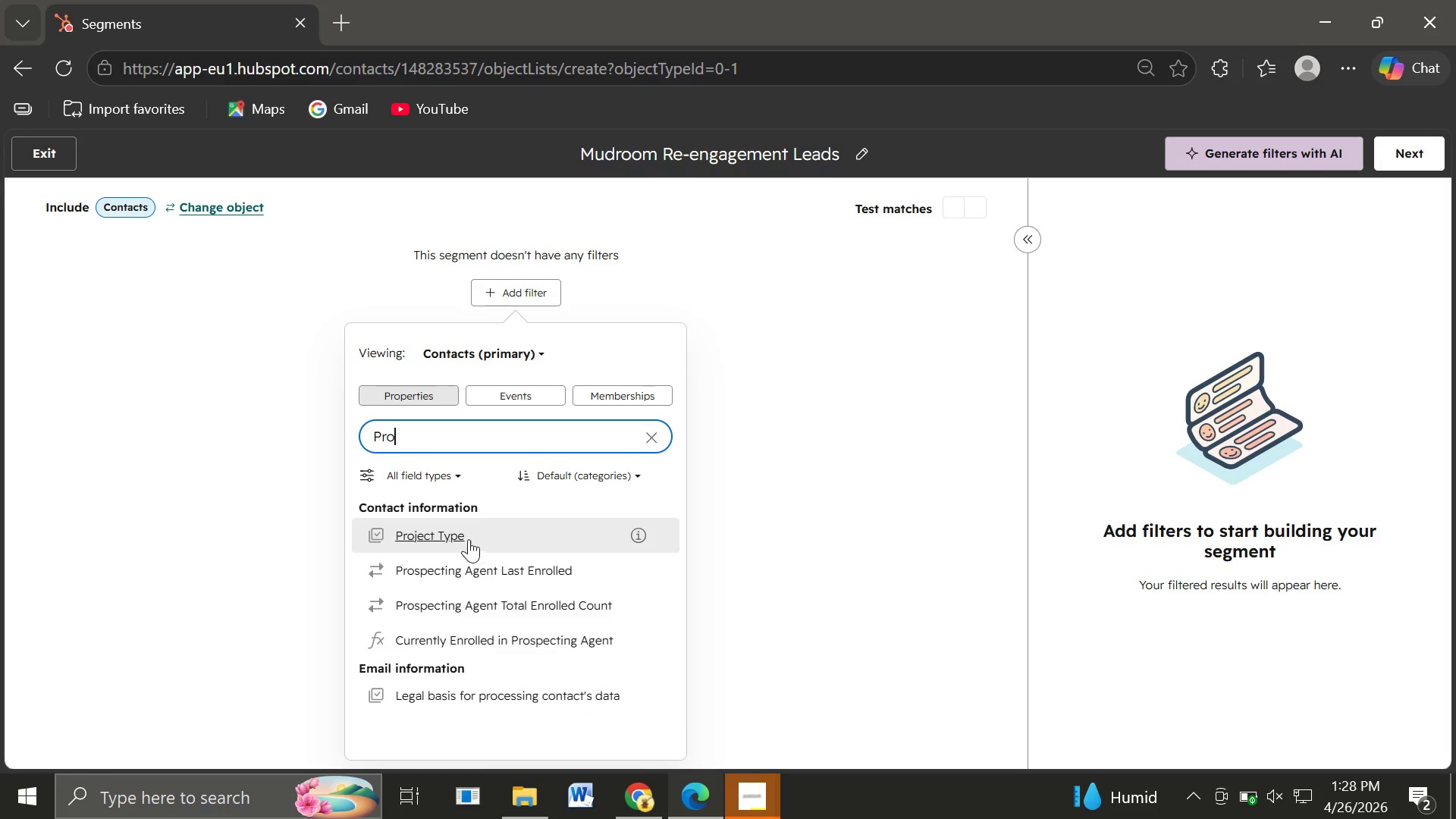 
left_click([413, 532])
 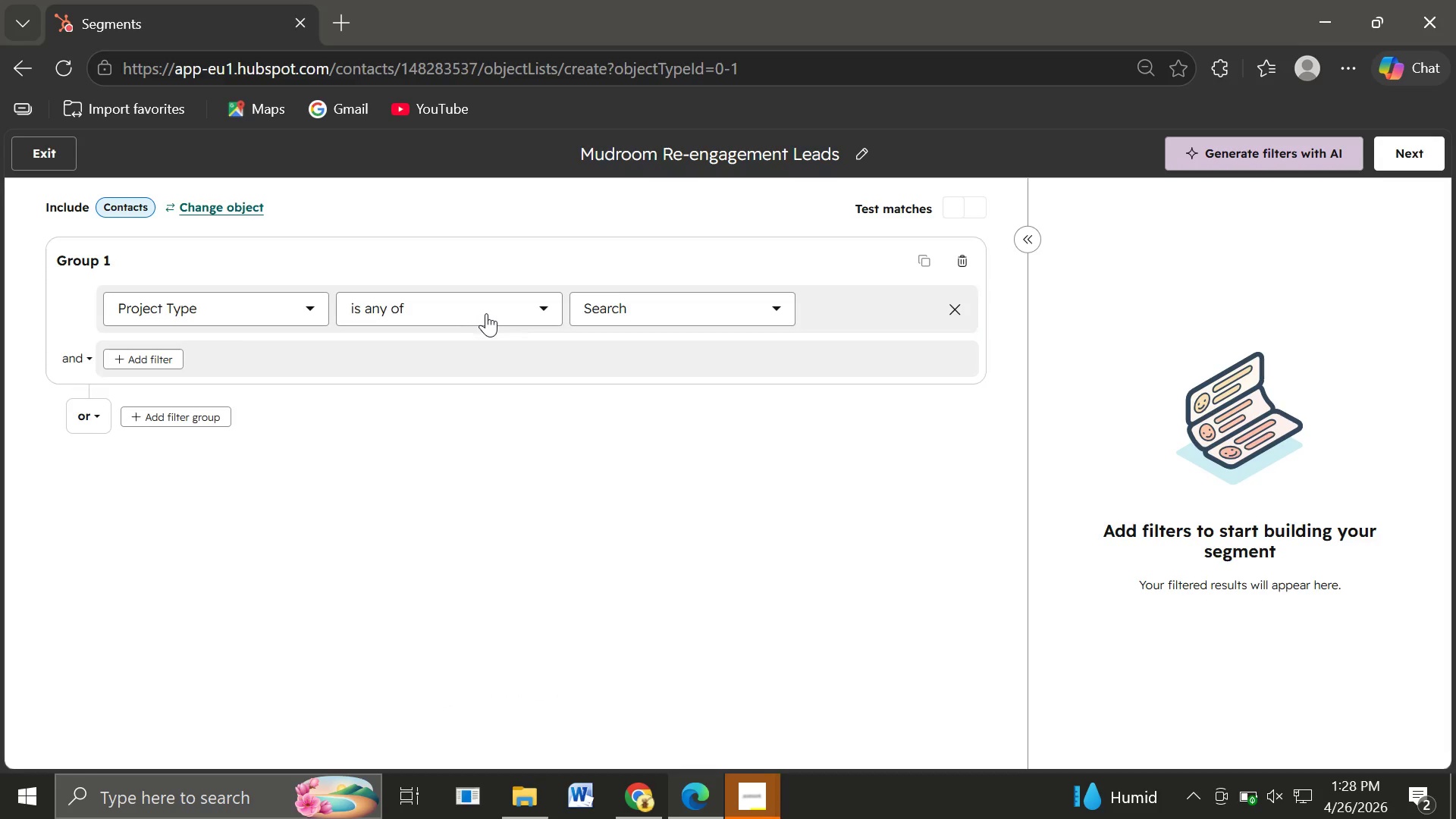 
left_click([487, 313])
 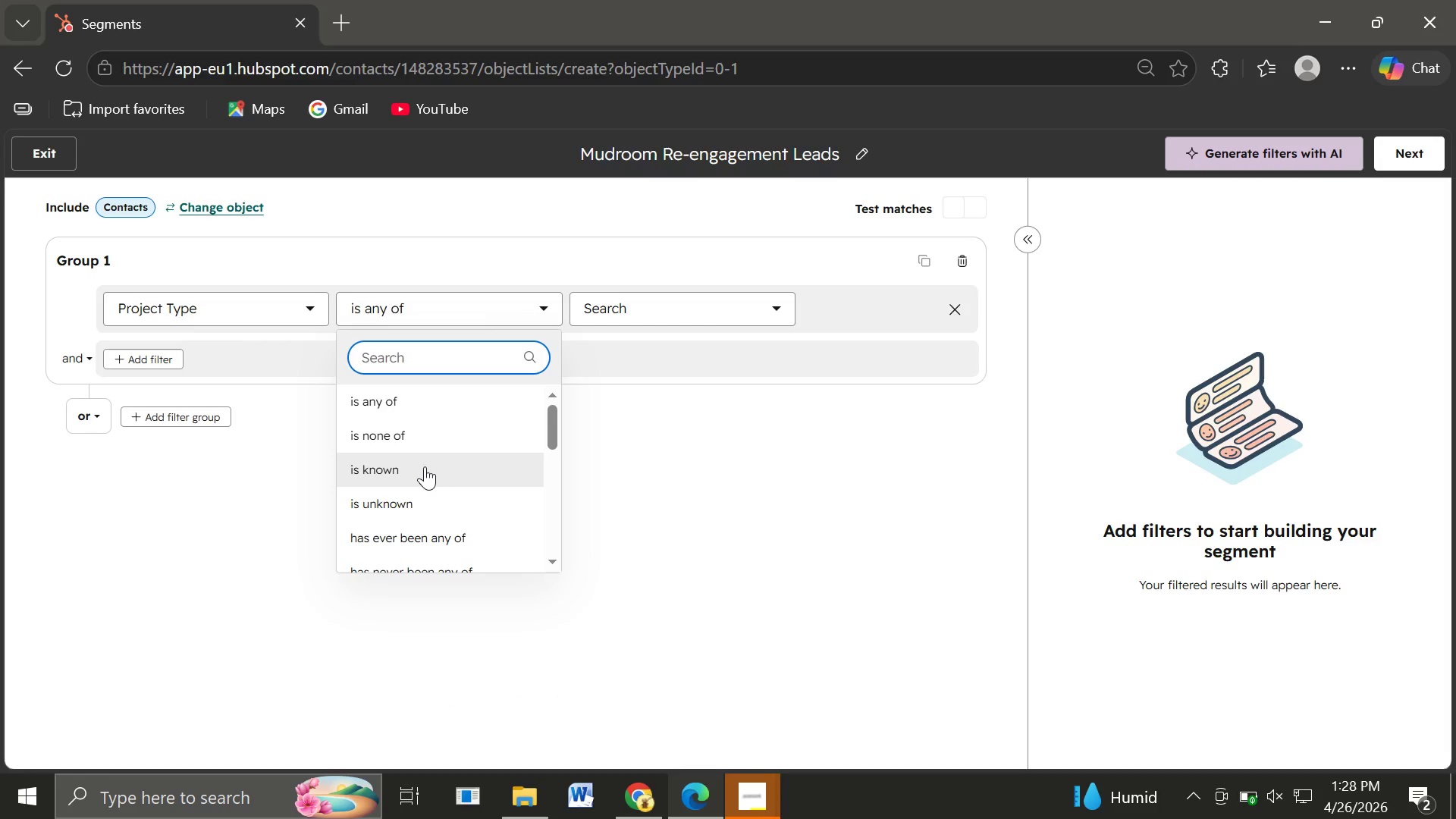 
left_click([425, 466])
 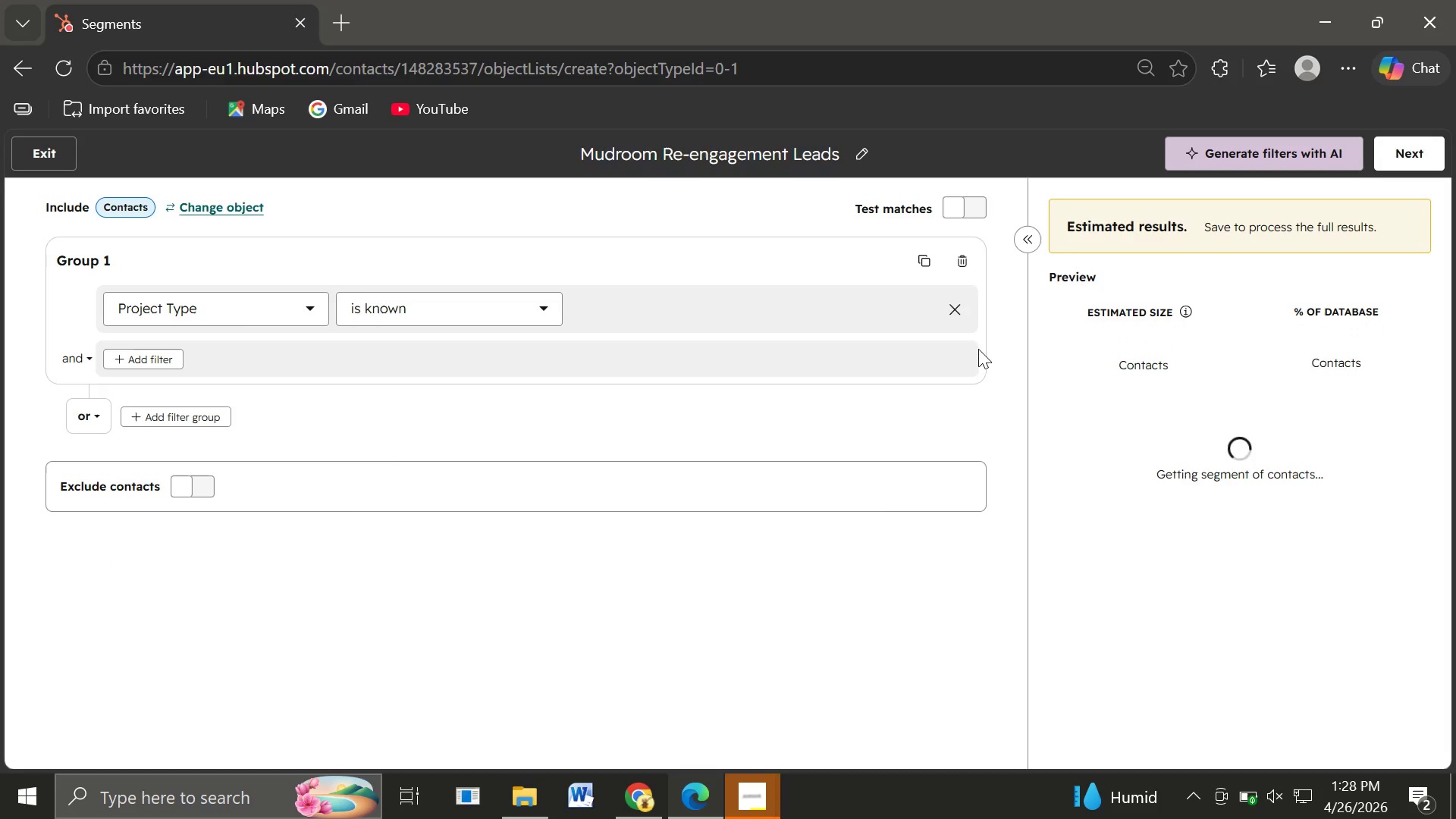 
wait(12.72)
 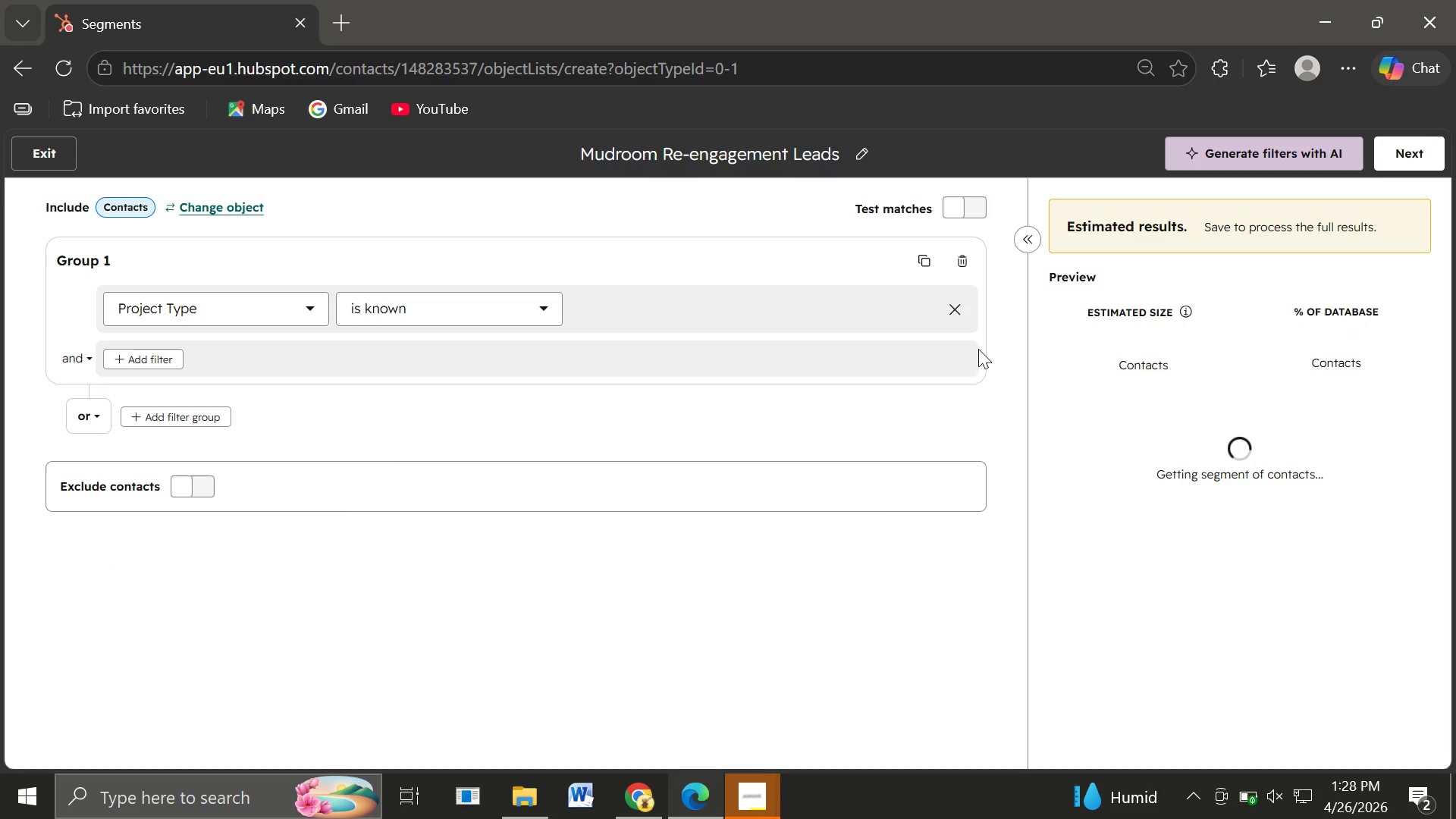 
left_click([976, 212])
 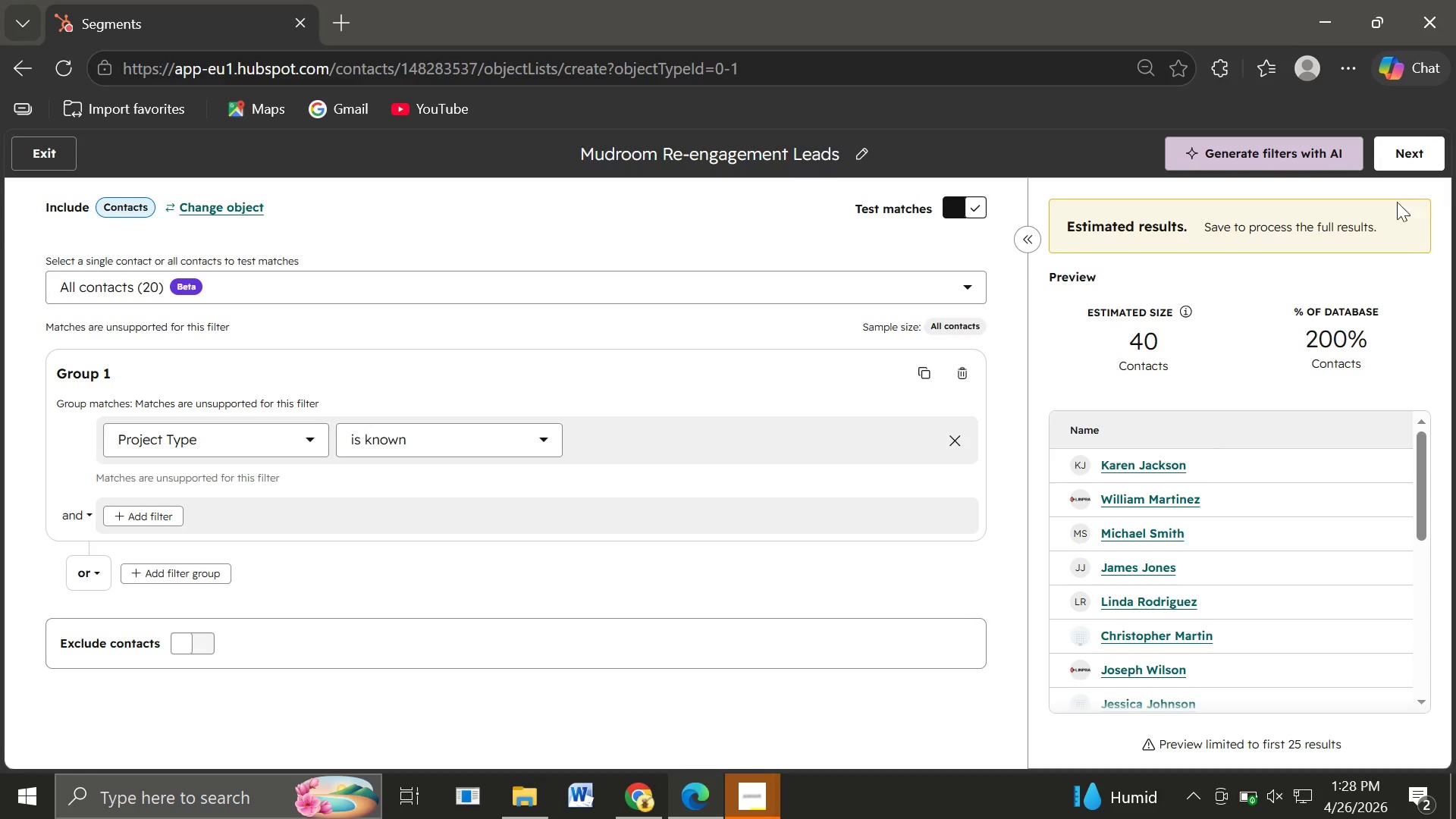 
wait(6.72)
 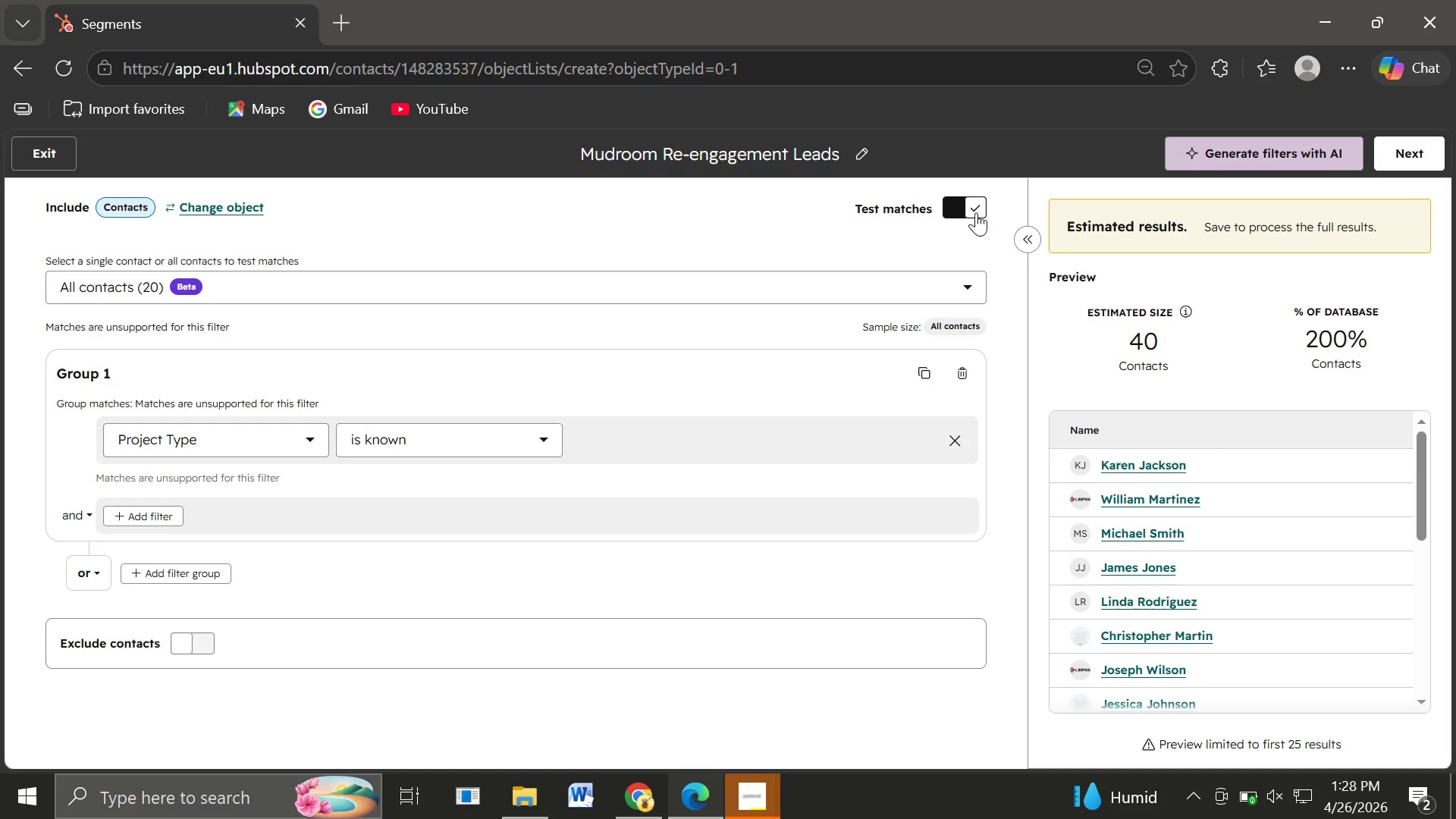 
left_click([960, 209])
 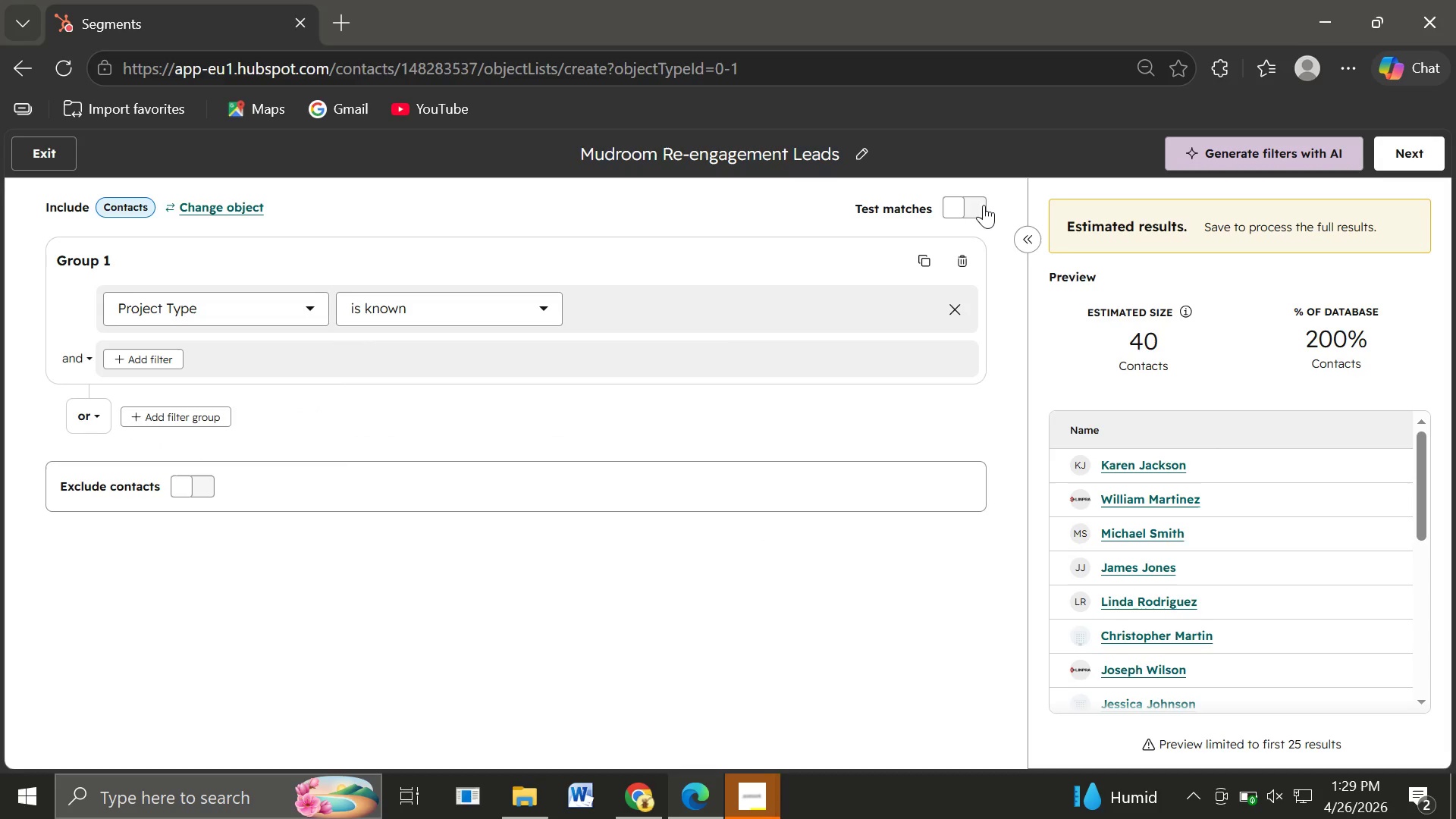 
left_click([984, 205])
 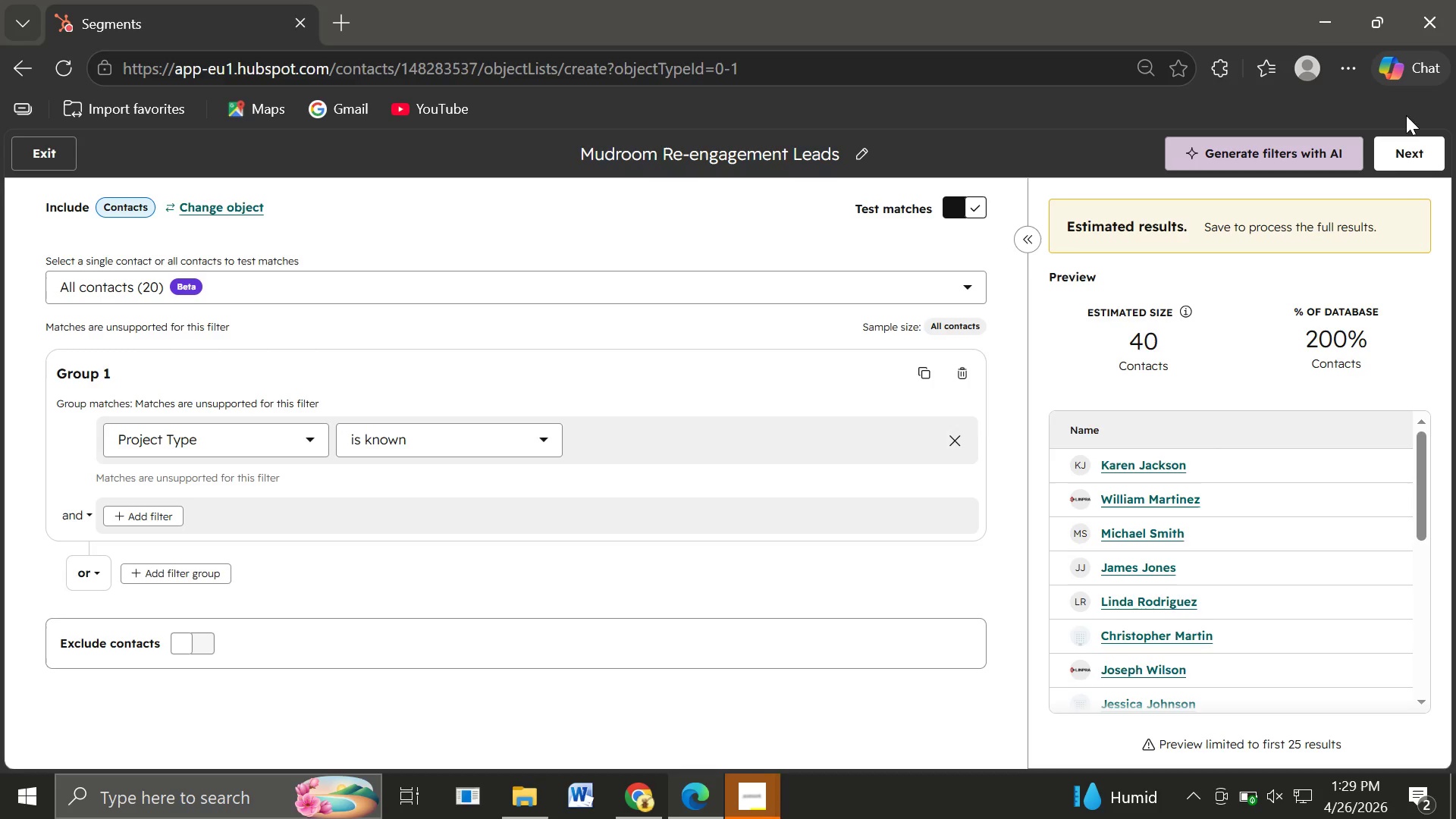 
left_click([1401, 149])
 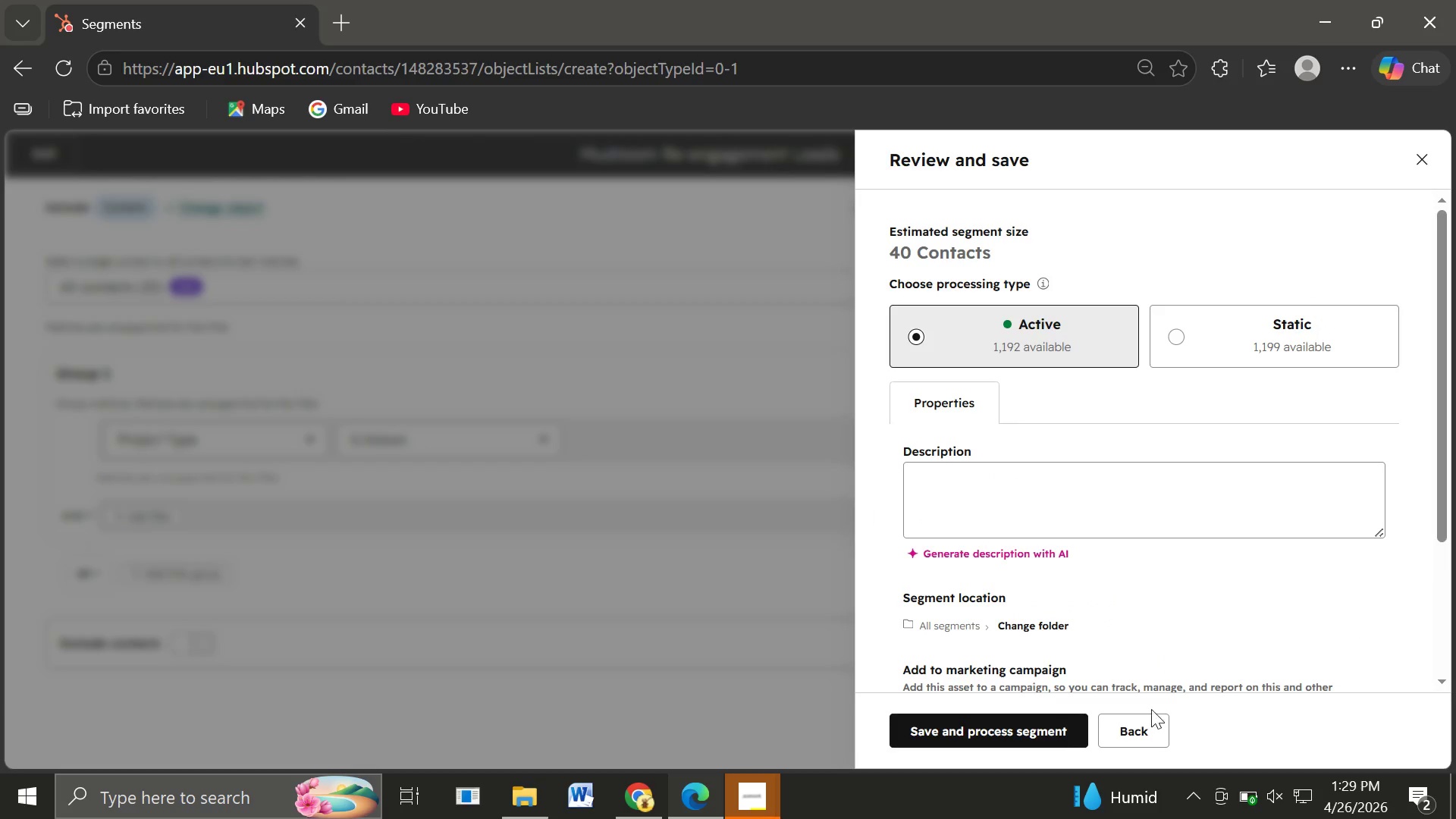 
left_click([1009, 732])
 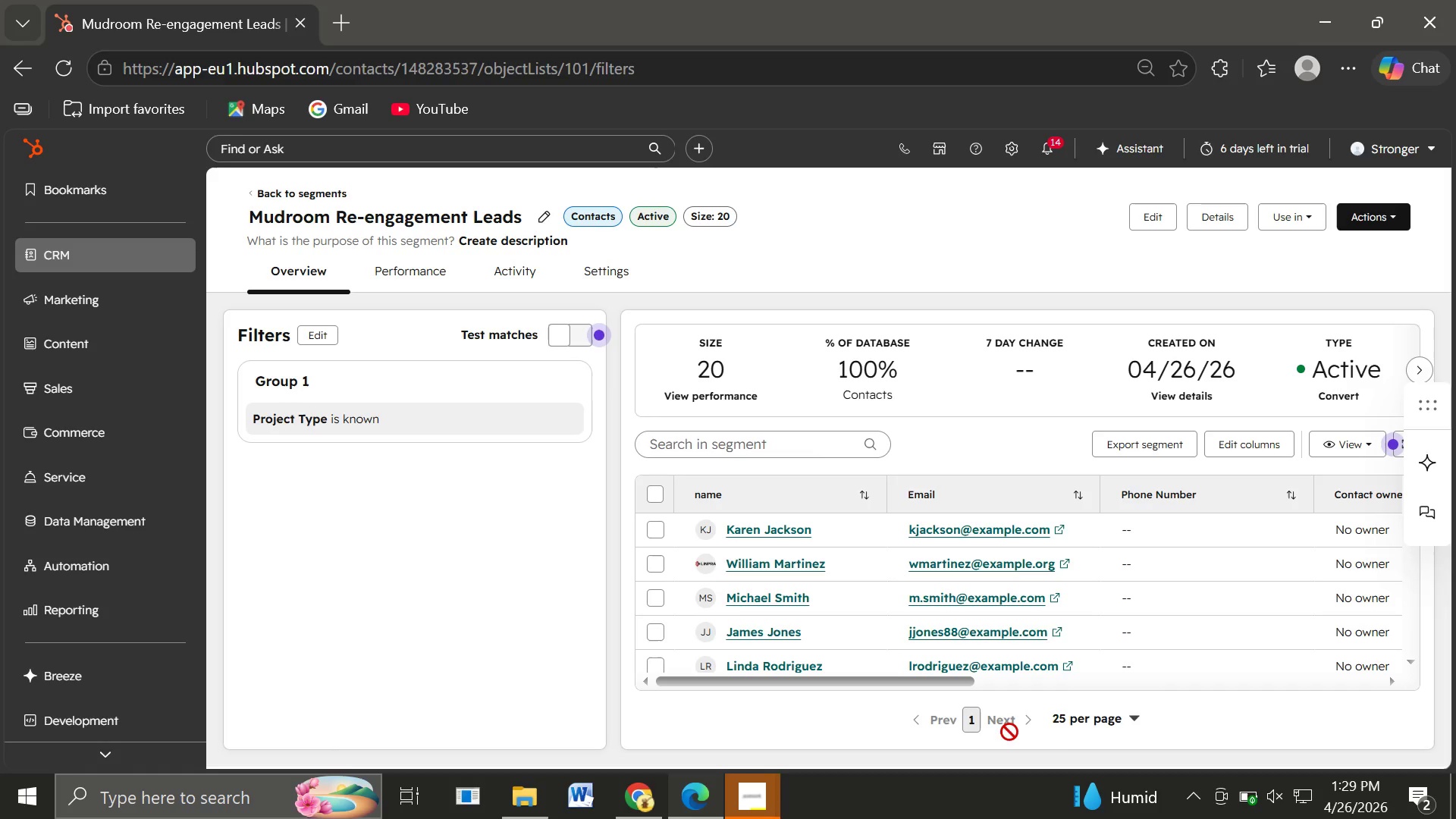 
wait(25.75)
 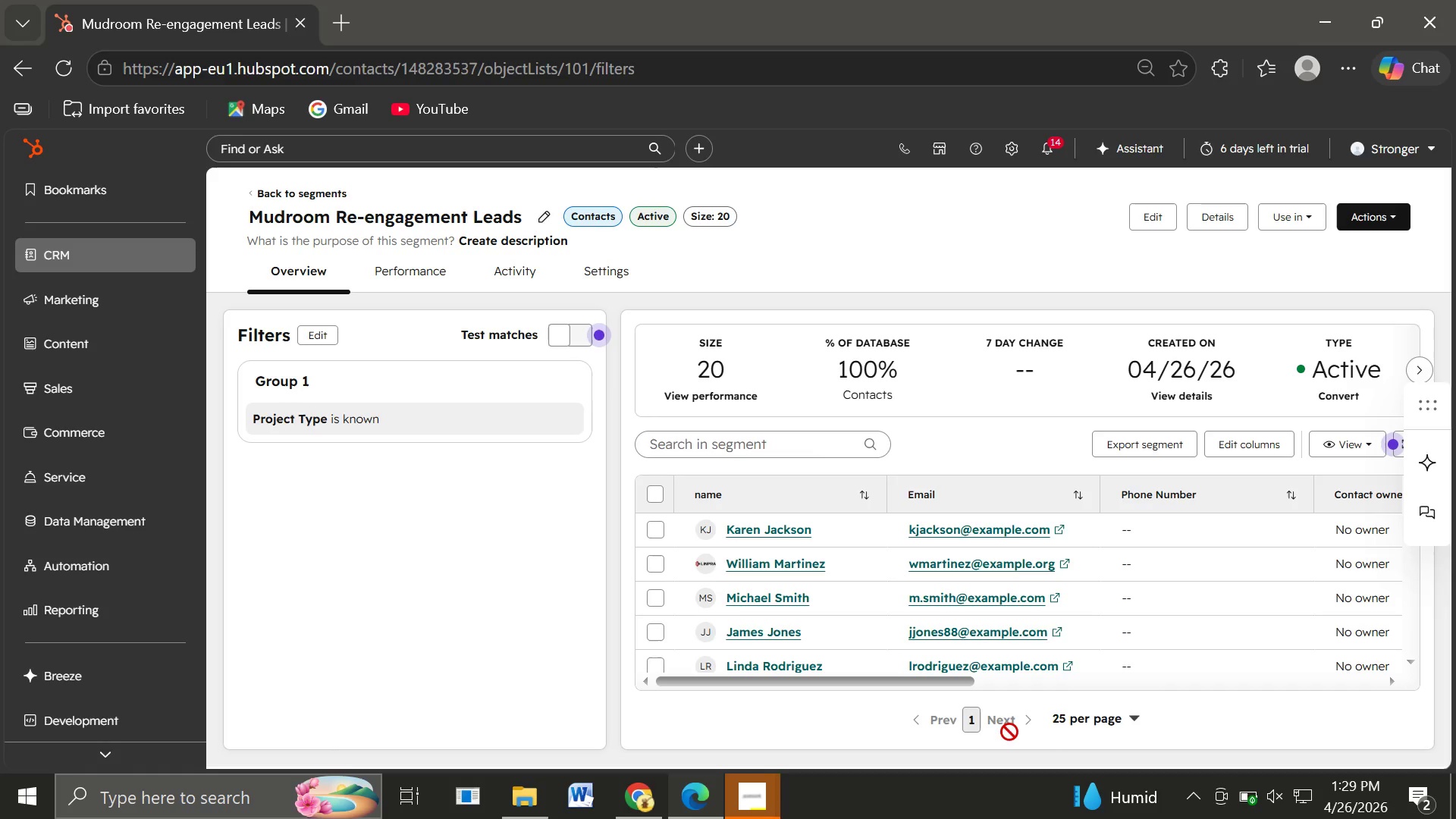 
left_click([111, 303])
 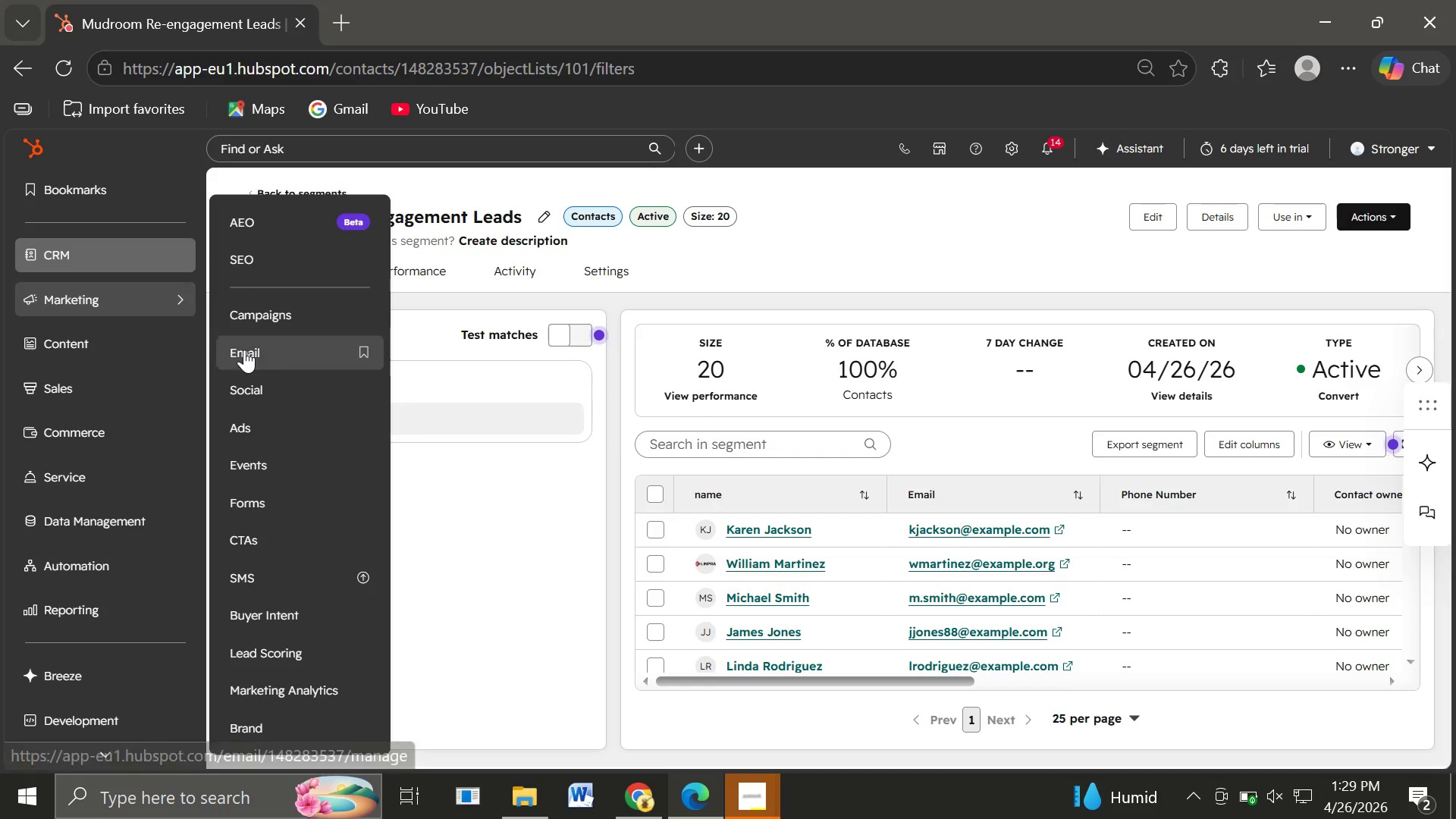 
left_click([244, 350])
 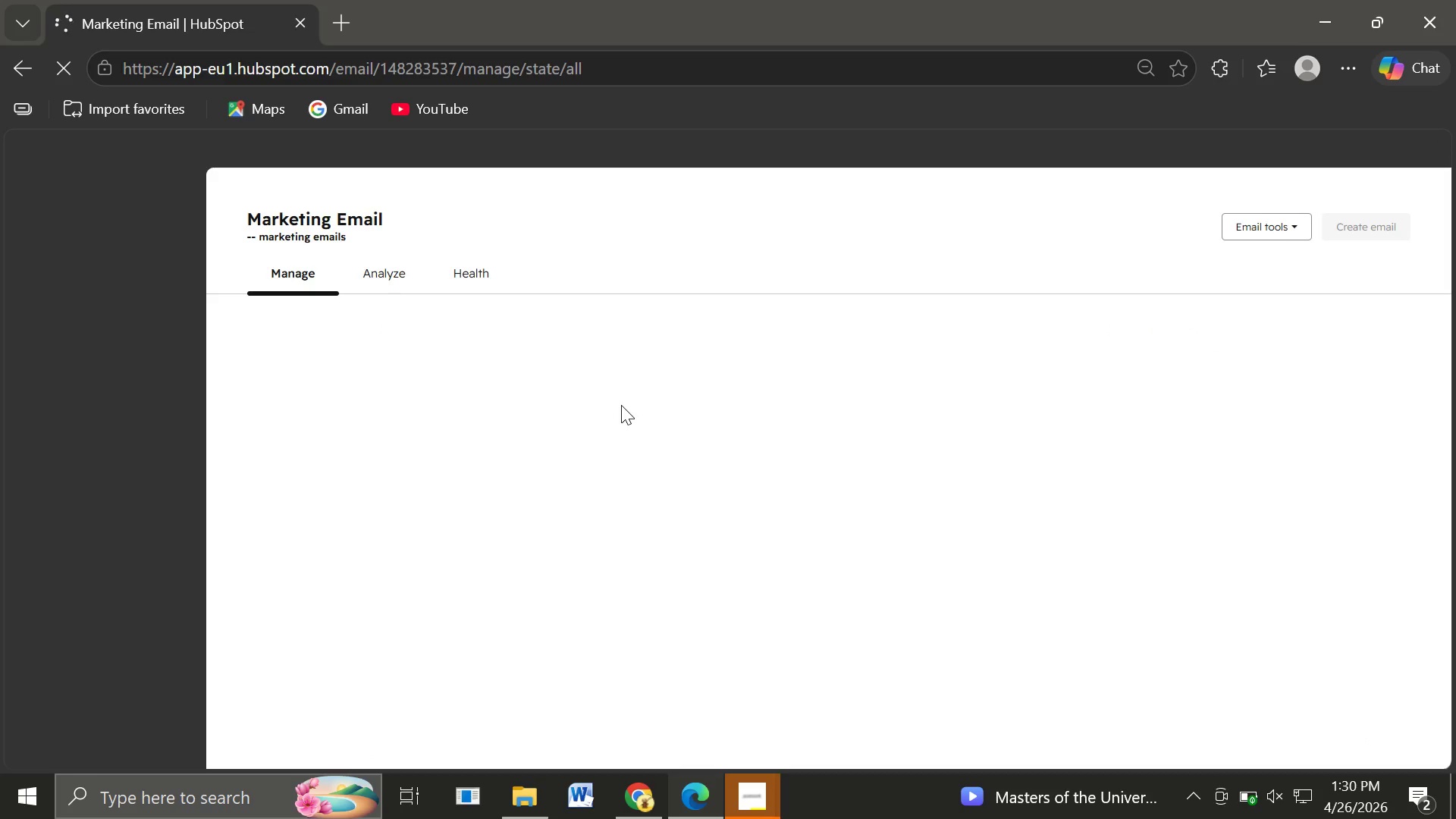 
wait(41.48)
 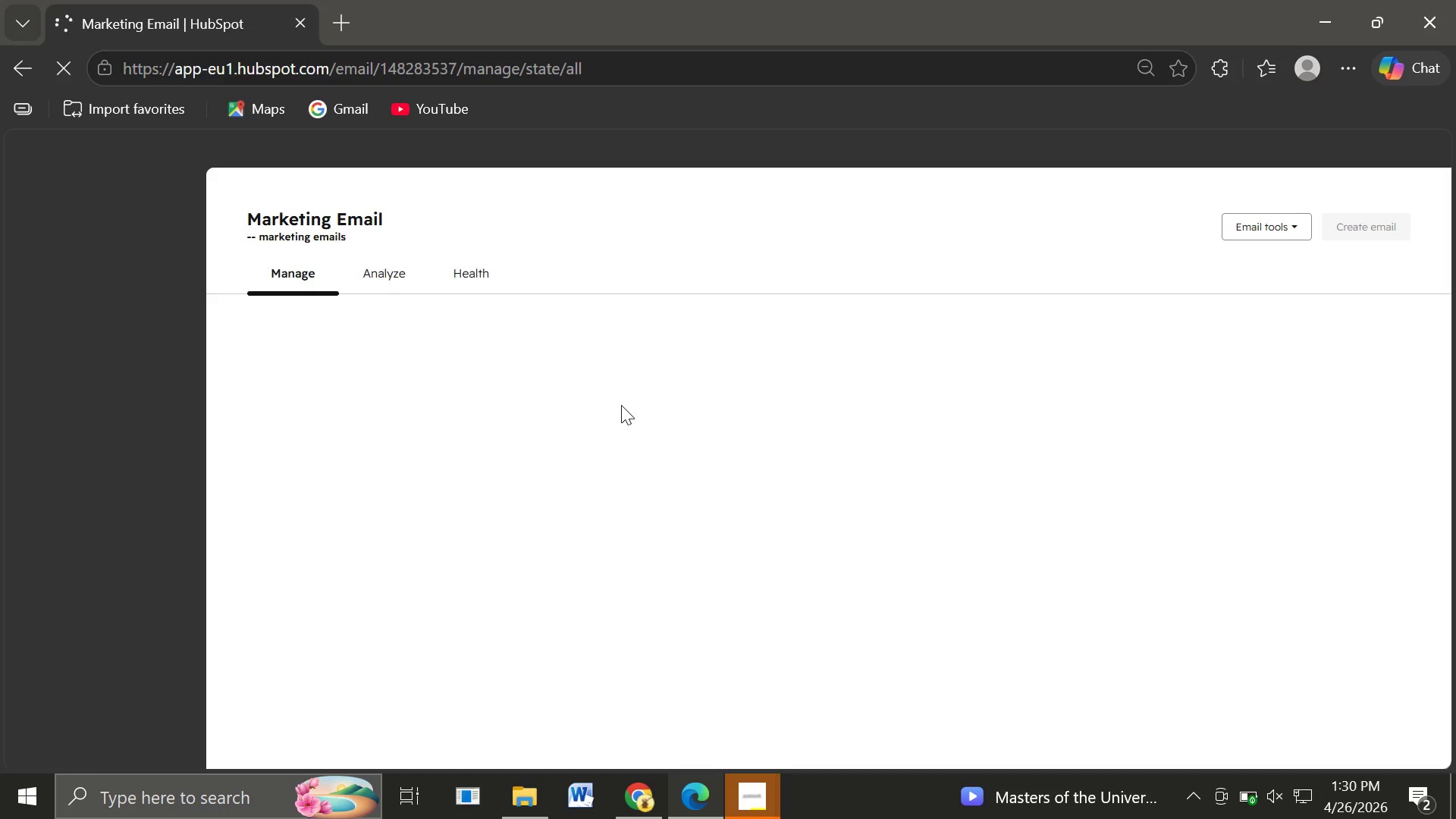 
left_click([375, 285])
 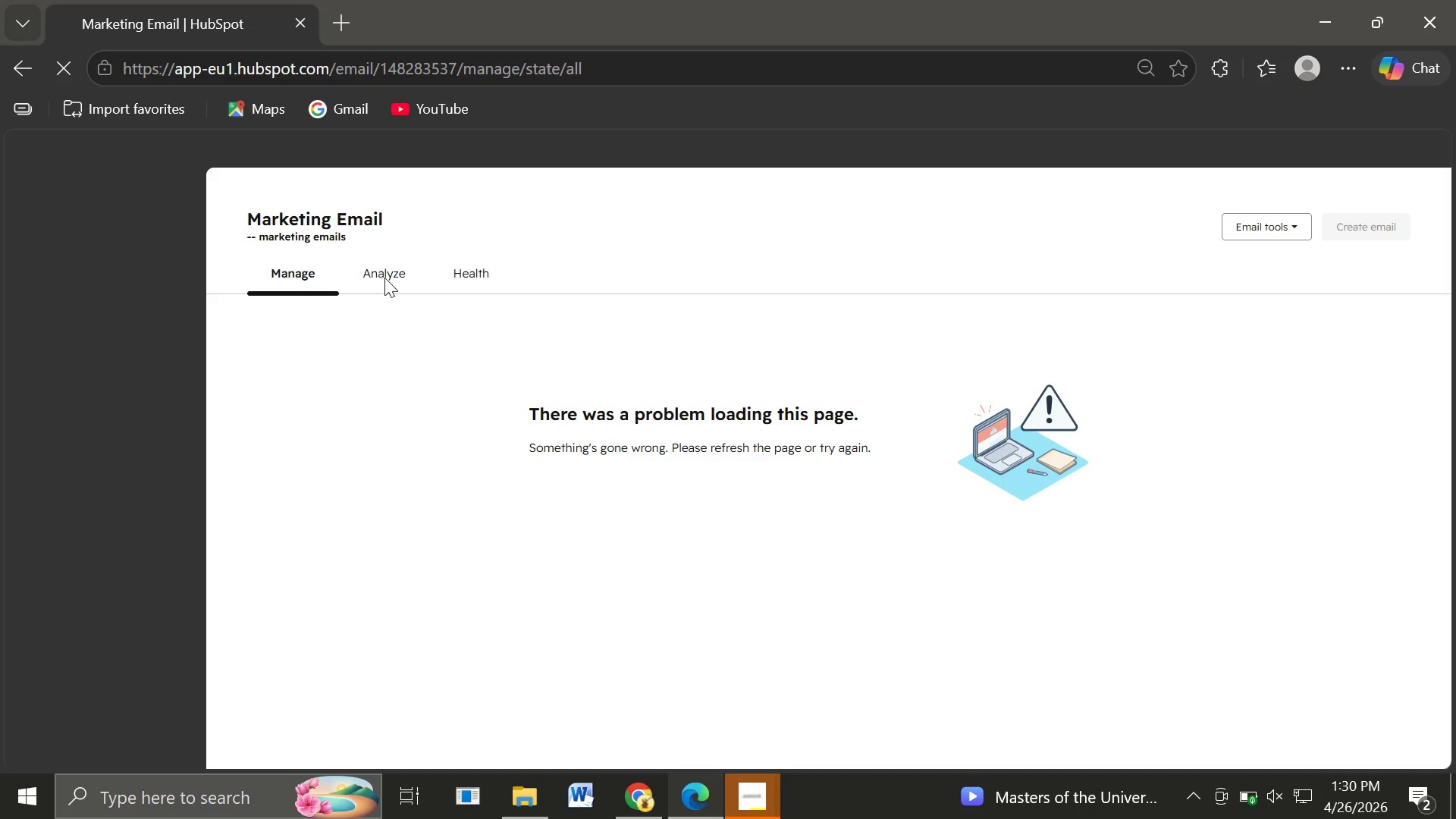 
left_click([384, 278])
 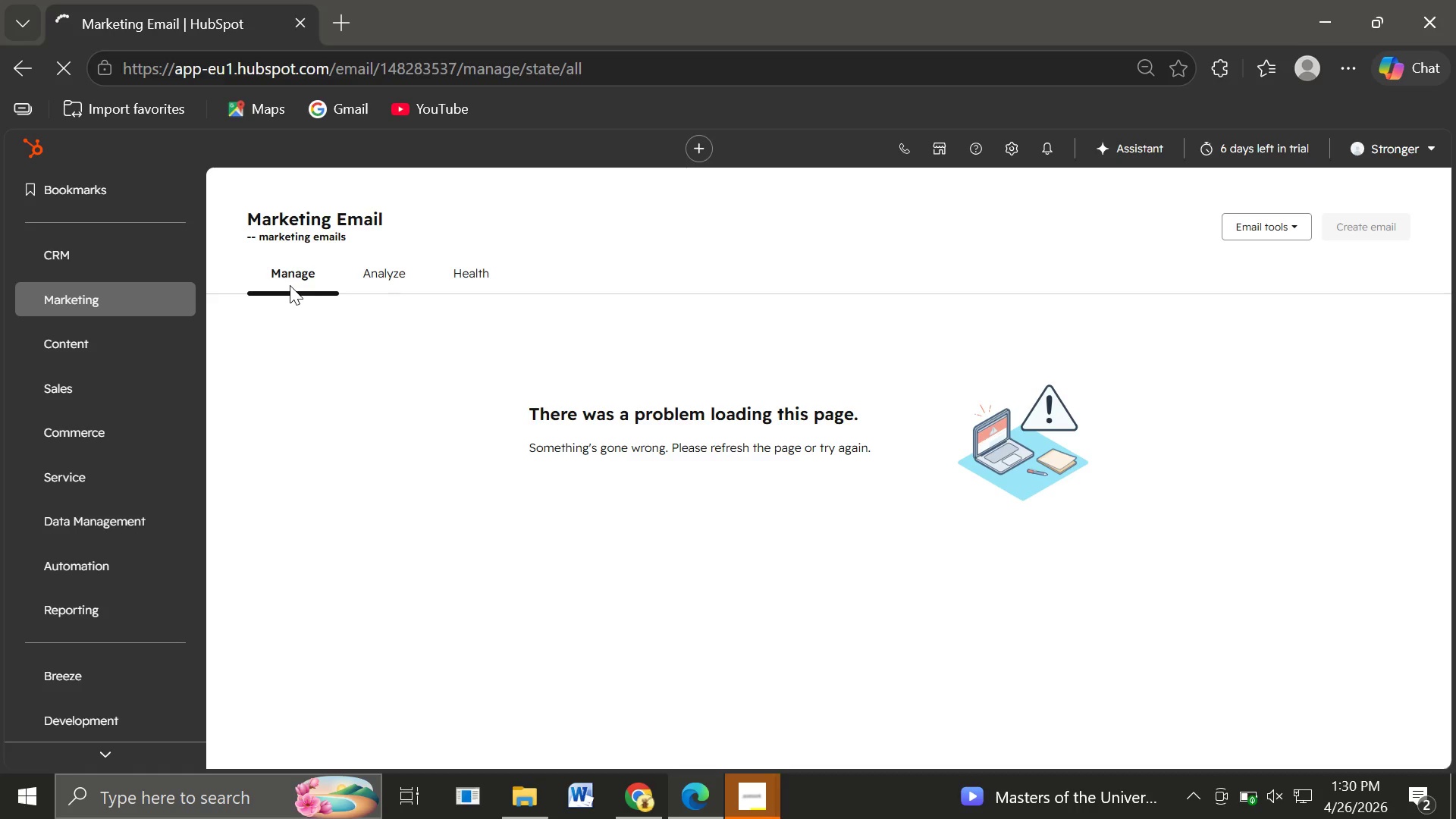 
wait(20.53)
 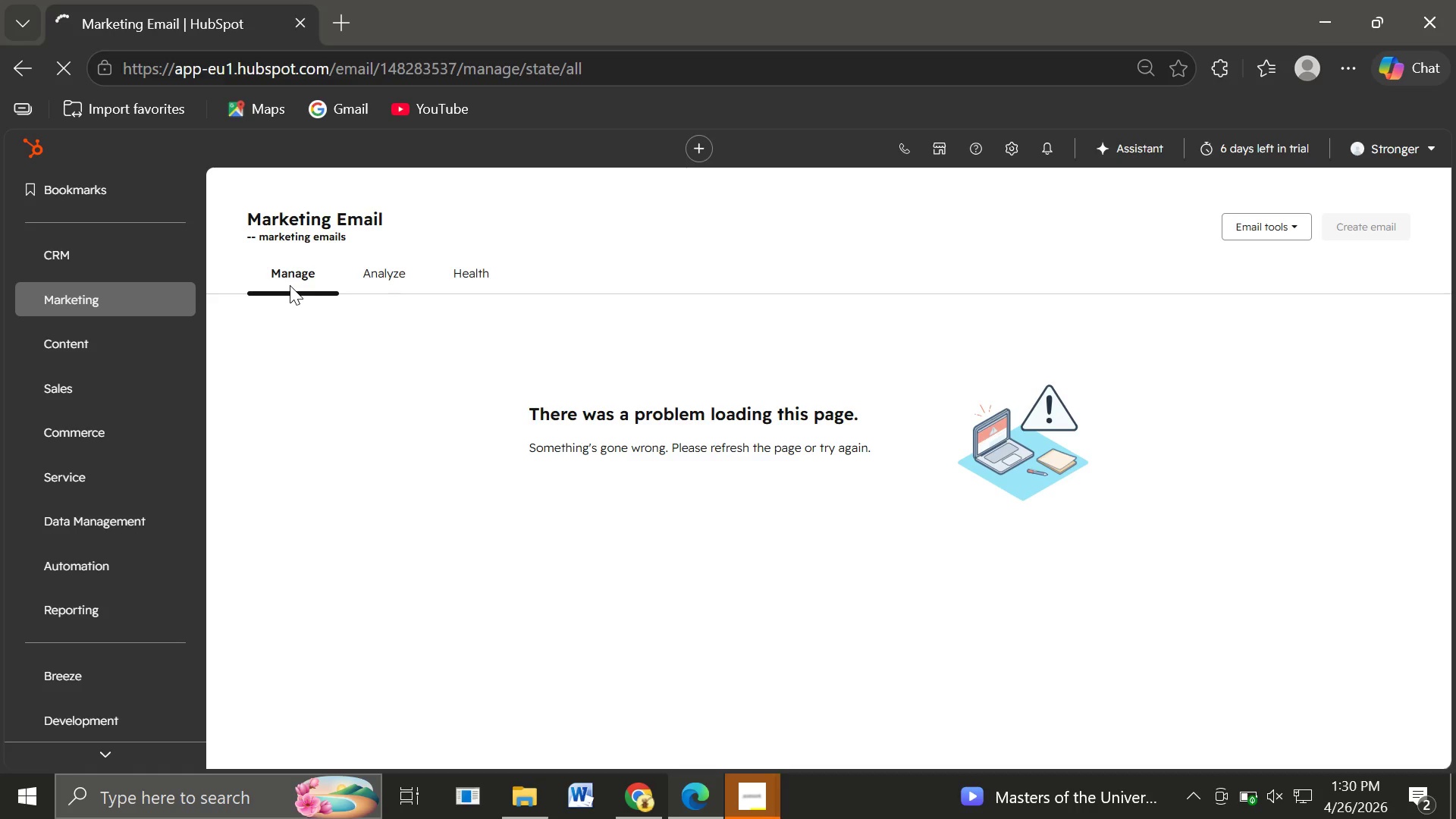 
left_click([106, 293])
 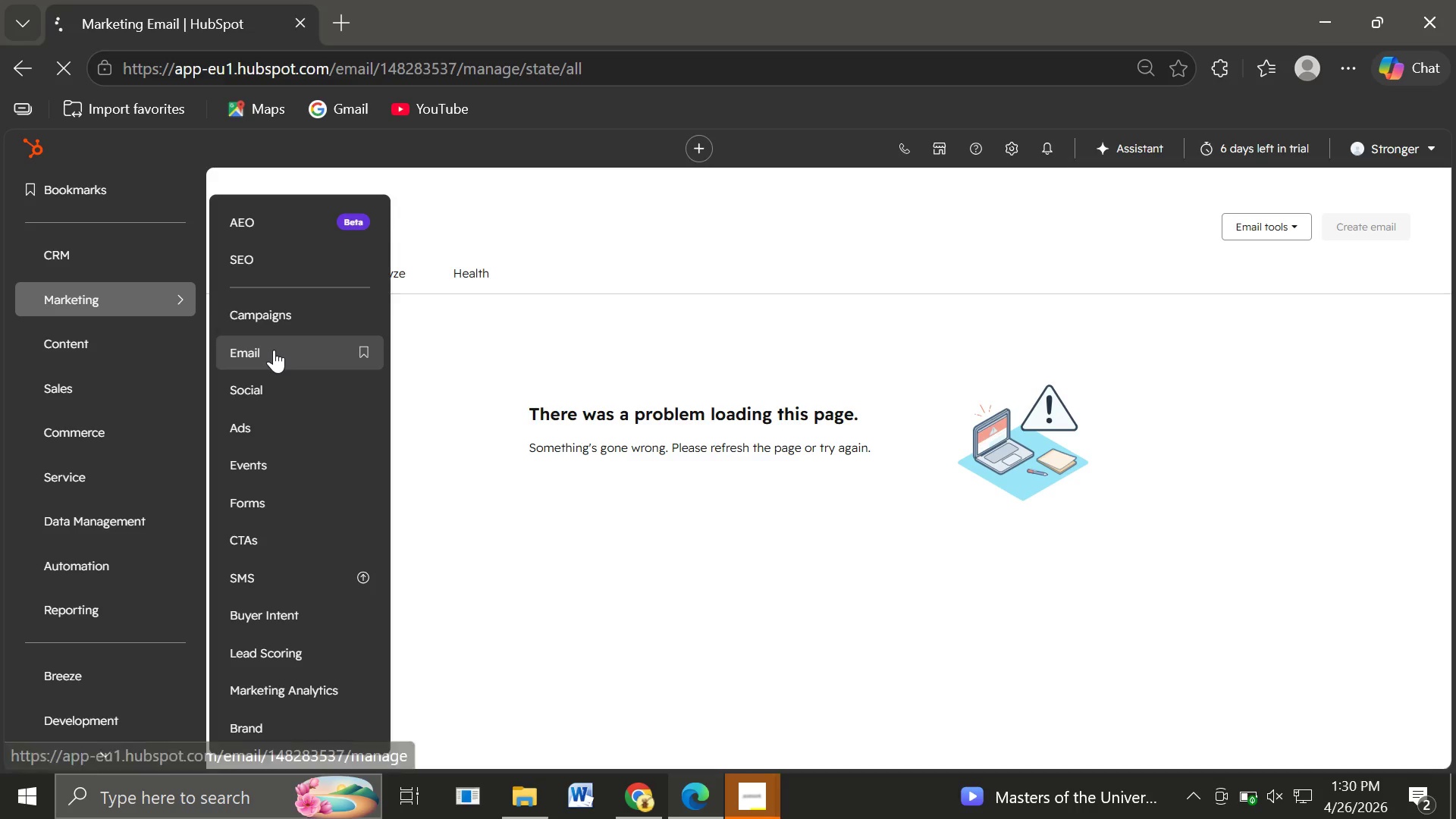 
left_click([274, 350])
 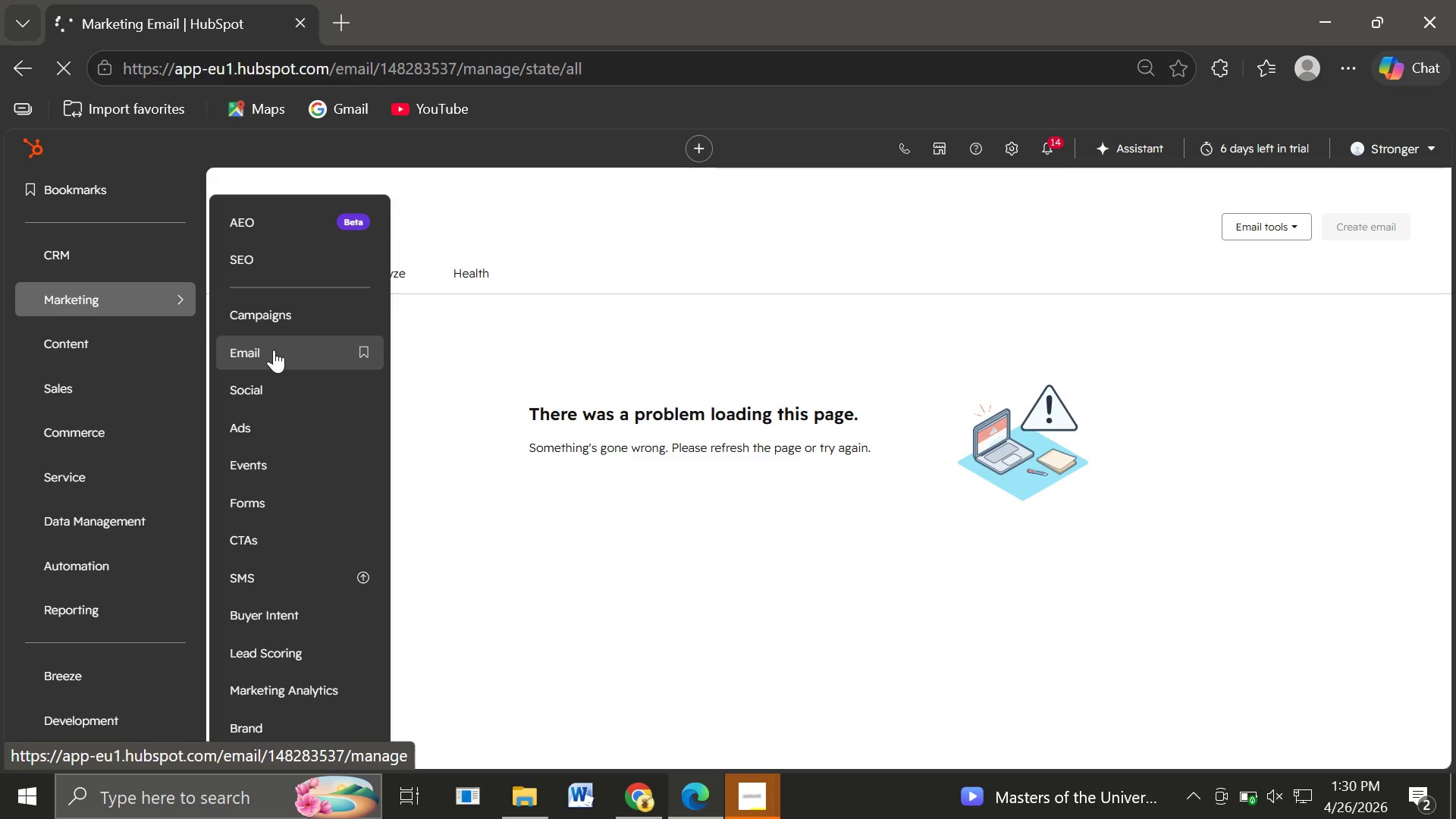 
left_click([274, 350])
 